 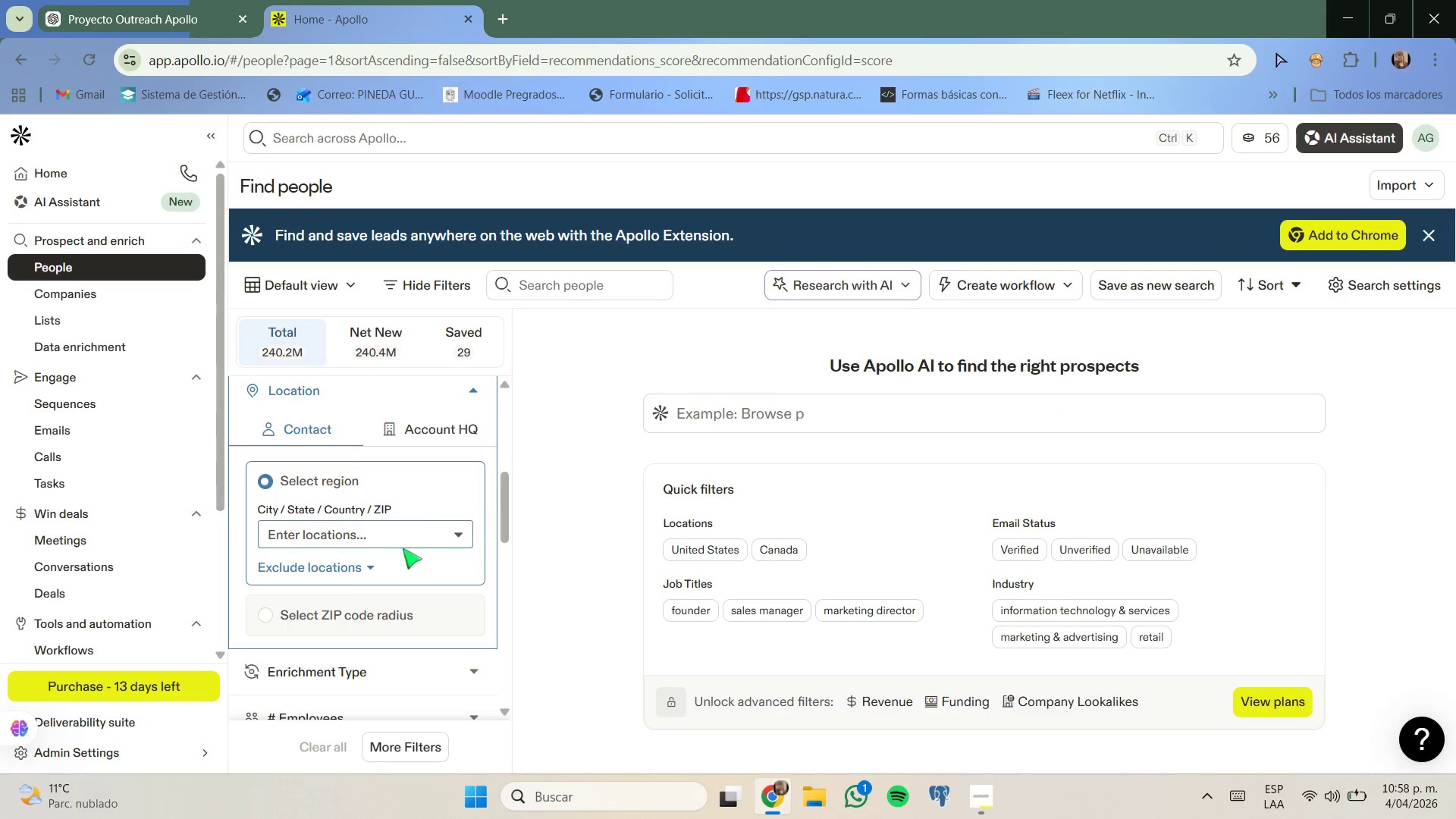 
left_click([406, 538])
 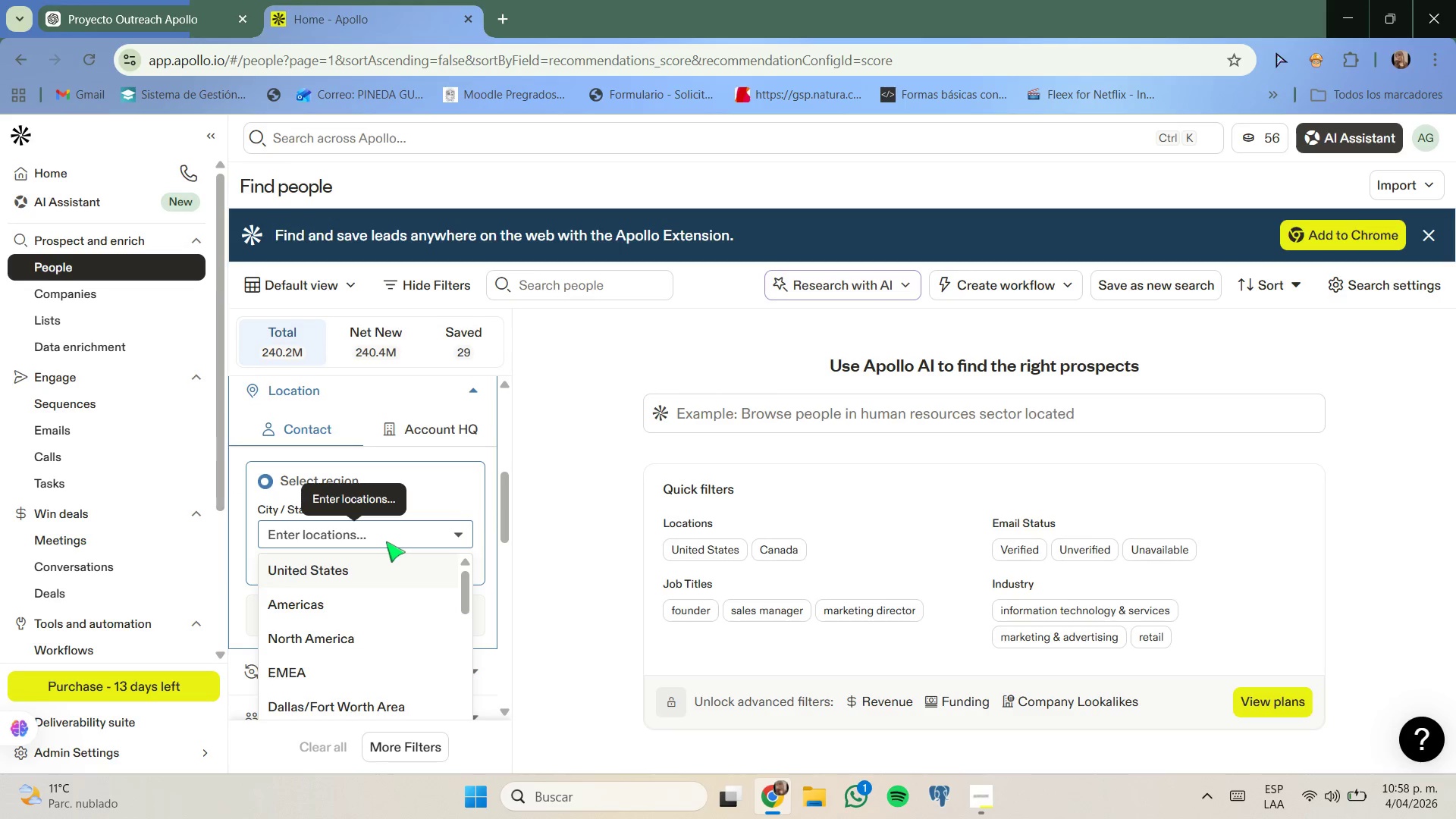 
scroll: coordinate [389, 531], scroll_direction: down, amount: 1.0
 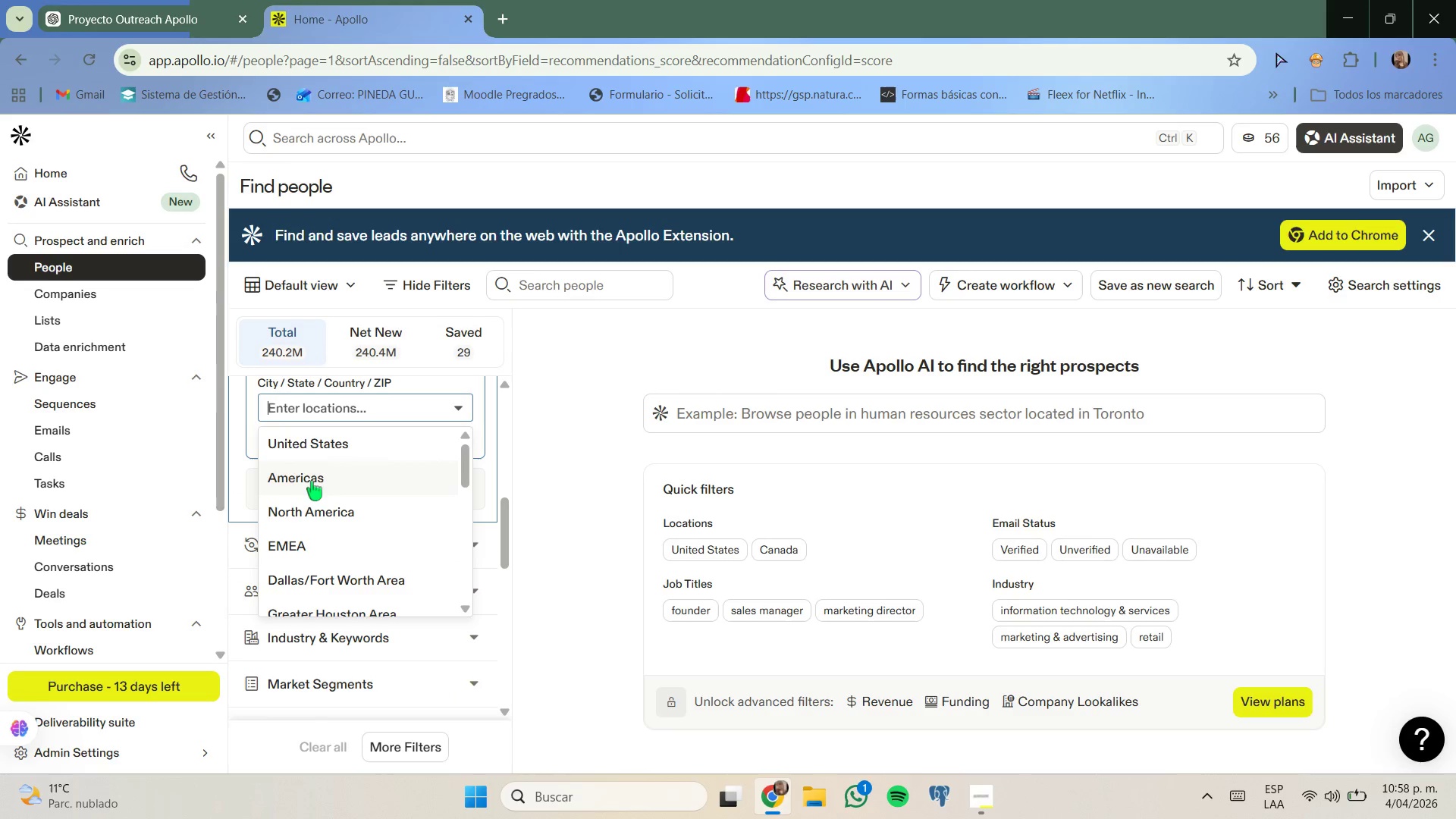 
left_click([256, 482])
 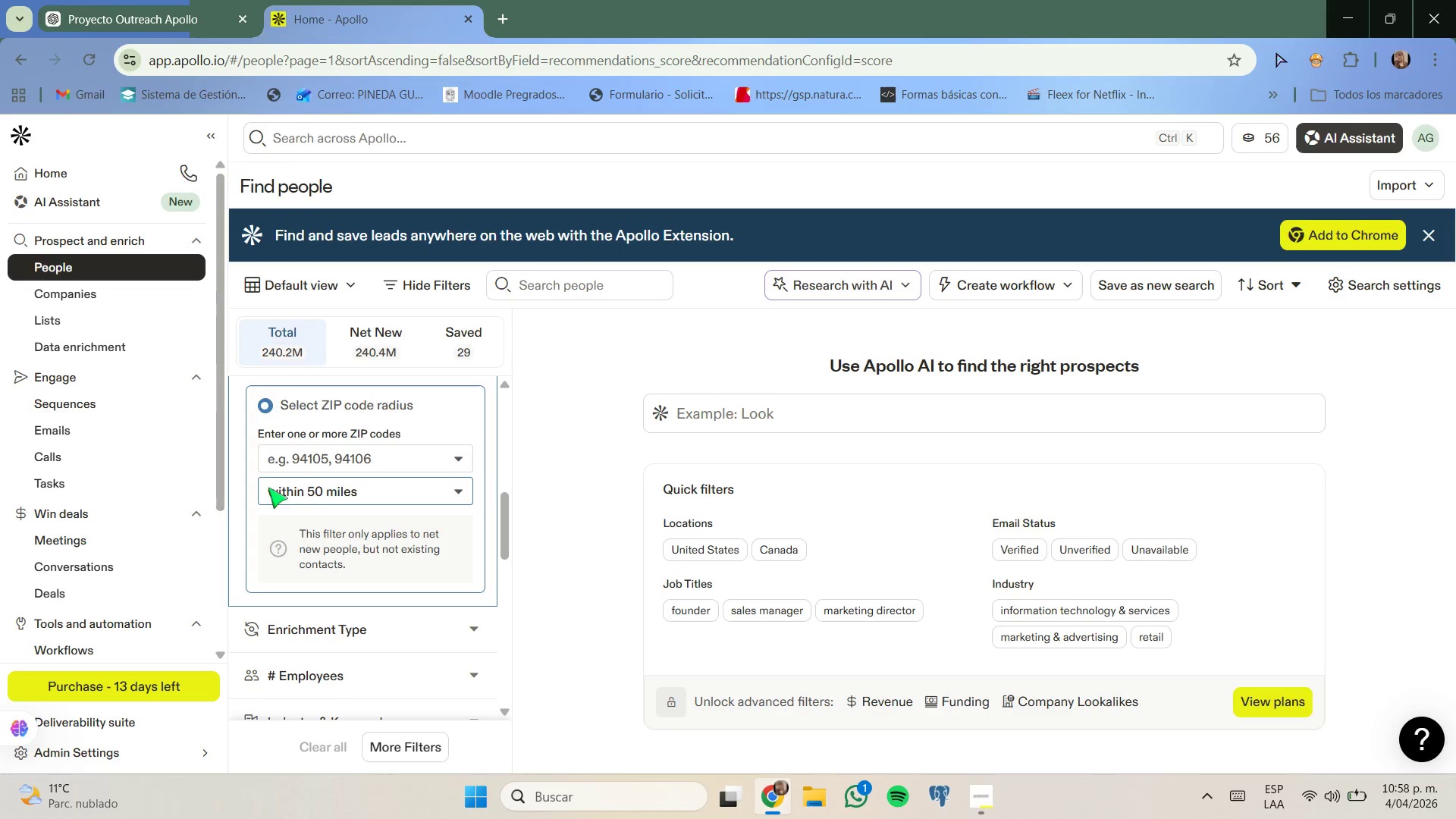 
scroll: coordinate [309, 494], scroll_direction: none, amount: 0.0
 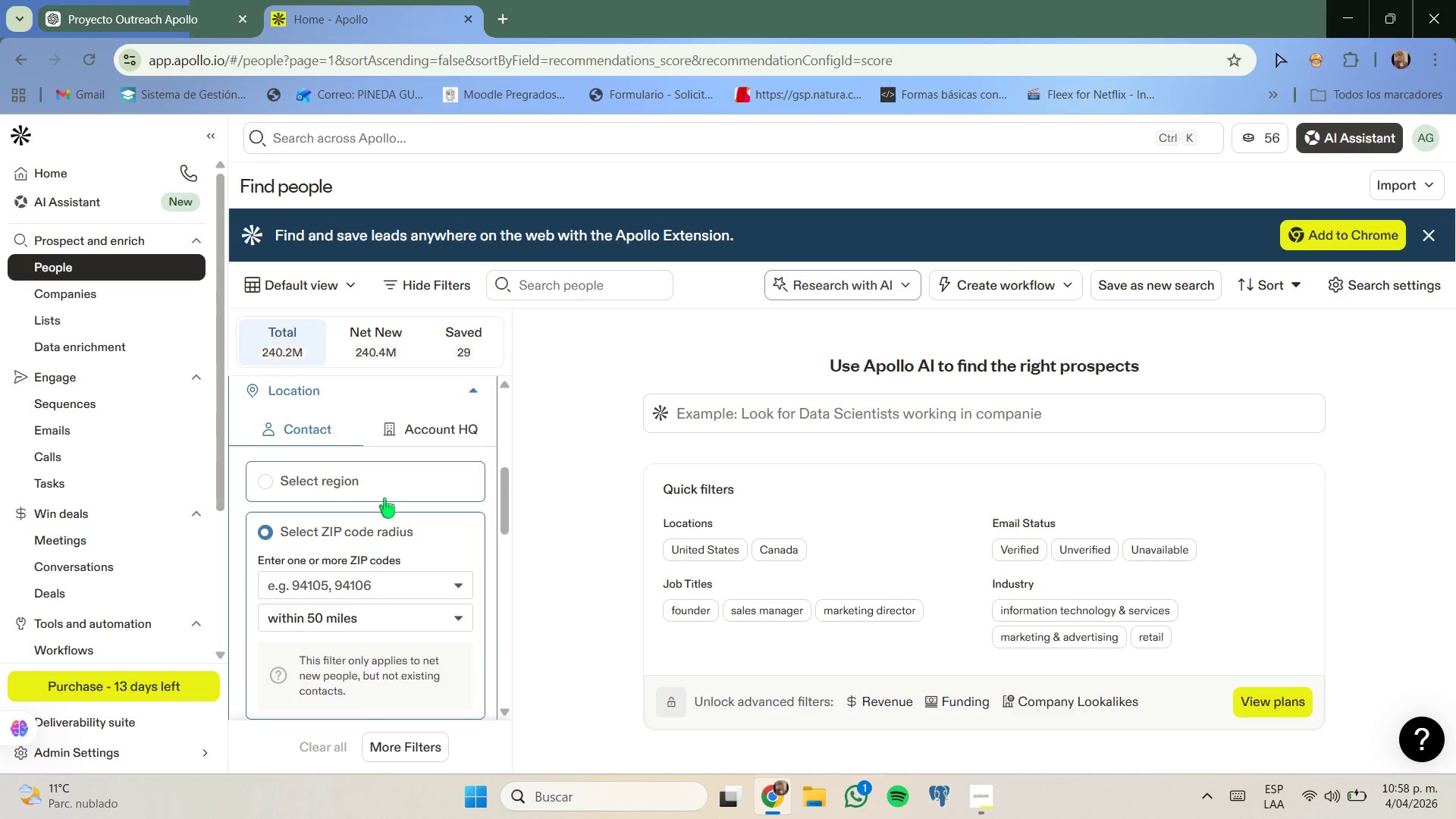 
left_click([385, 493])
 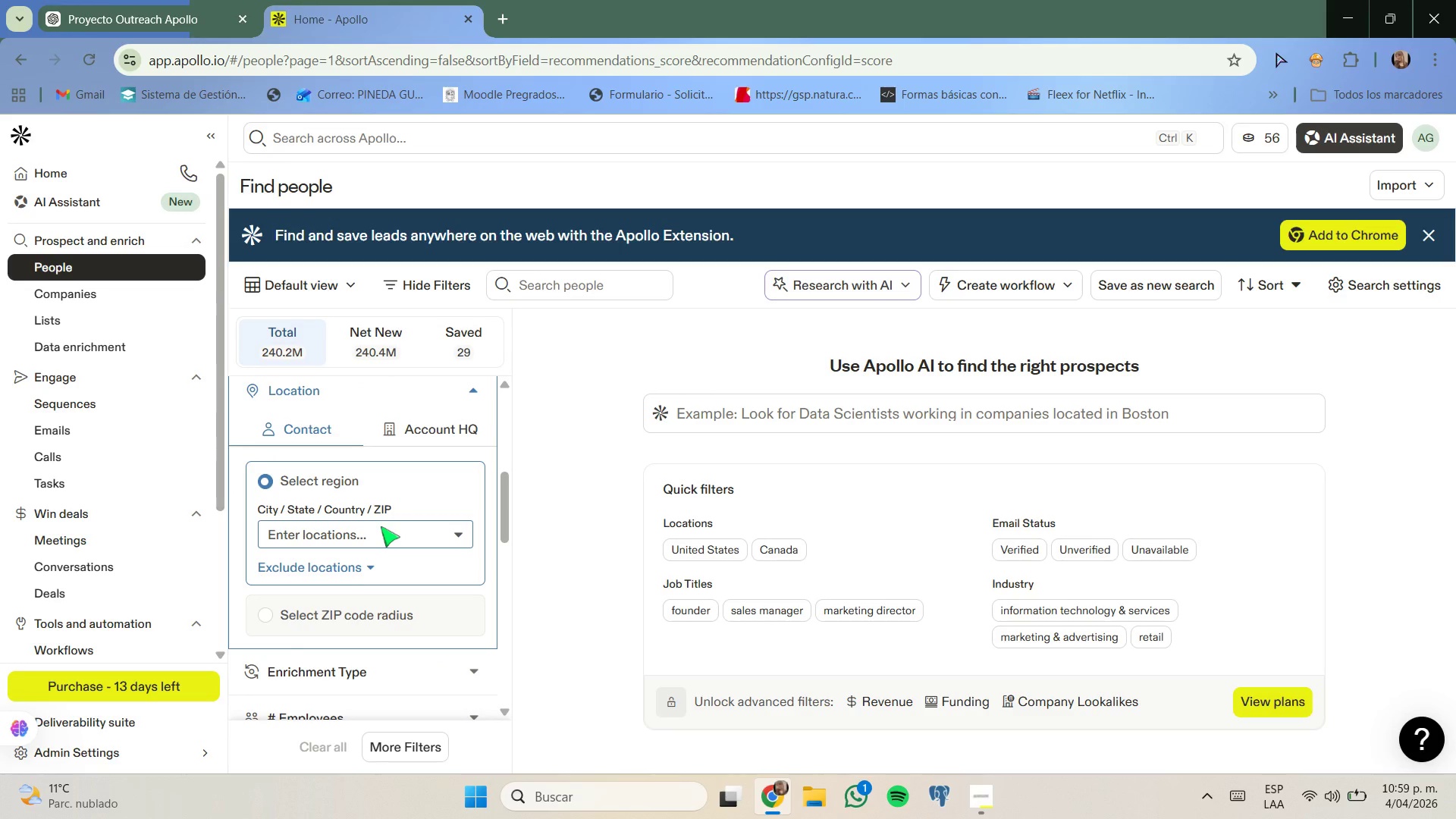 
left_click([381, 526])
 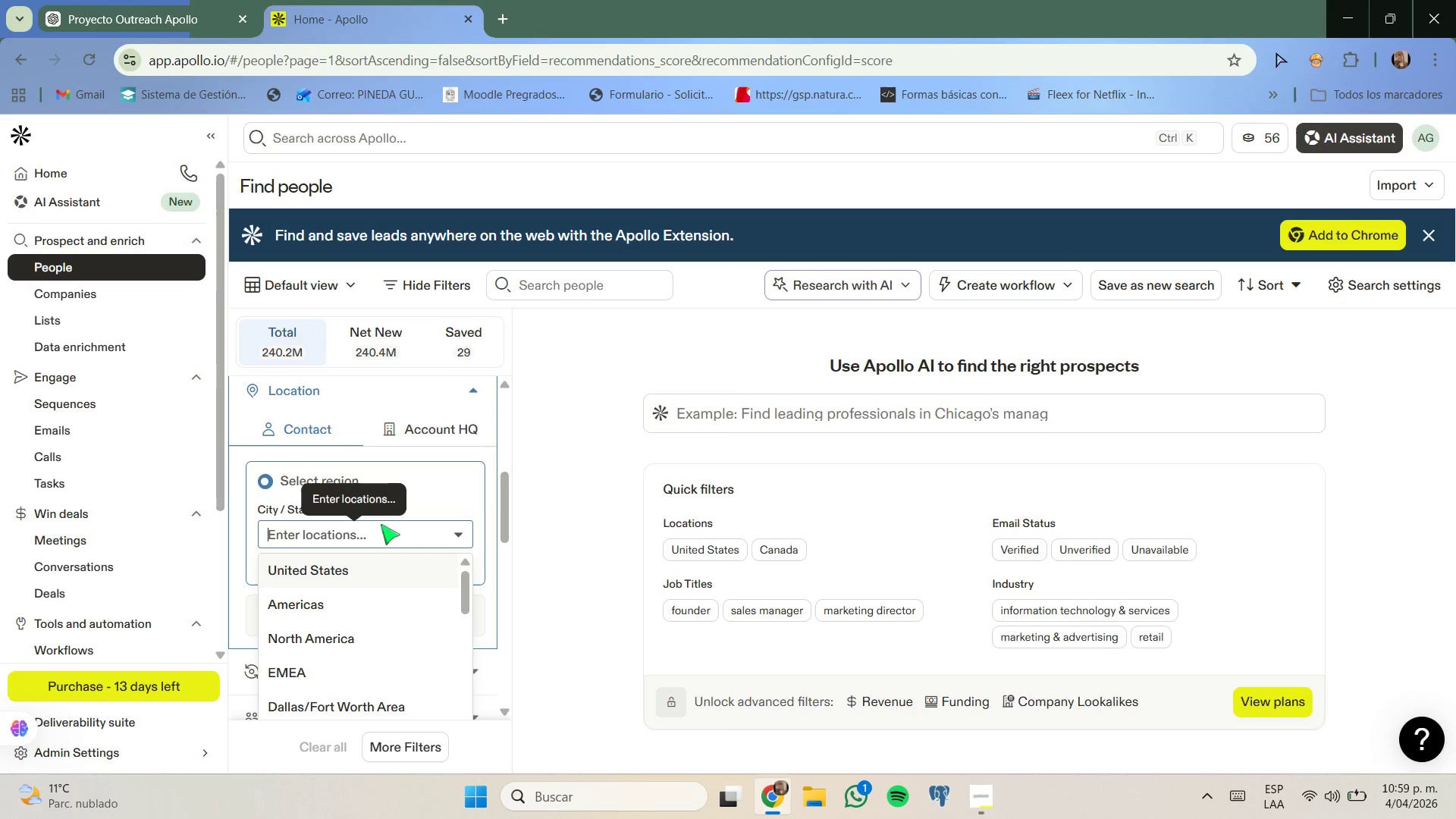 
type(washing)
 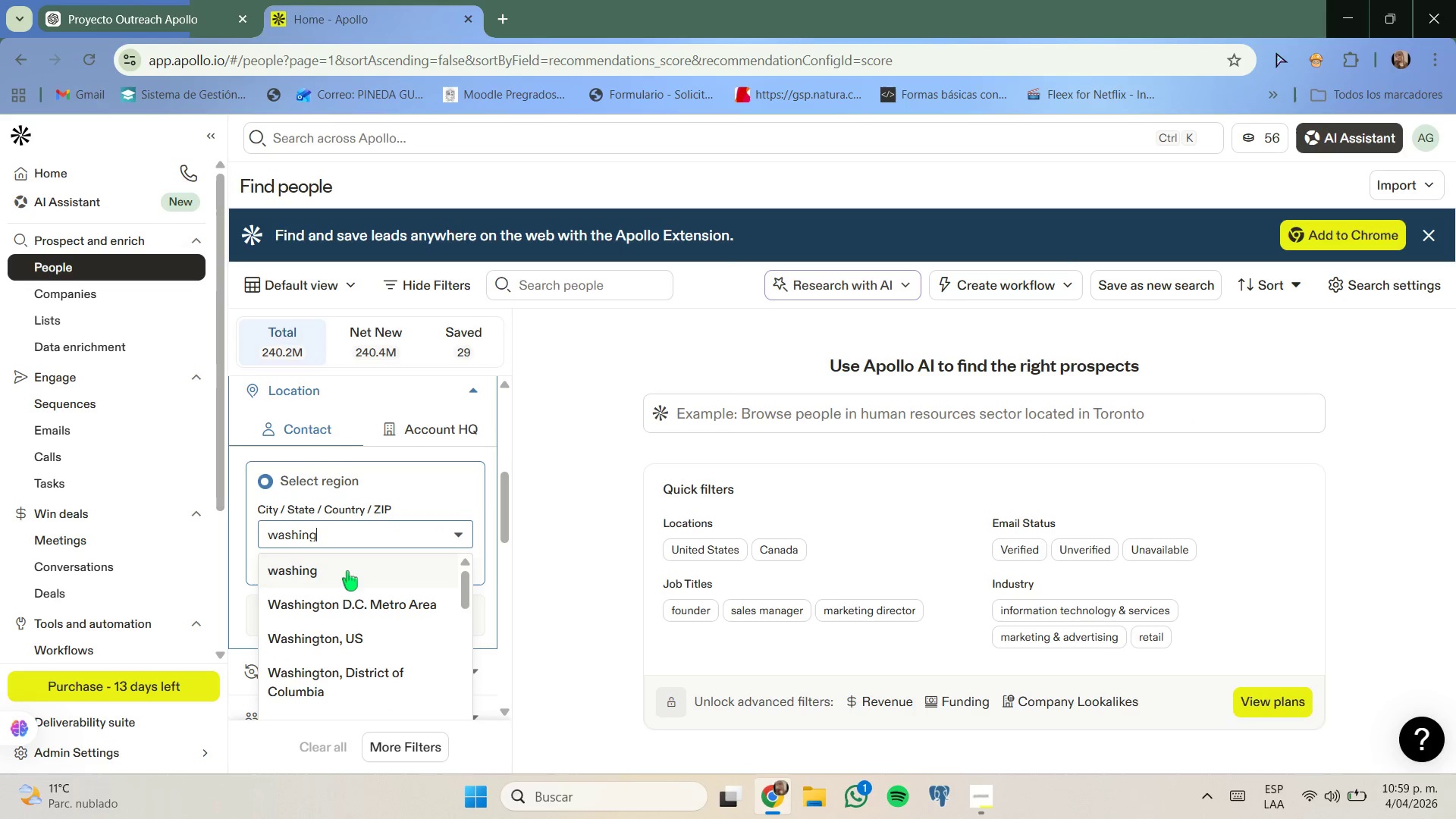 
left_click([359, 632])
 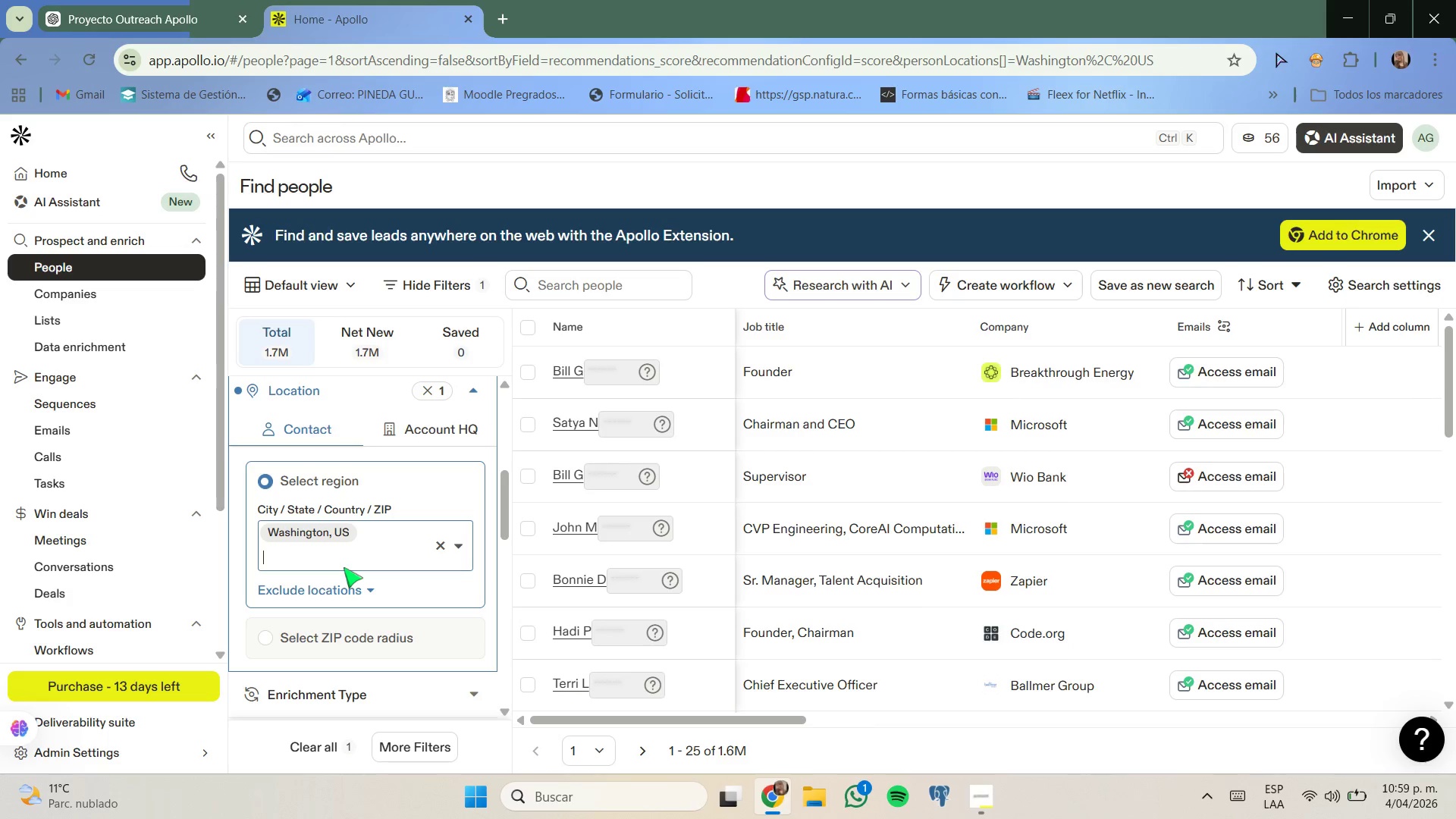 
type(orego)
 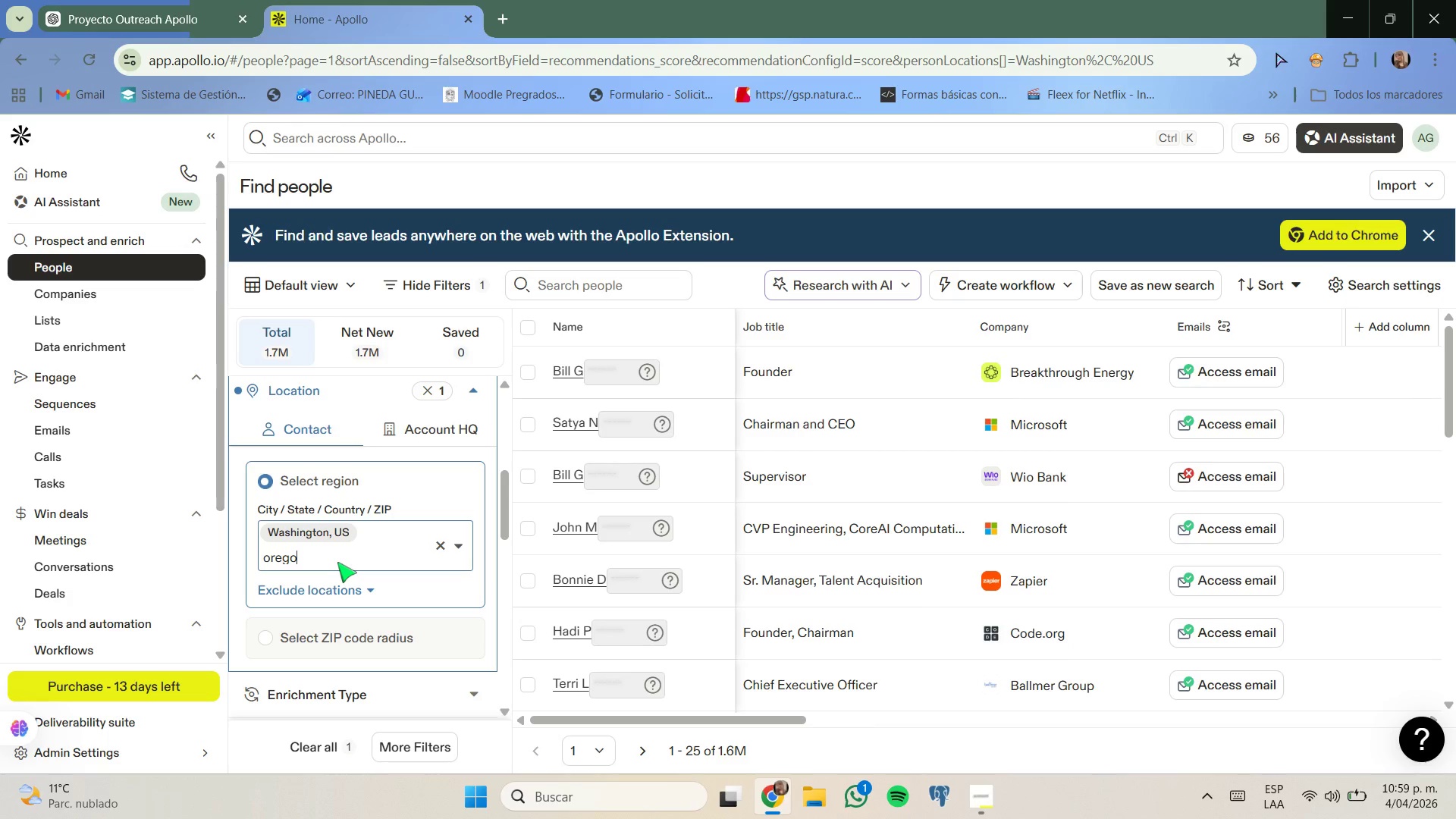 
key(N)
 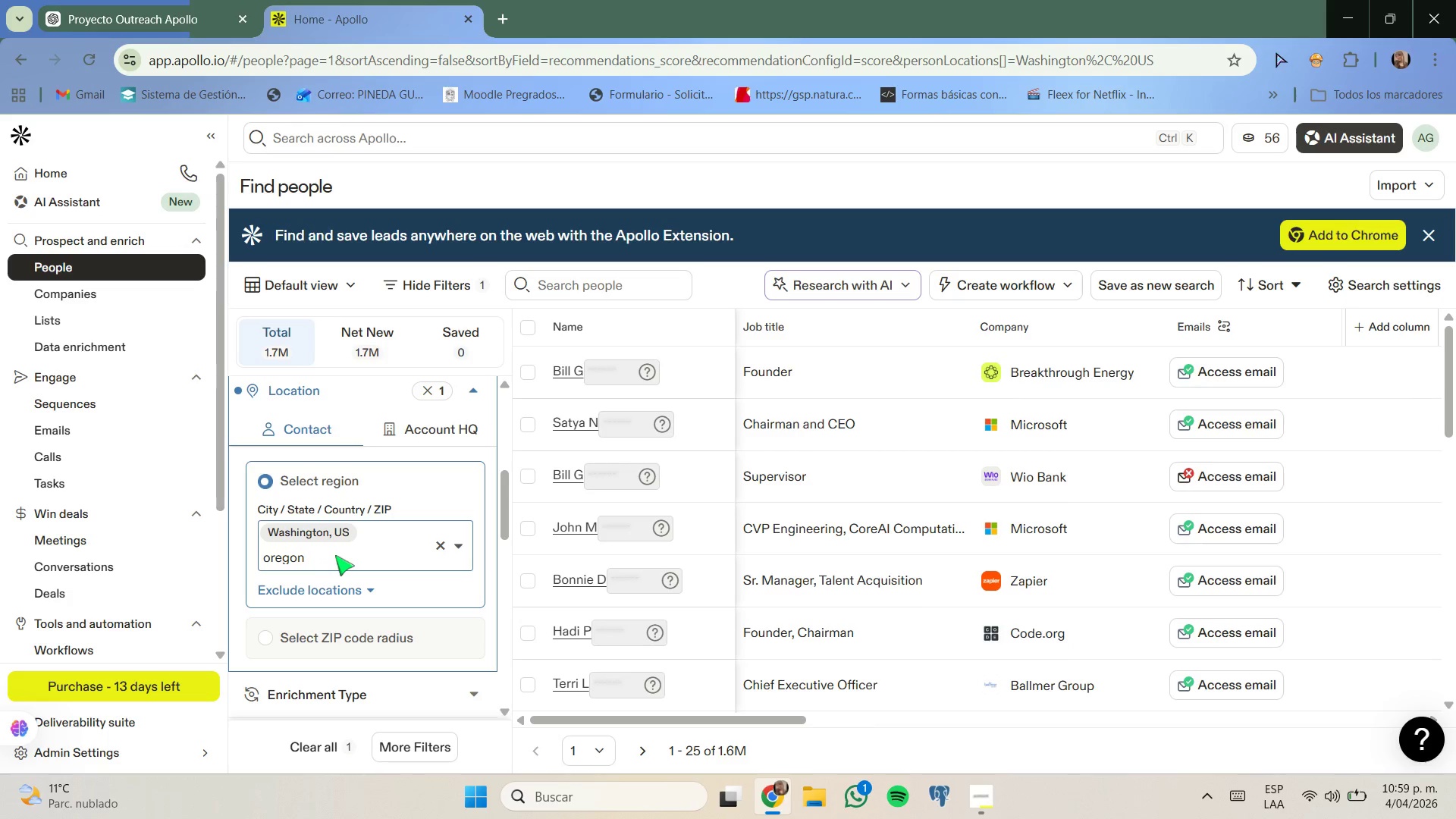 
left_click([337, 558])
 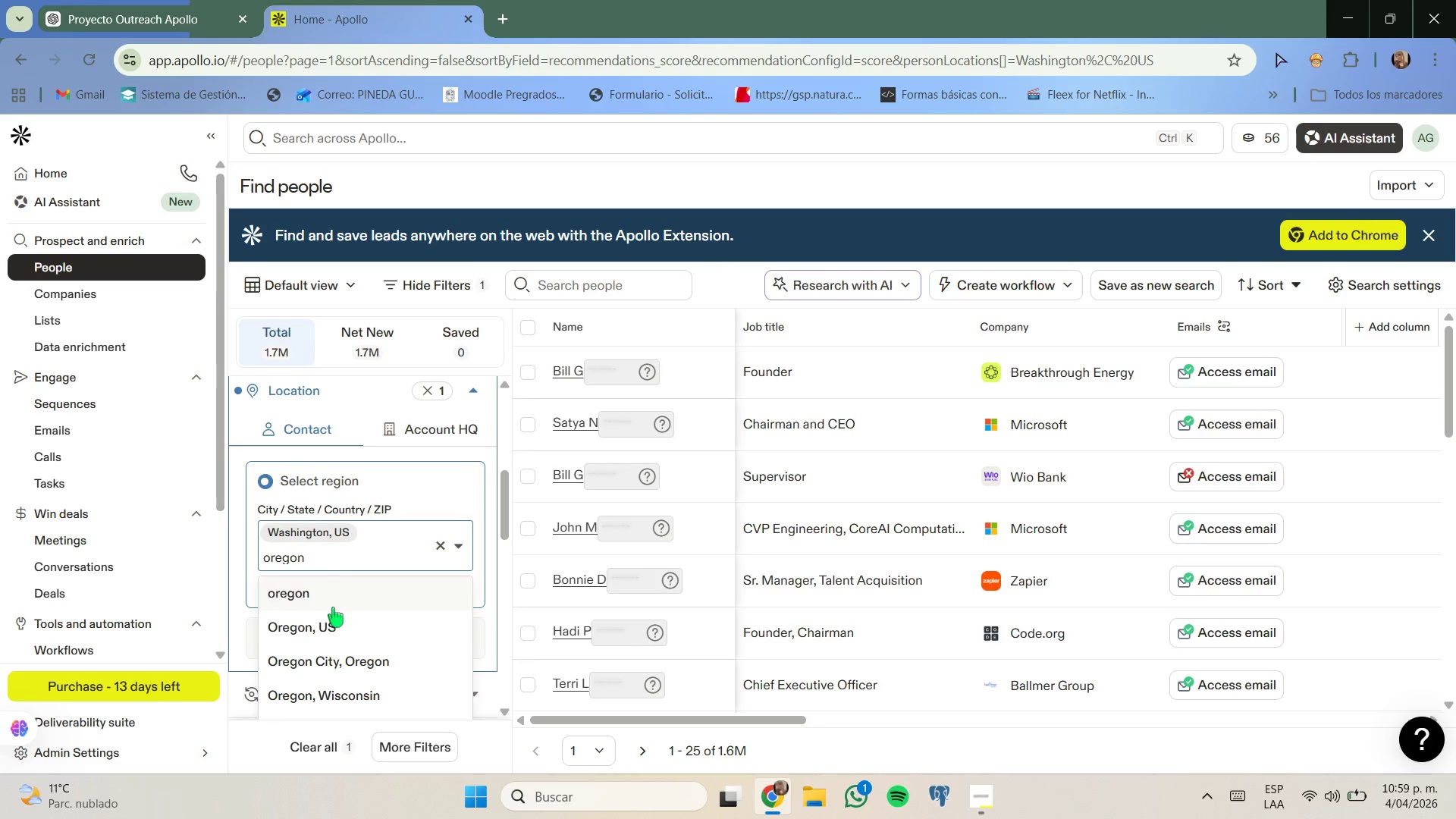 
left_click([334, 625])
 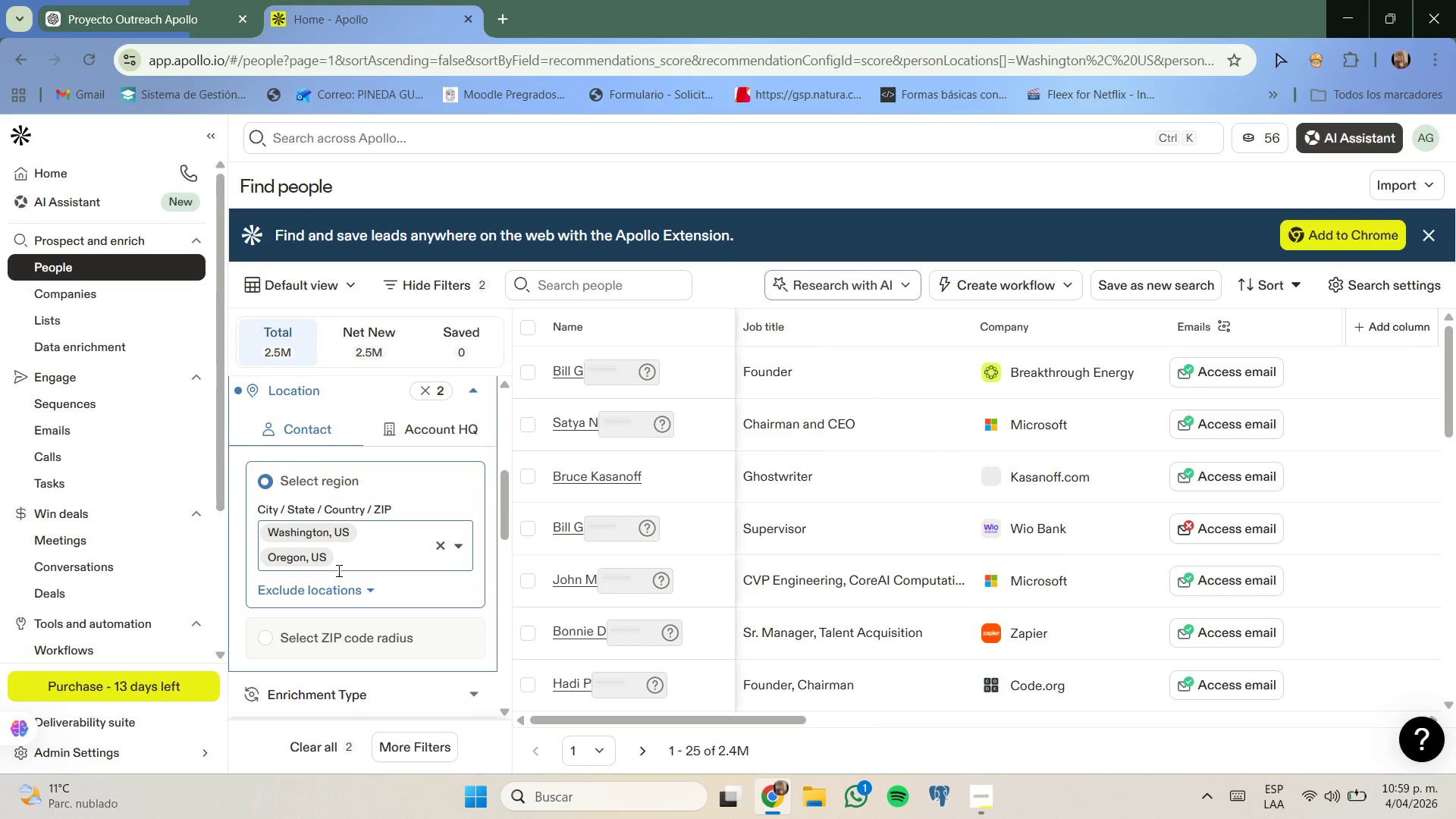 
type(idah)
 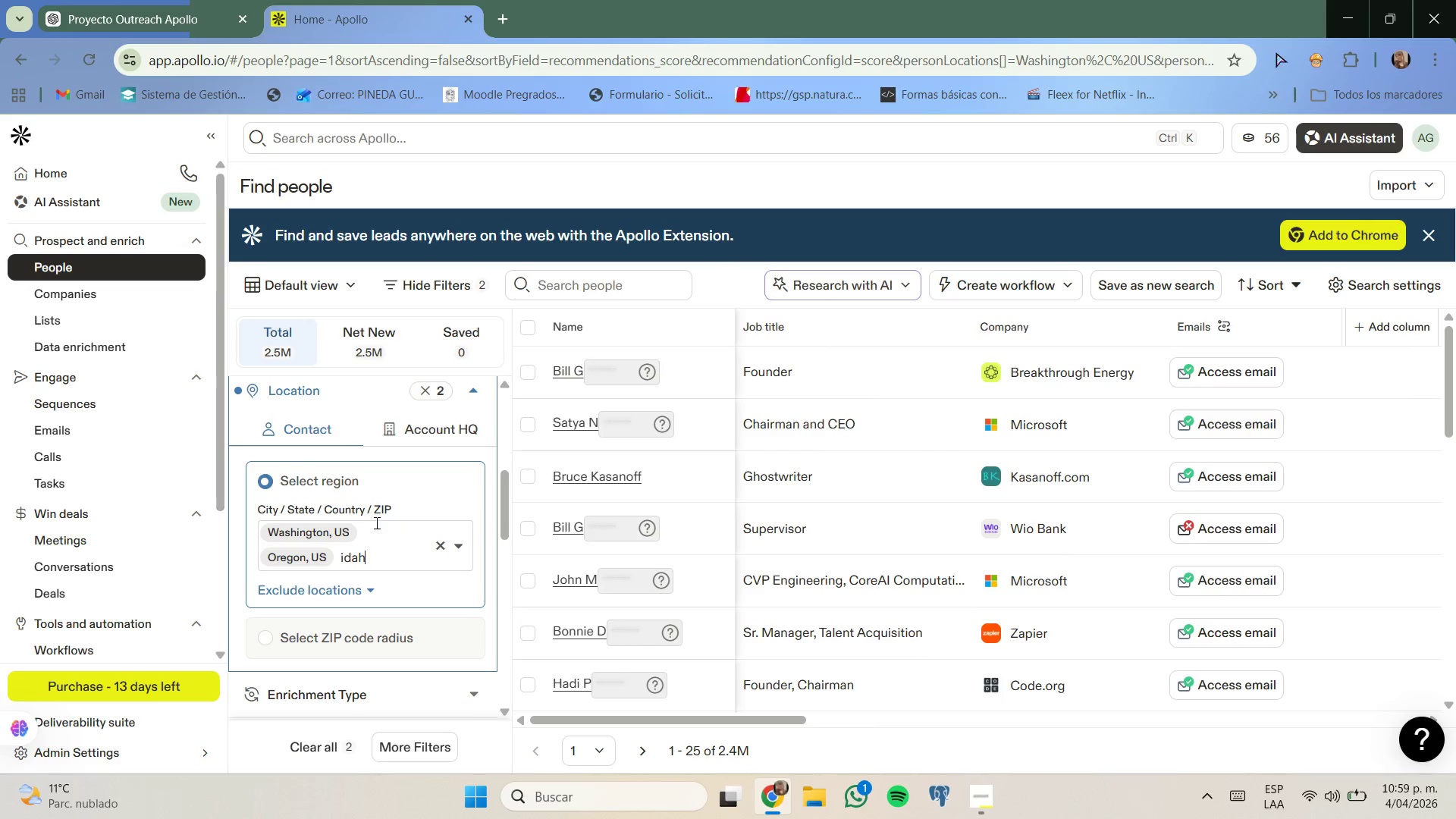 
left_click([375, 551])
 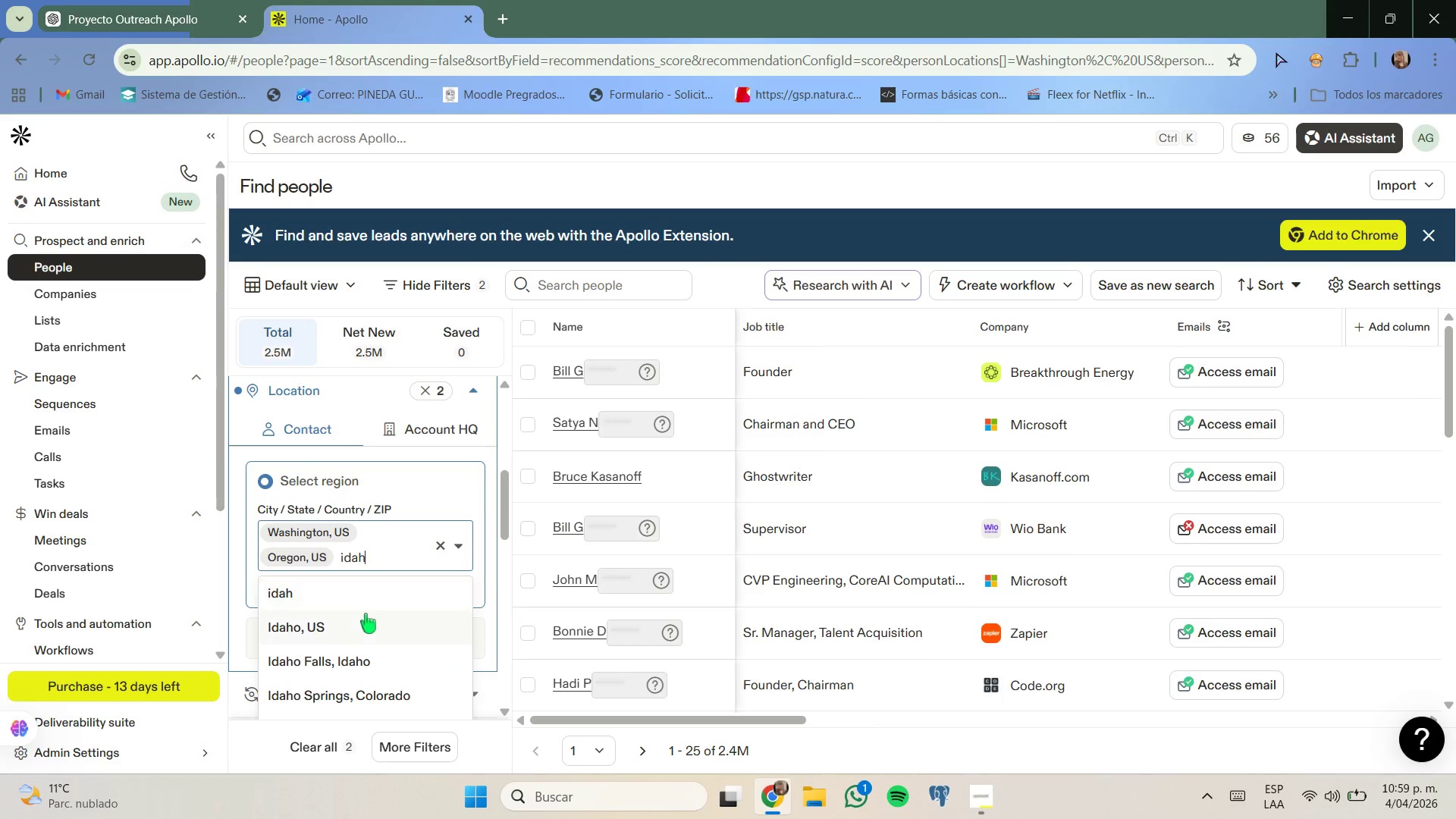 
left_click([364, 620])
 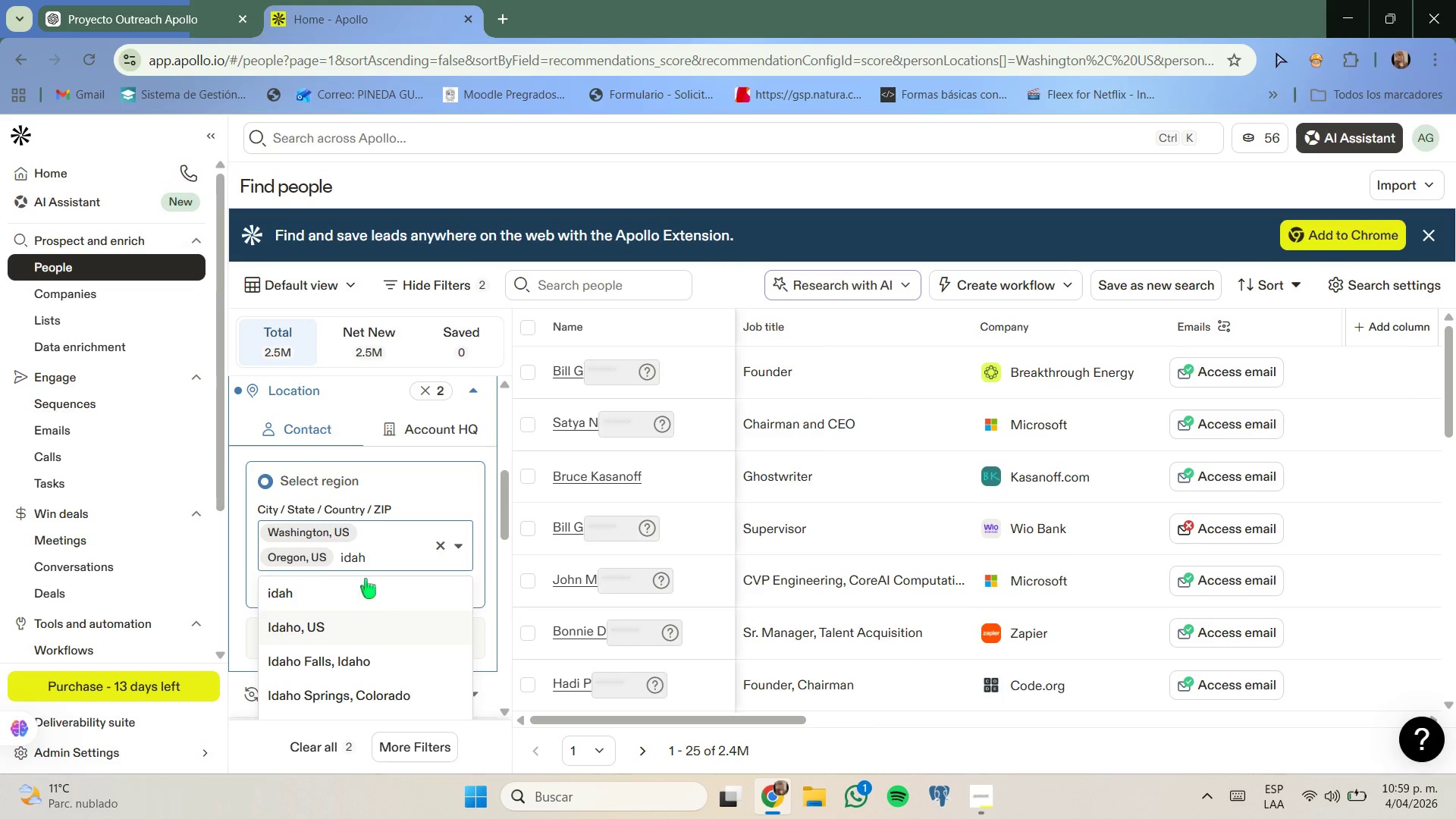 
mouse_move([374, 513])
 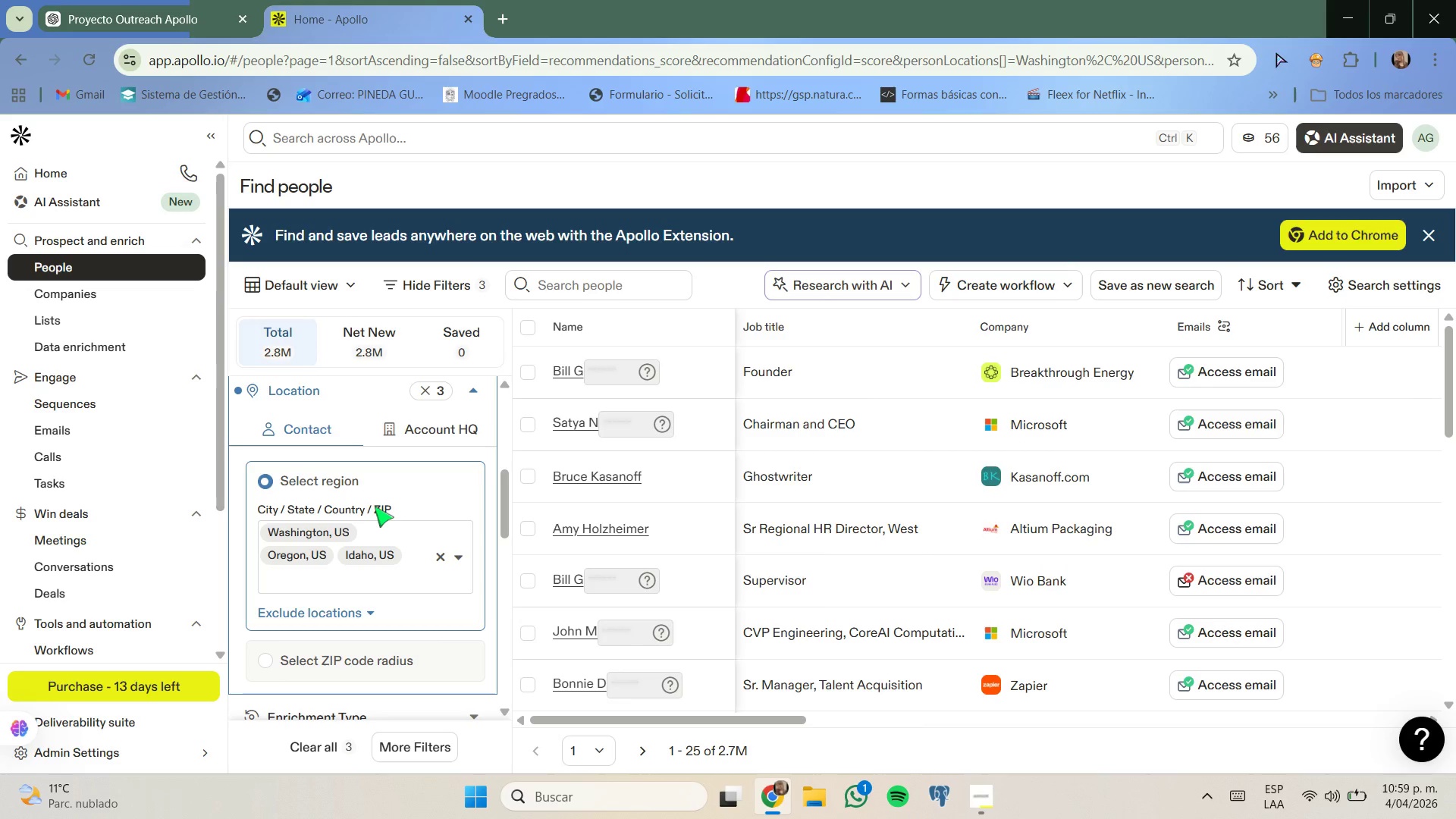 
scroll: coordinate [375, 507], scroll_direction: up, amount: 1.0
 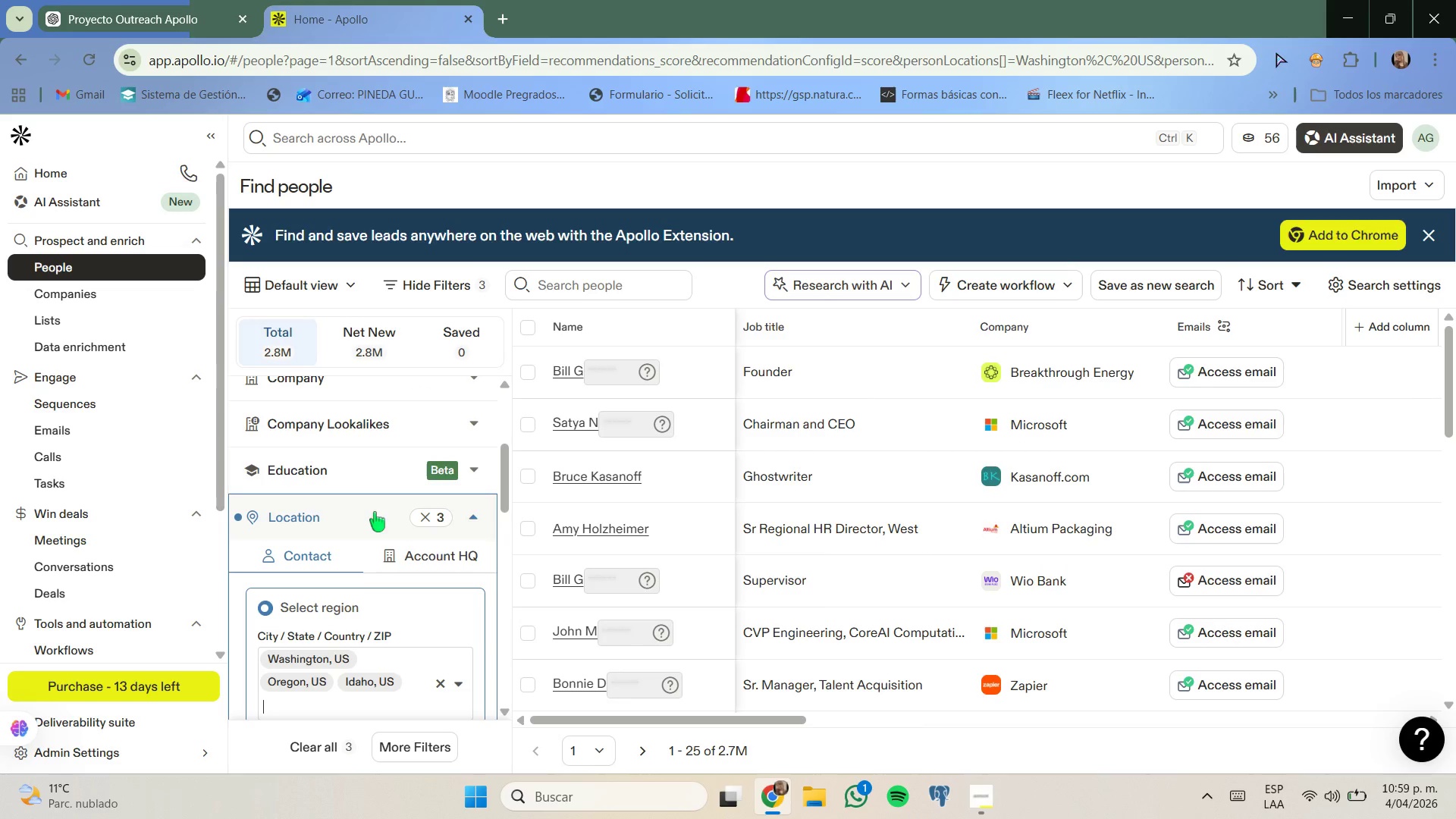 
scroll: coordinate [375, 512], scroll_direction: none, amount: 0.0
 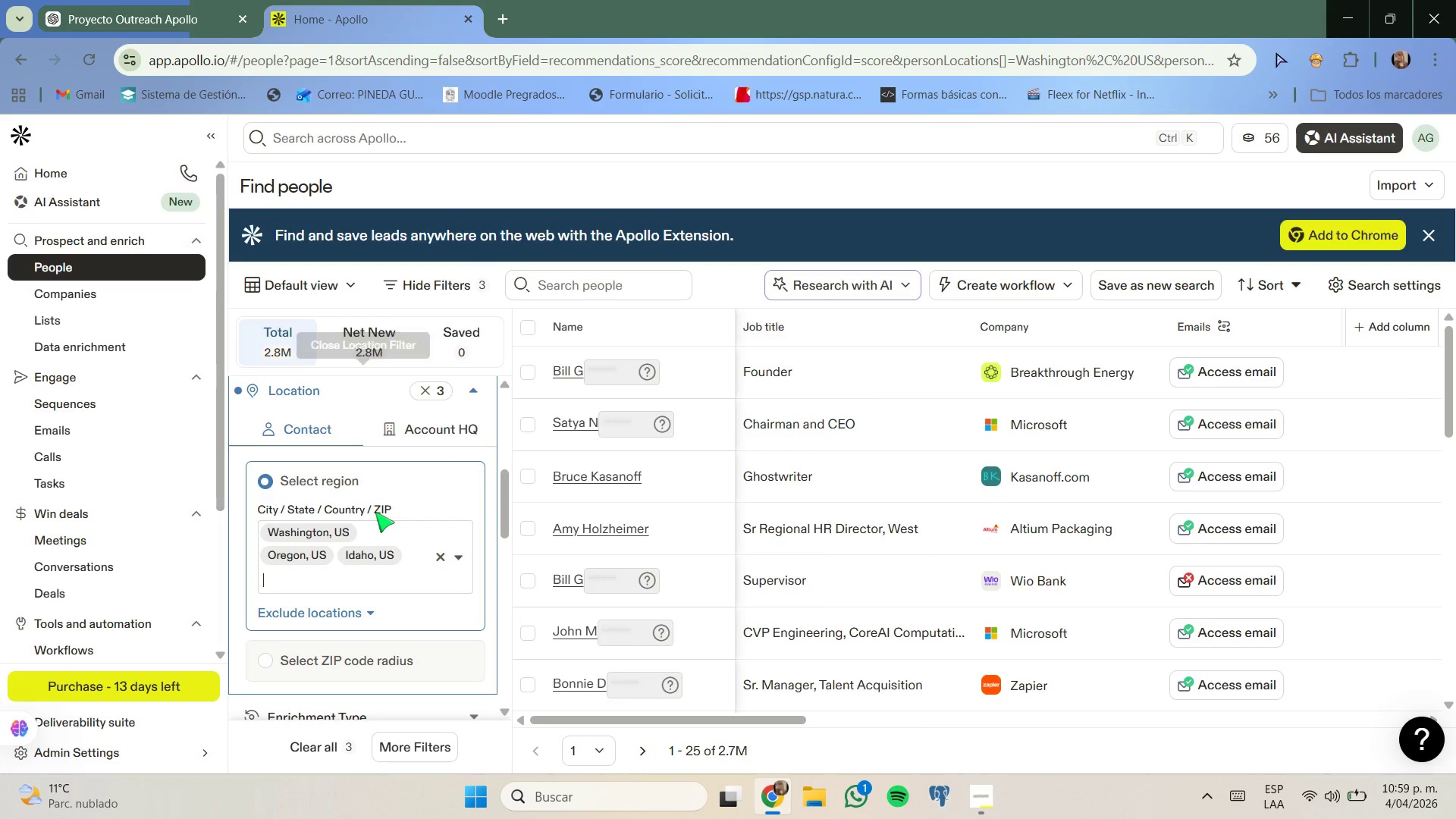 
scroll: coordinate [375, 512], scroll_direction: down, amount: 2.0
 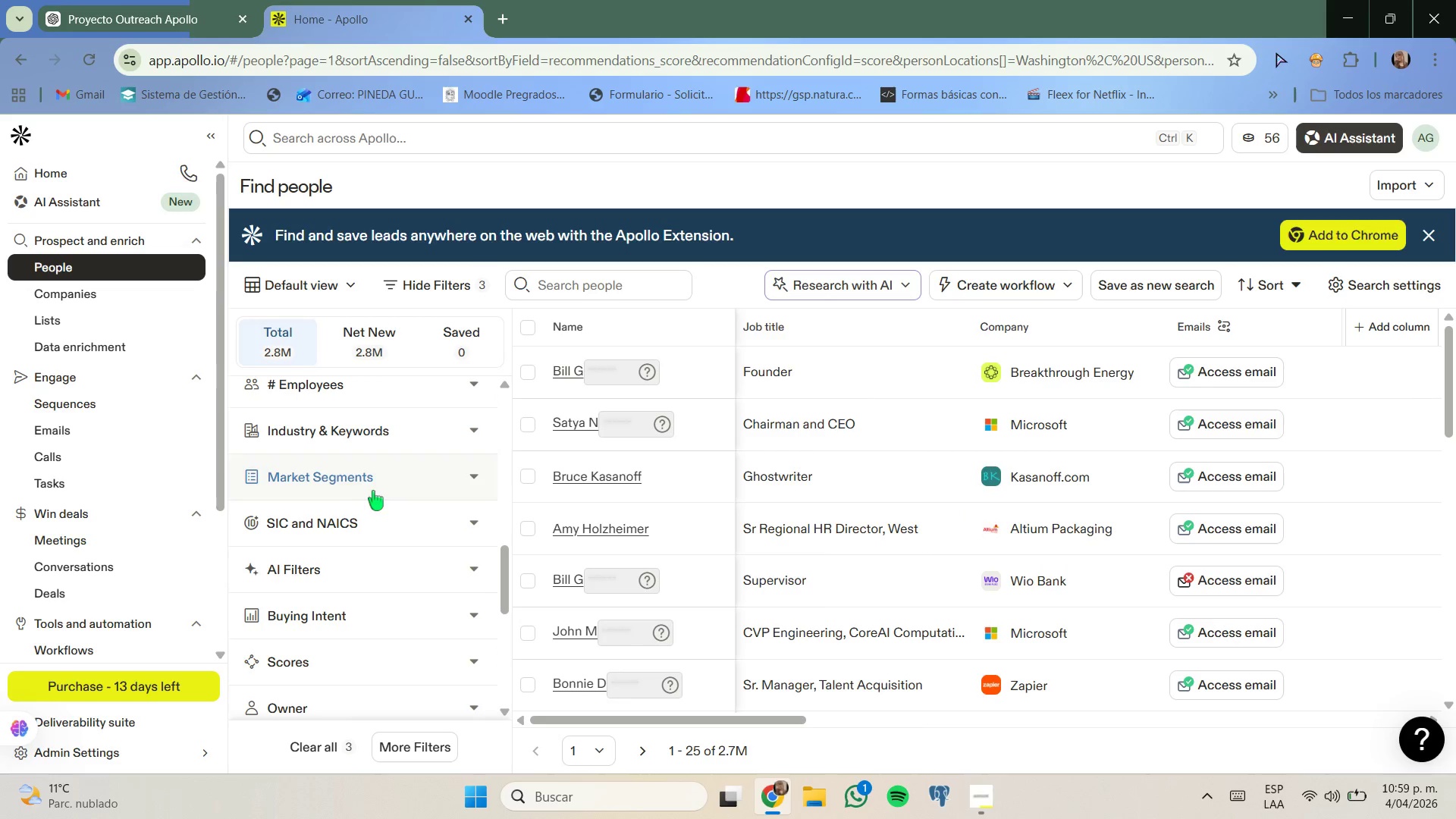 
left_click([394, 439])
 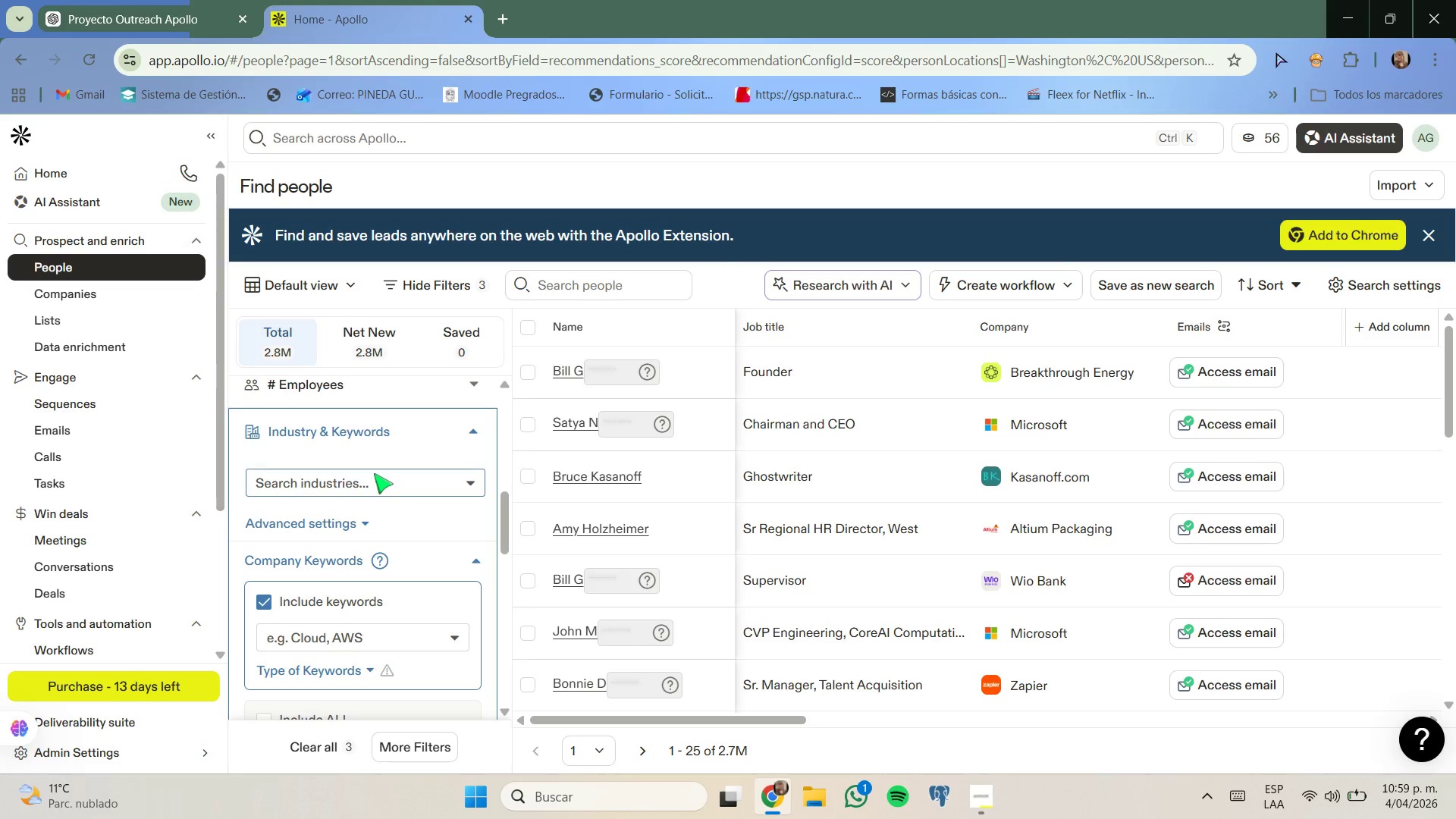 
left_click([378, 480])
 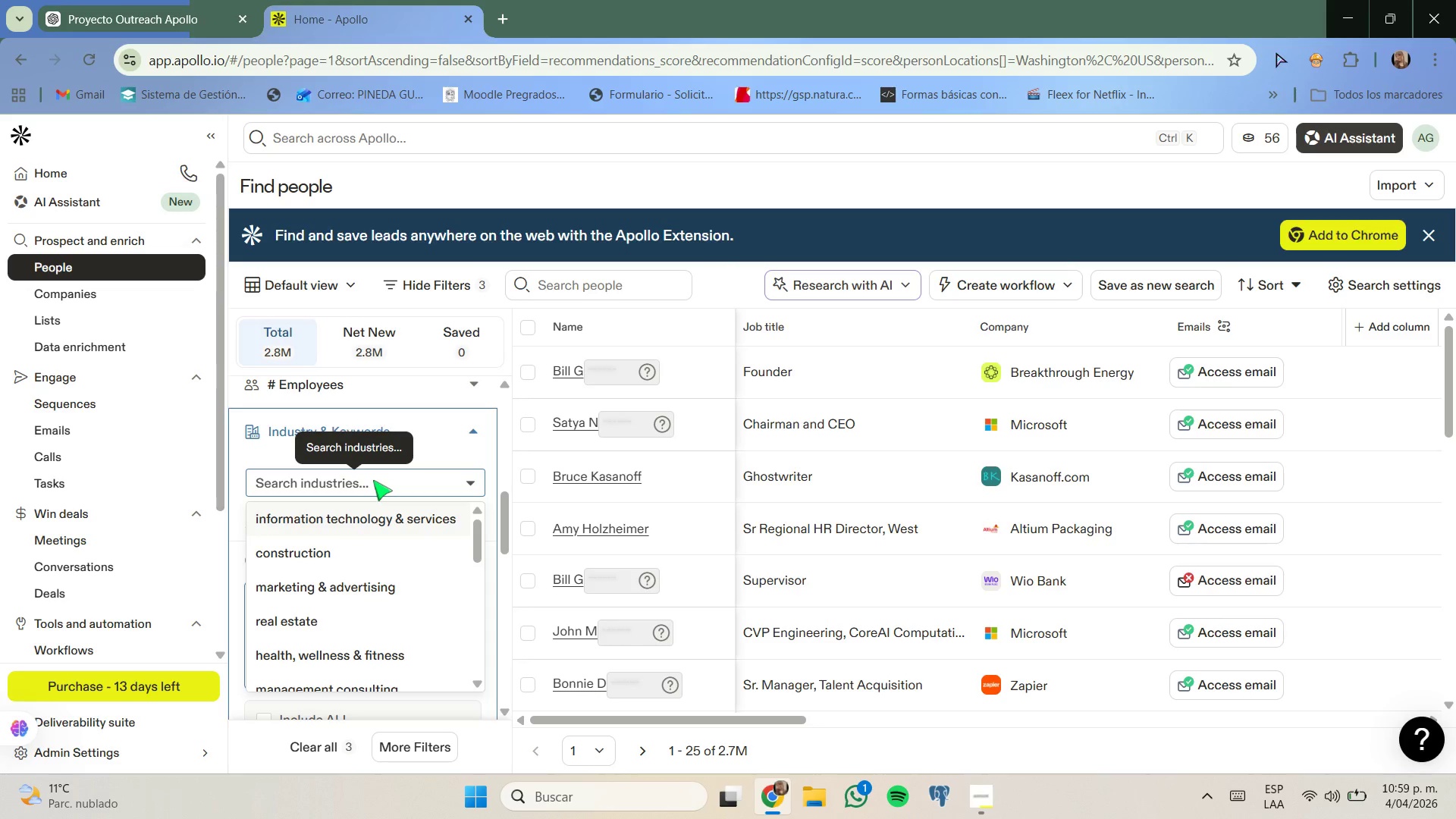 
type(individy)
key(Backspace)
type(ual)
 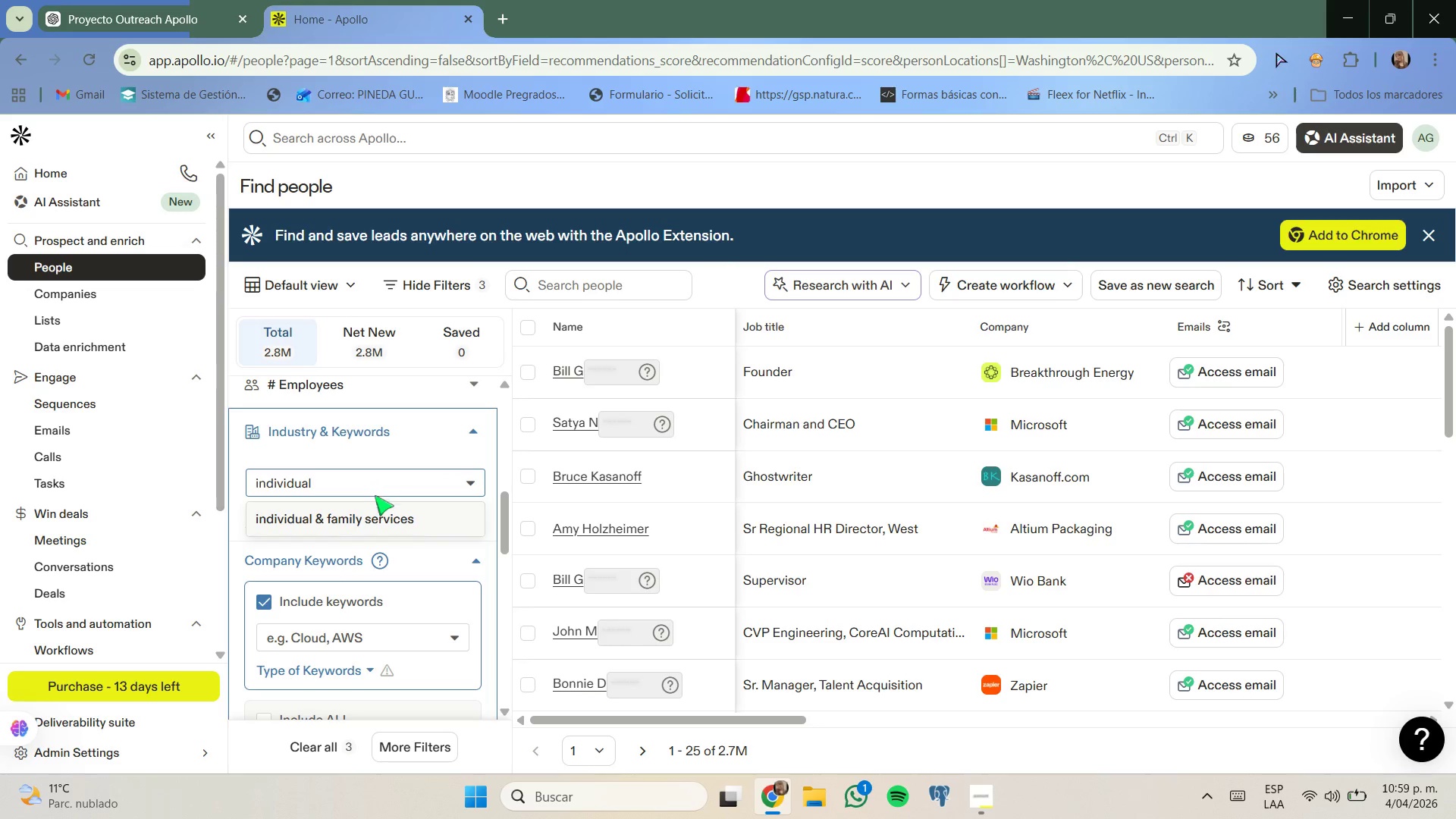 
left_click([376, 513])
 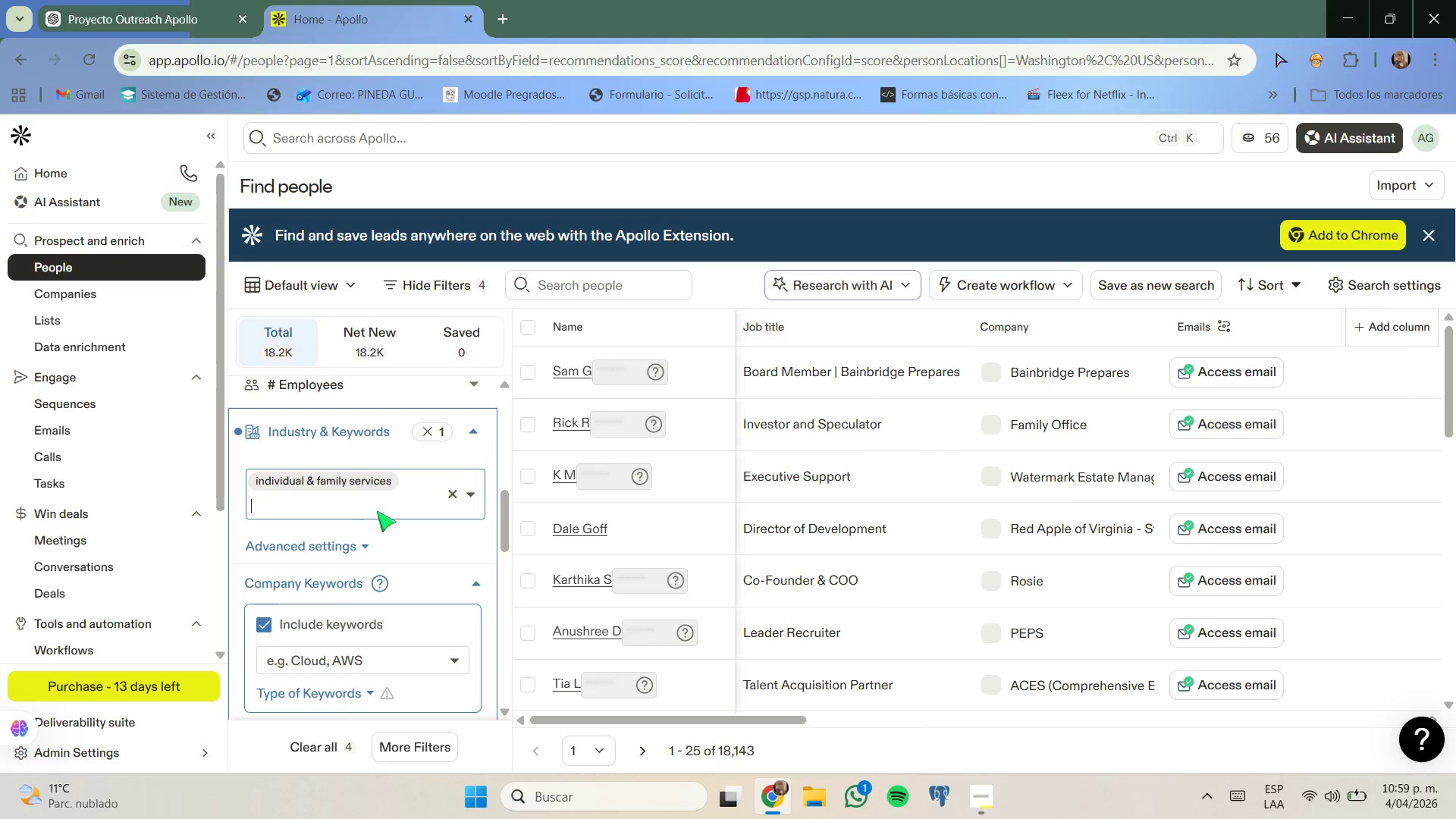 
type(nonprofit orga)
 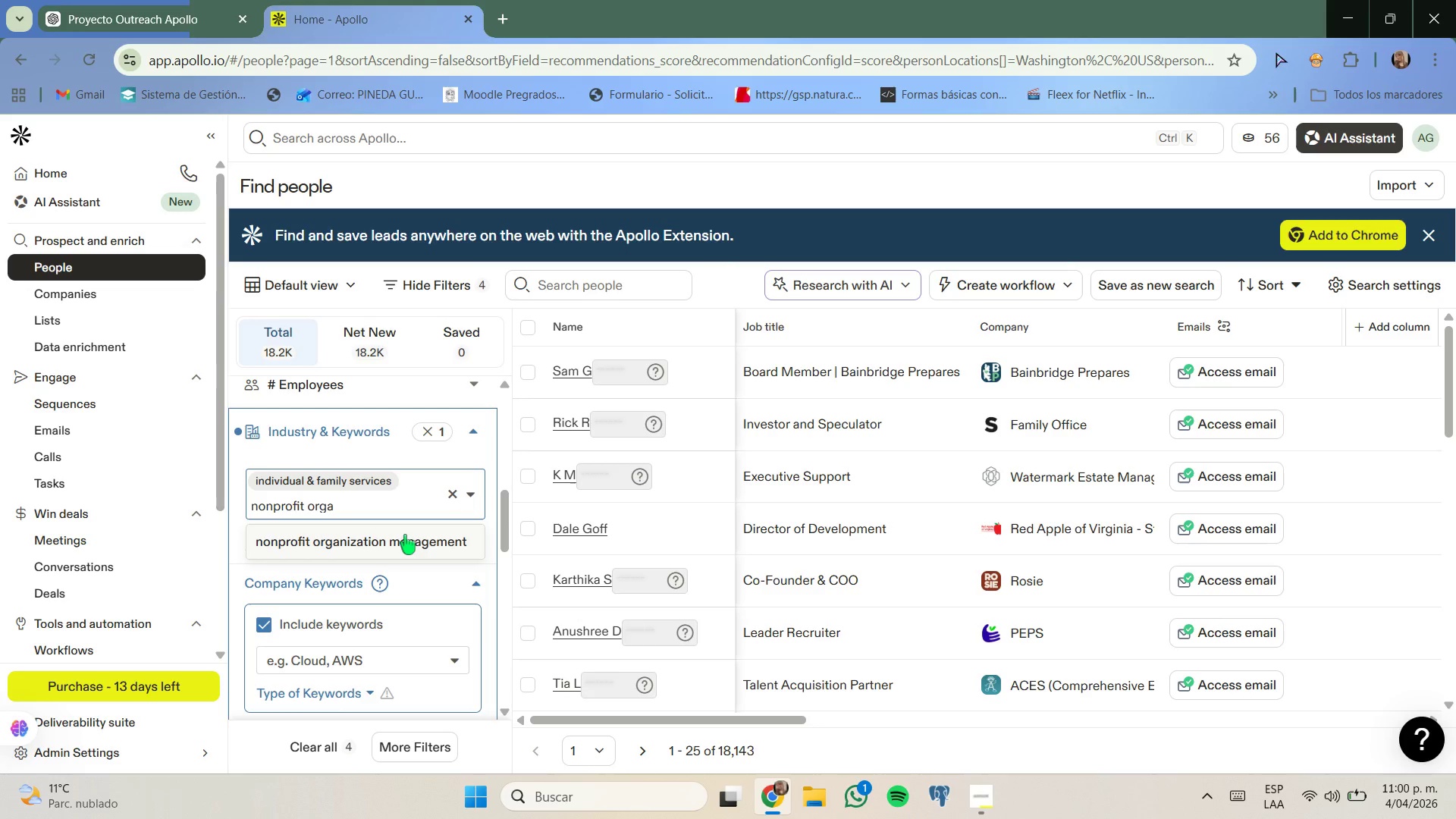 
left_click([405, 536])
 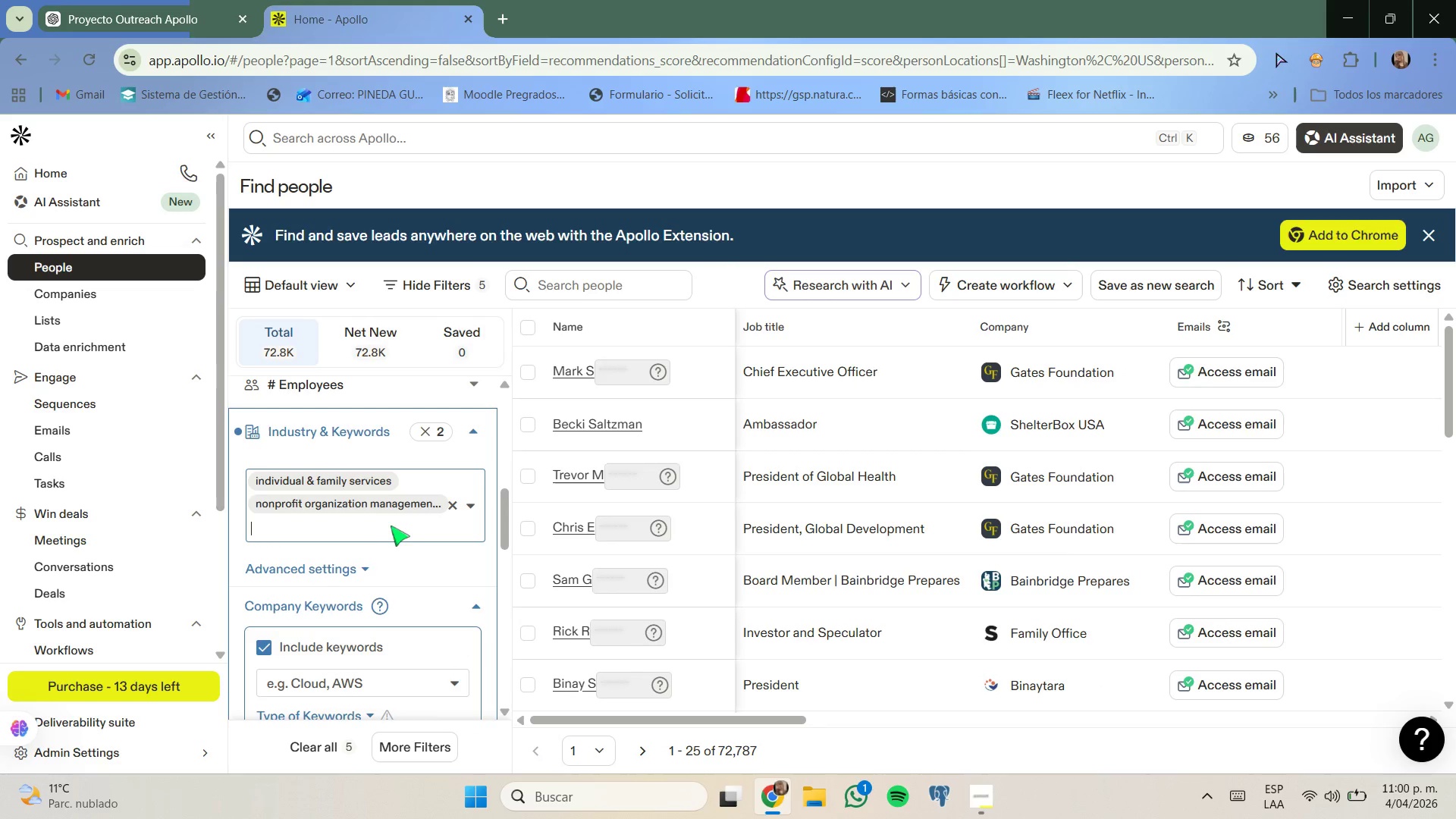 
wait(5.84)
 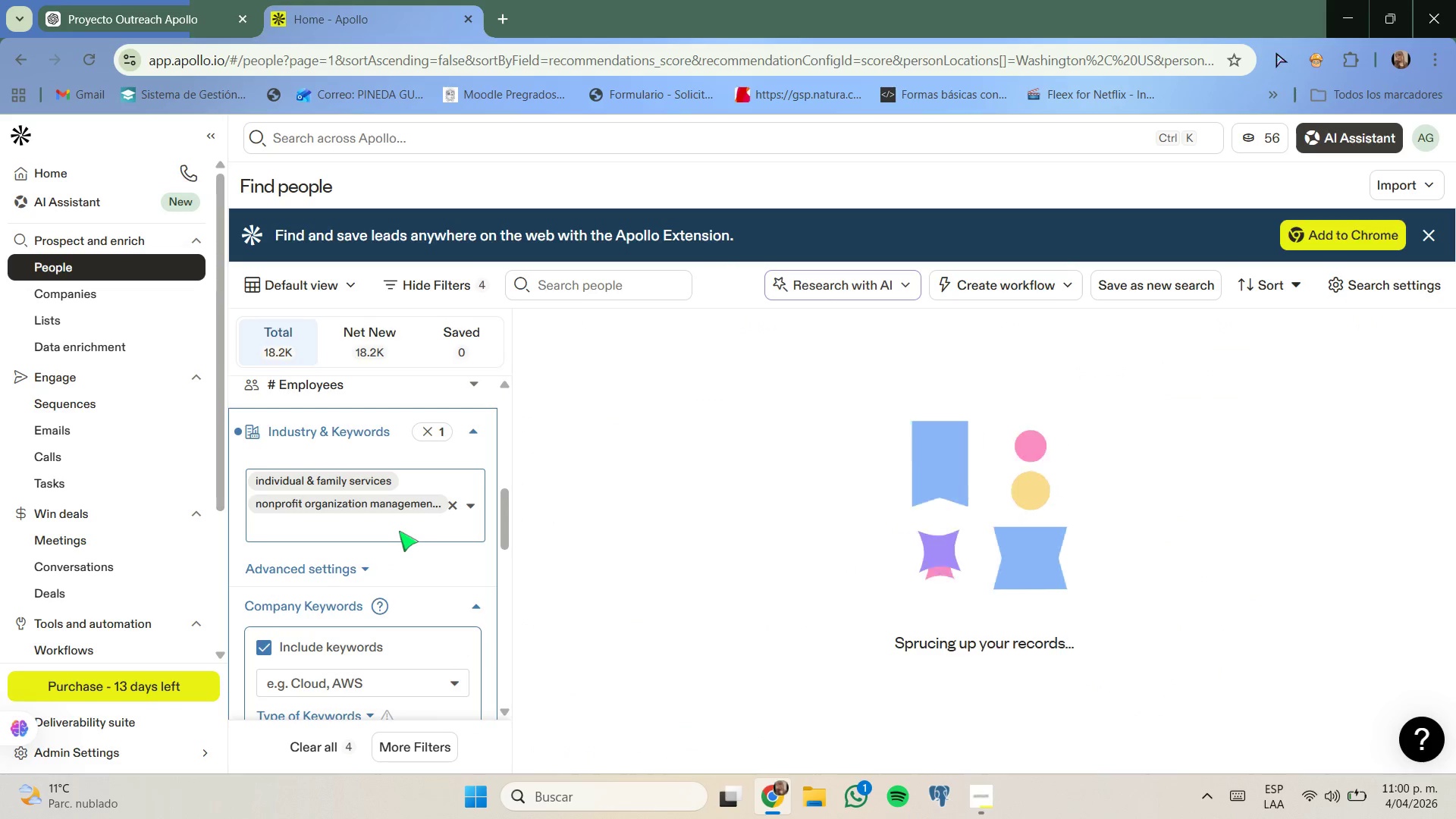 
scroll: coordinate [381, 526], scroll_direction: down, amount: 1.0
 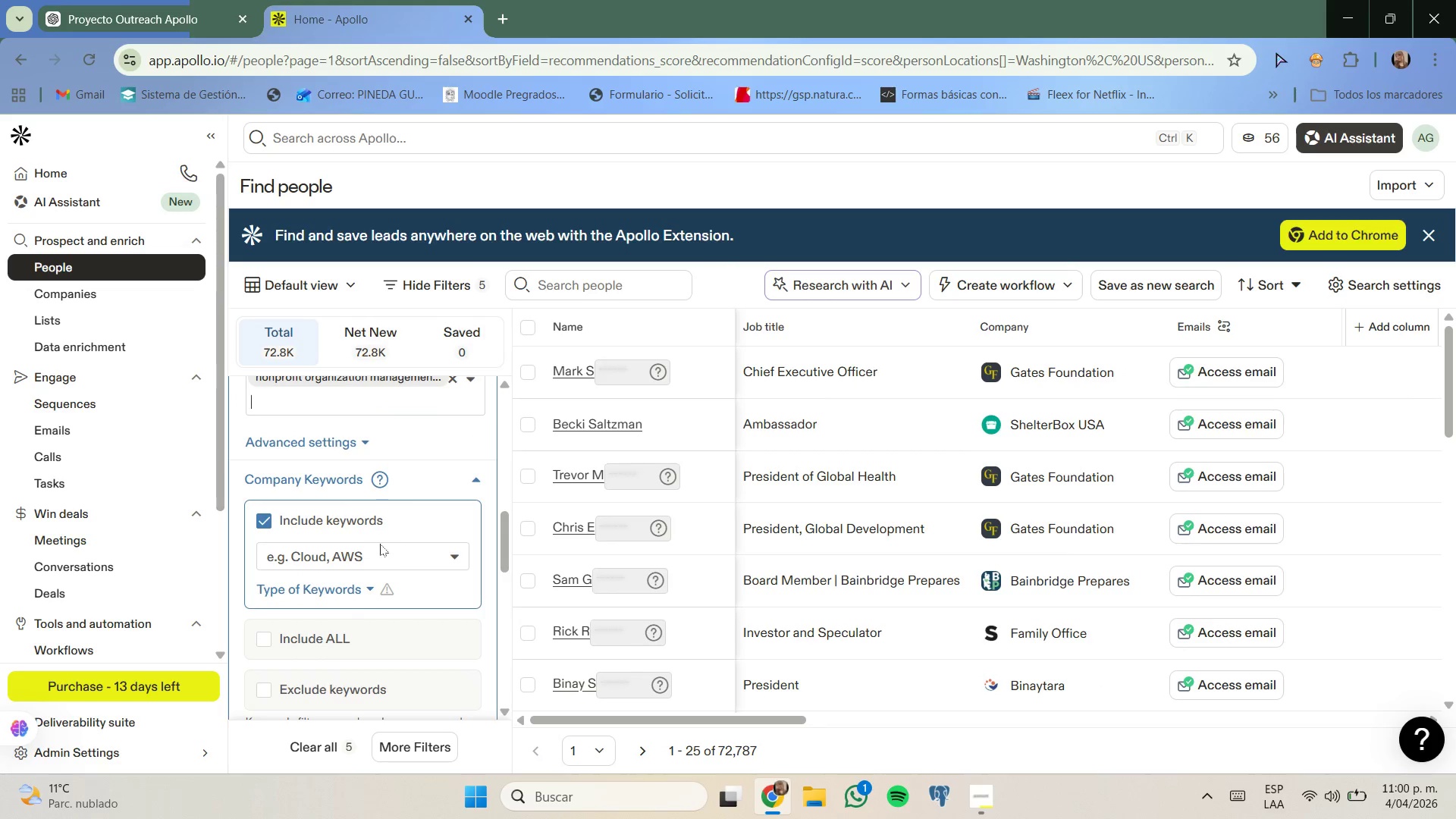 
left_click([378, 553])
 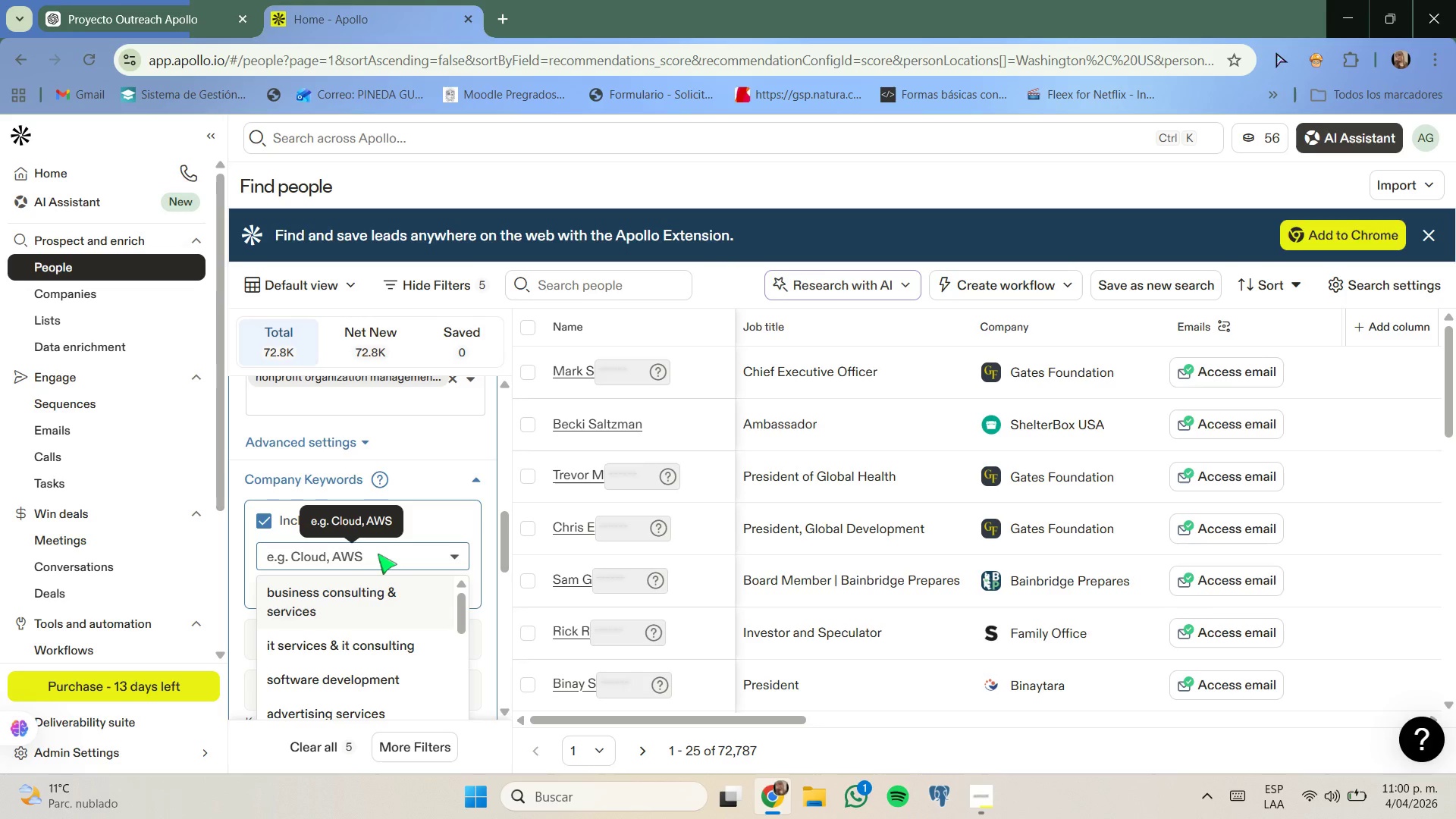 
type(animal)
 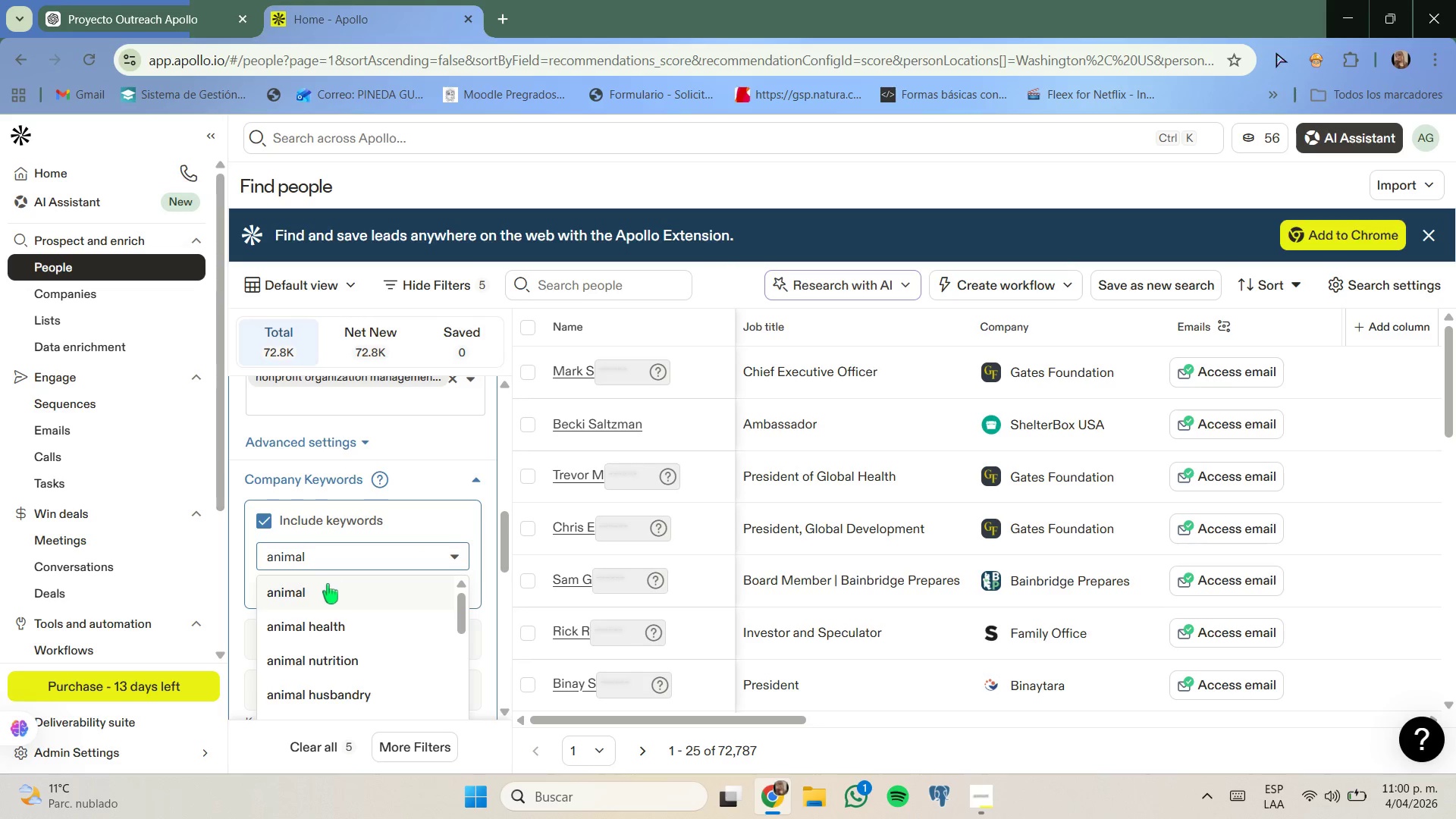 
left_click([322, 585])
 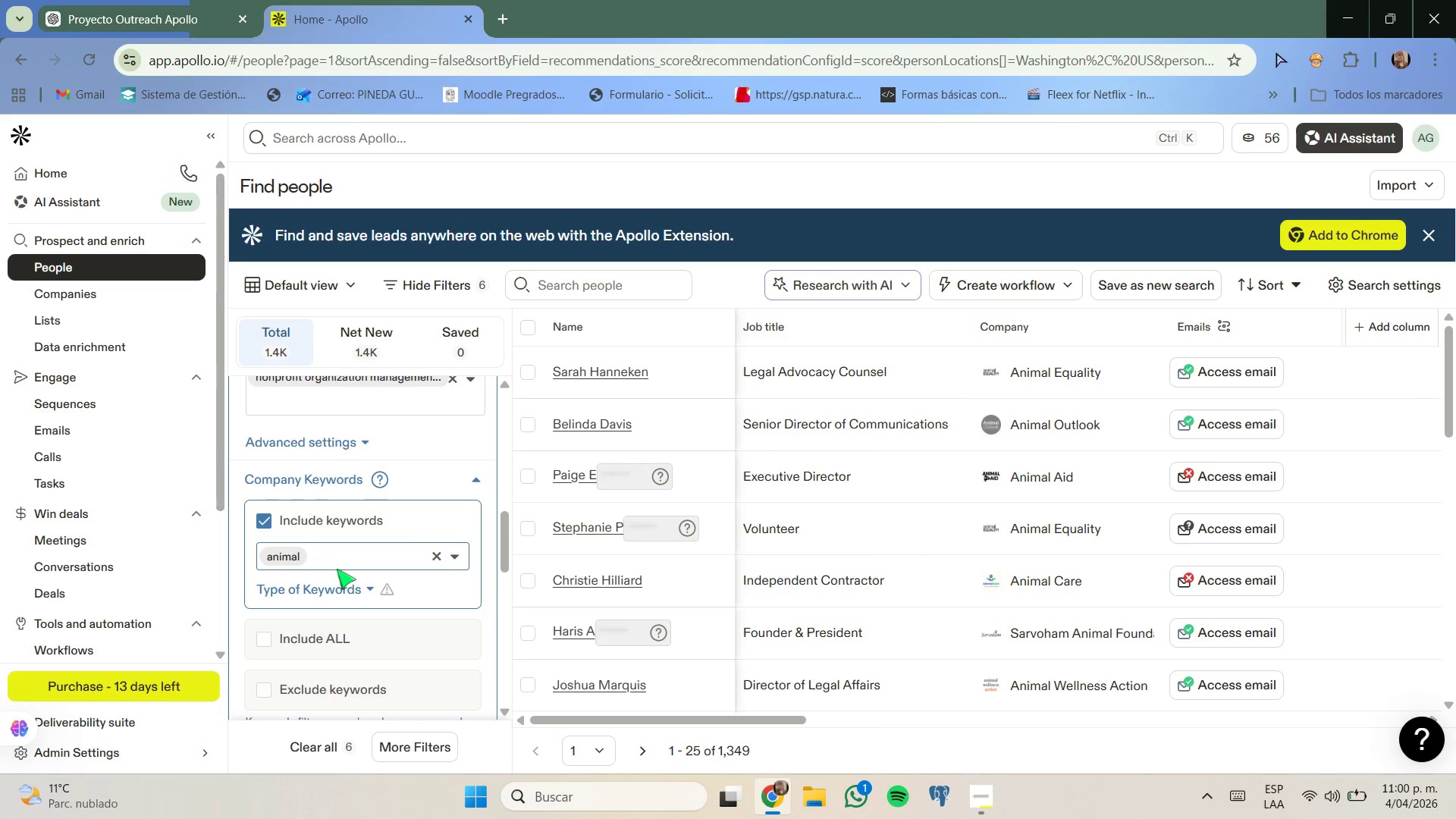 
type(shelter)
 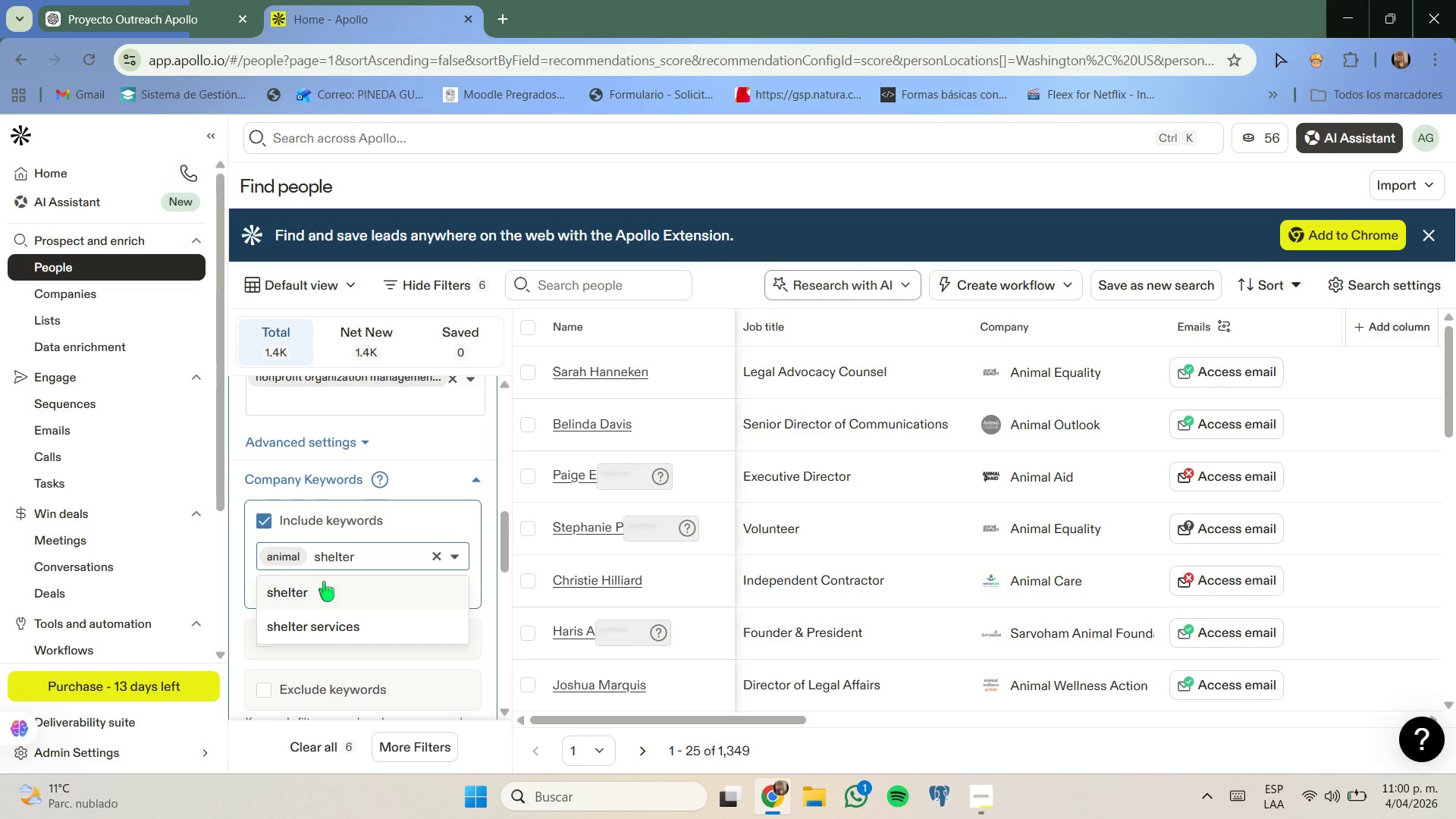 
left_click([322, 586])
 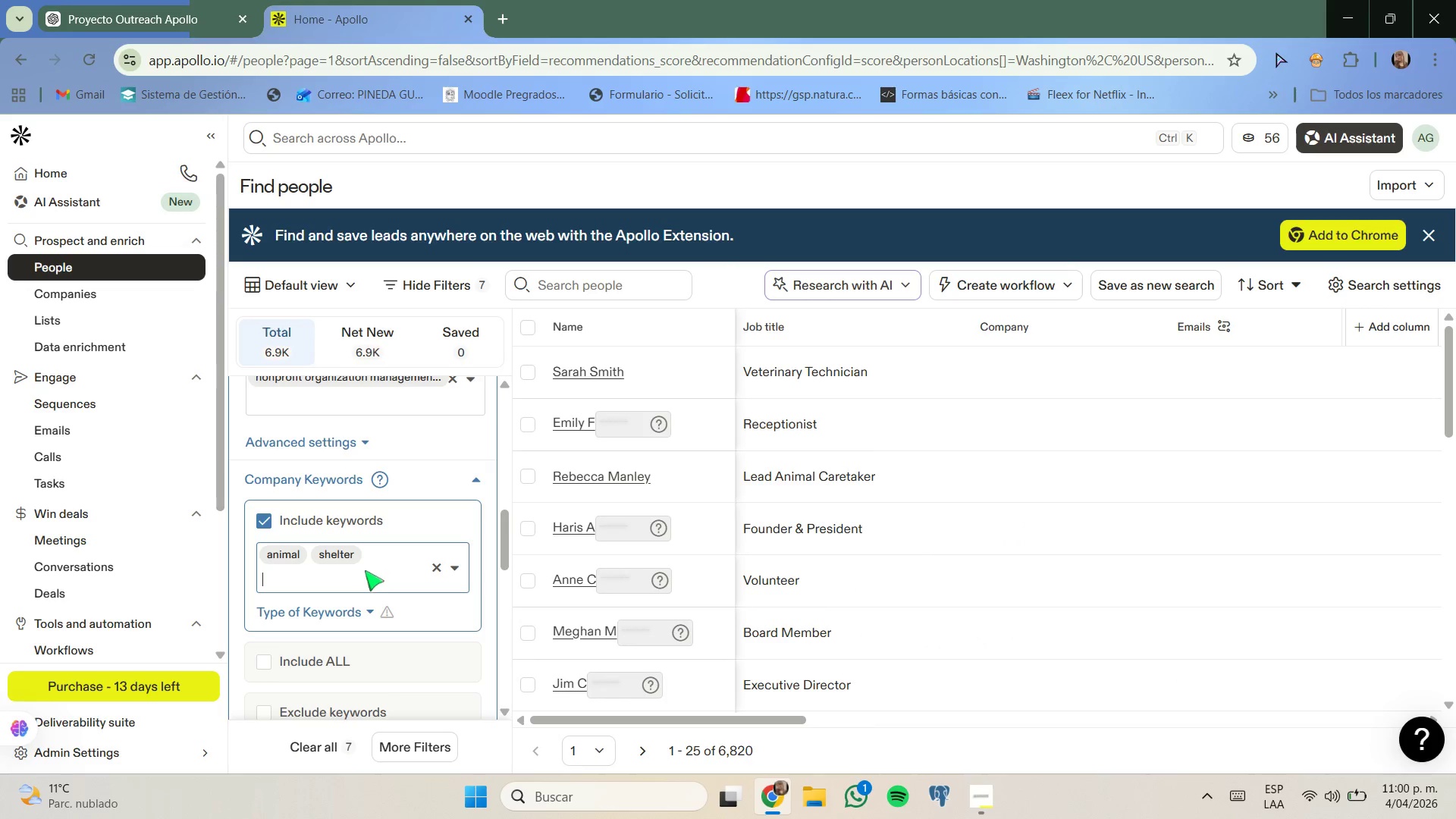 
type(rescue)
 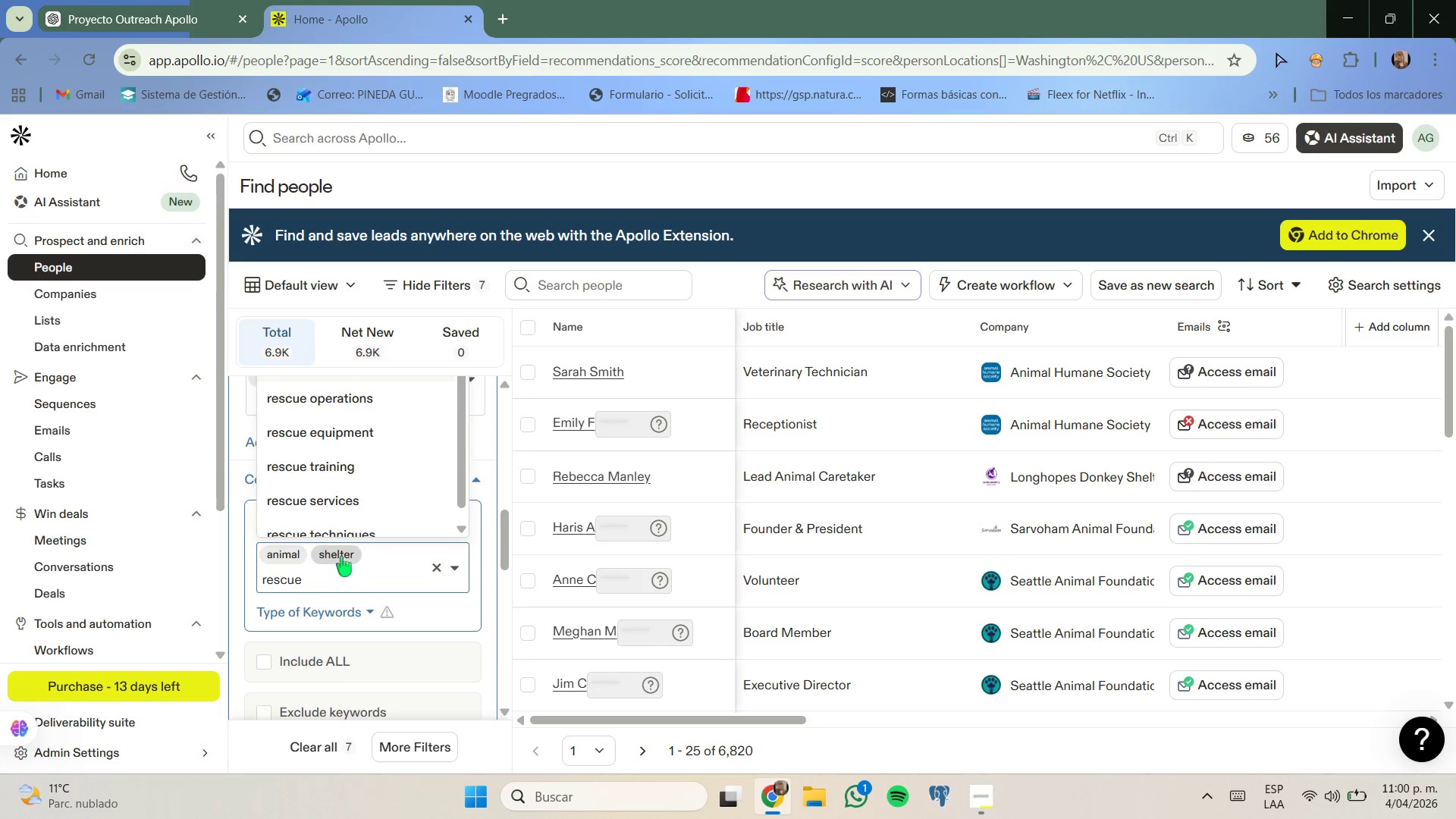 
scroll: coordinate [345, 522], scroll_direction: none, amount: 0.0
 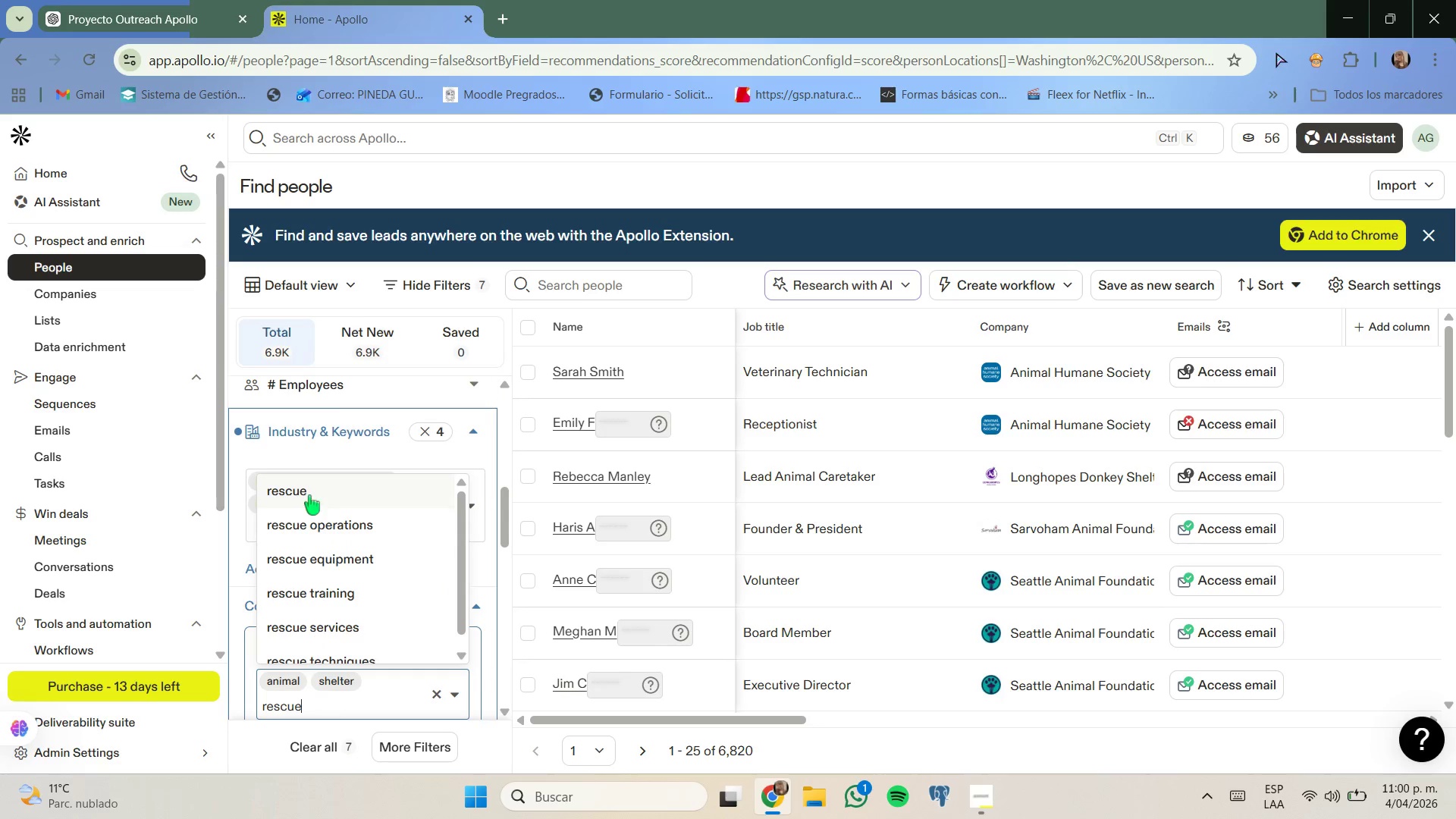 
left_click([301, 495])
 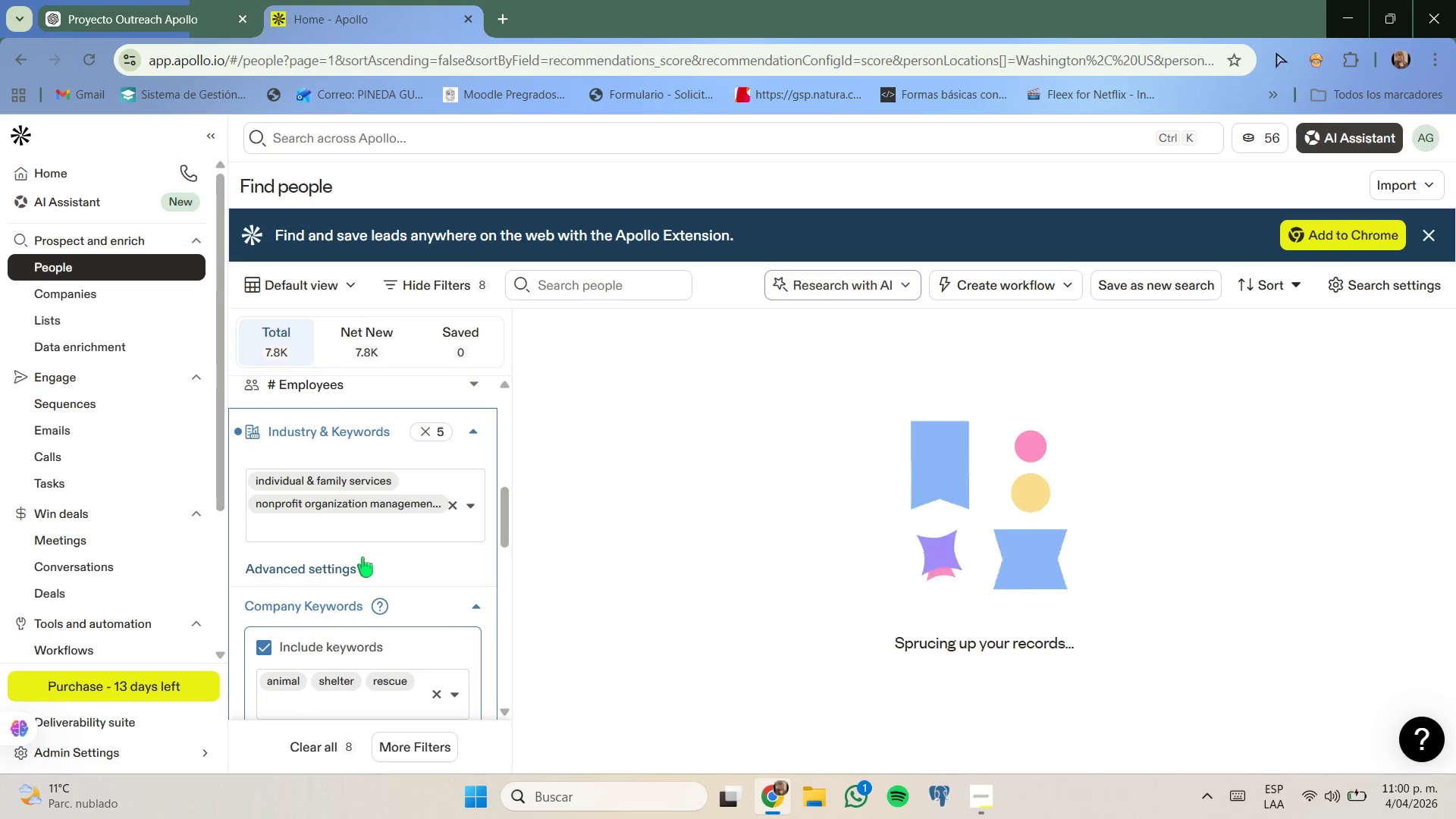 
scroll: coordinate [365, 565], scroll_direction: none, amount: 0.0
 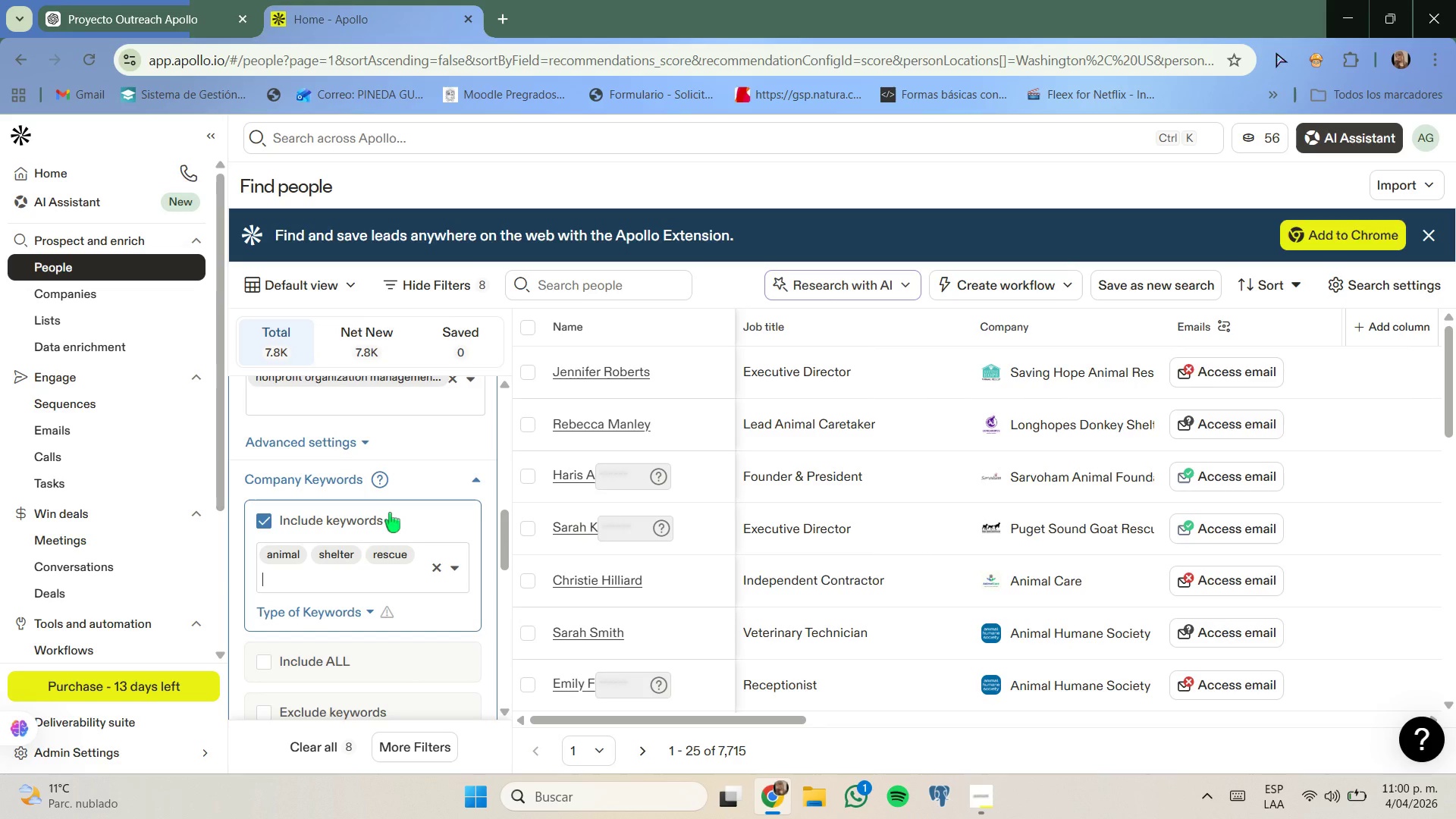 
scroll: coordinate [390, 513], scroll_direction: down, amount: 1.0
 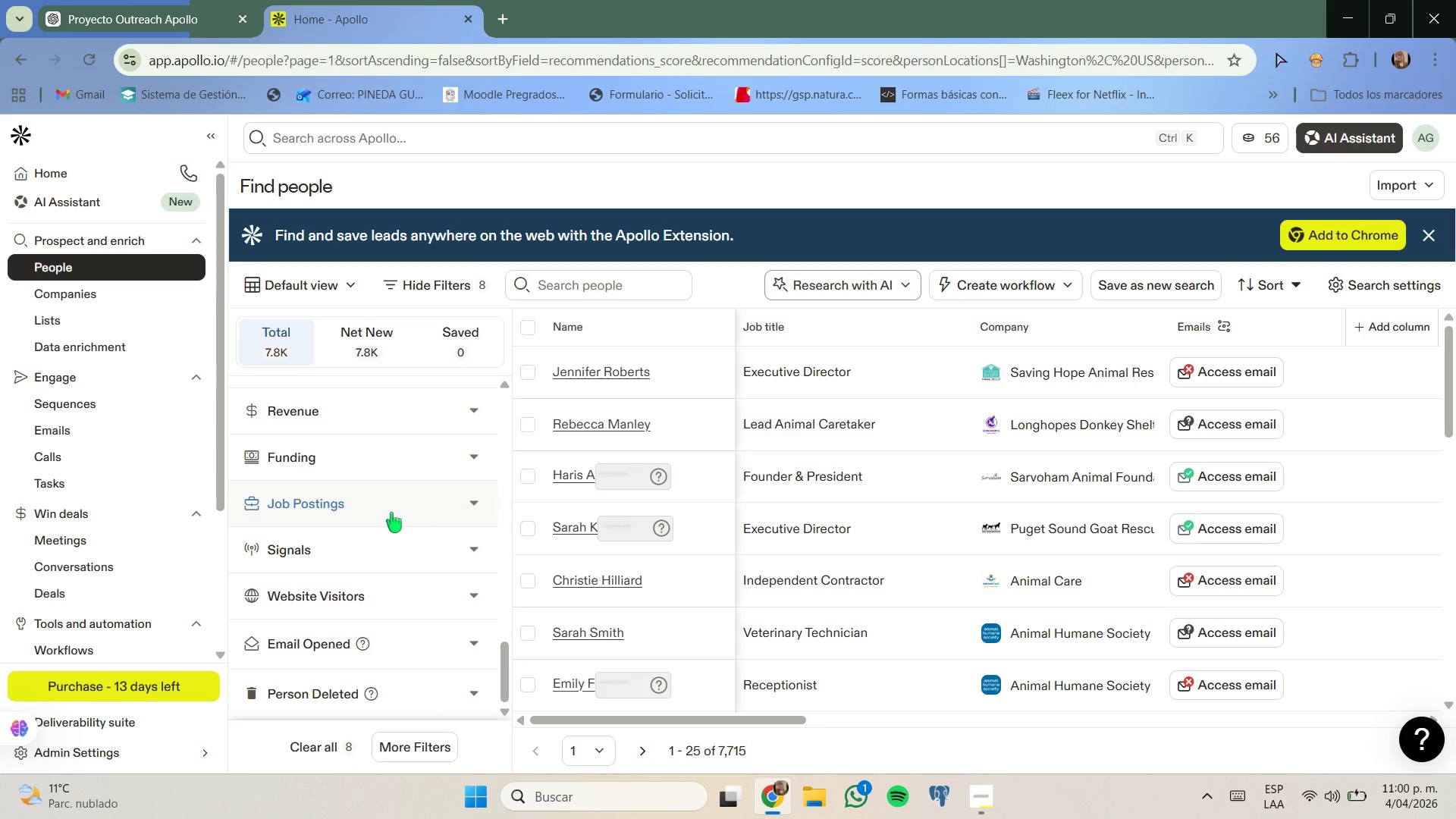 
left_click([394, 513])
 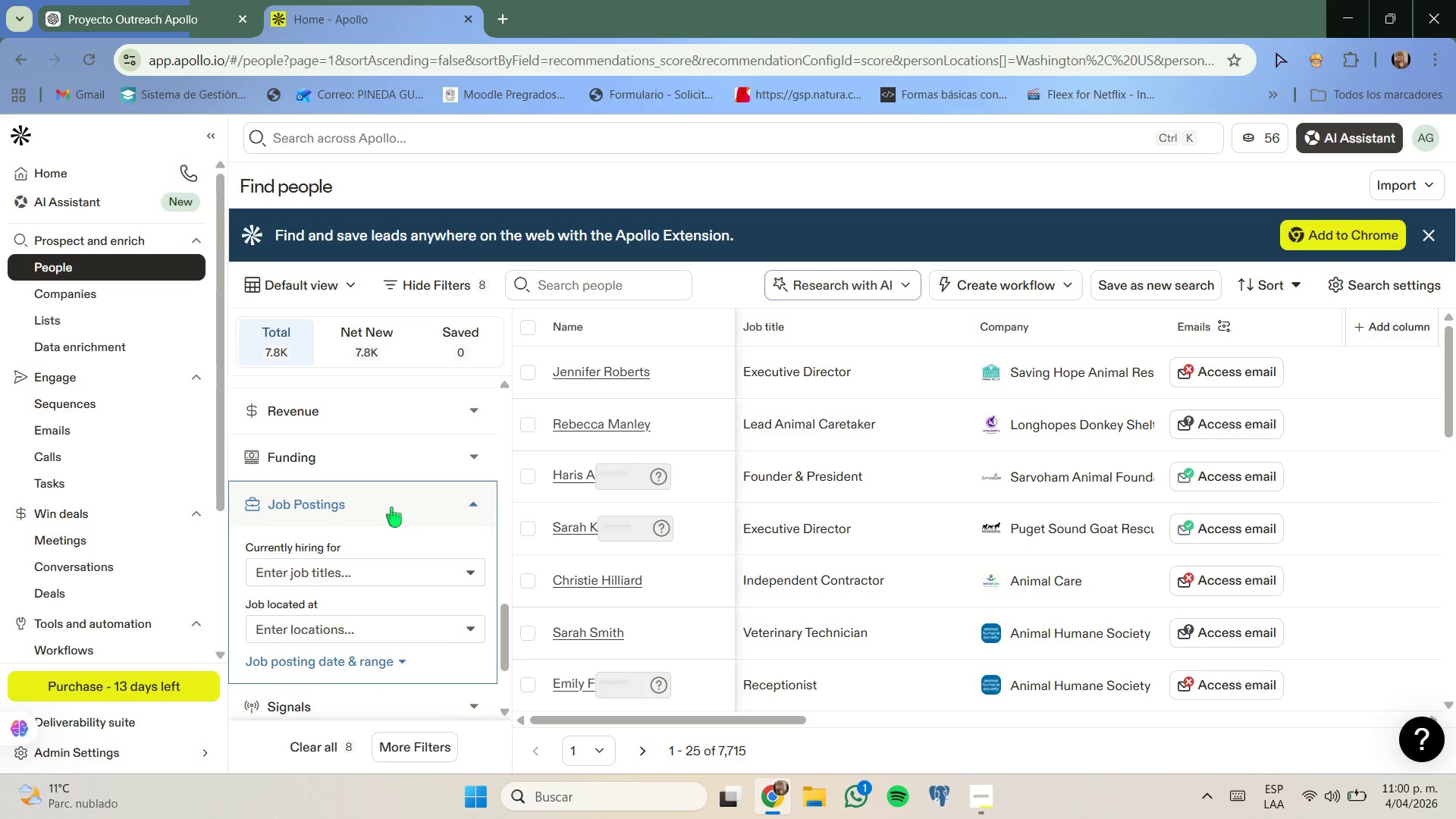 
left_click([391, 507])
 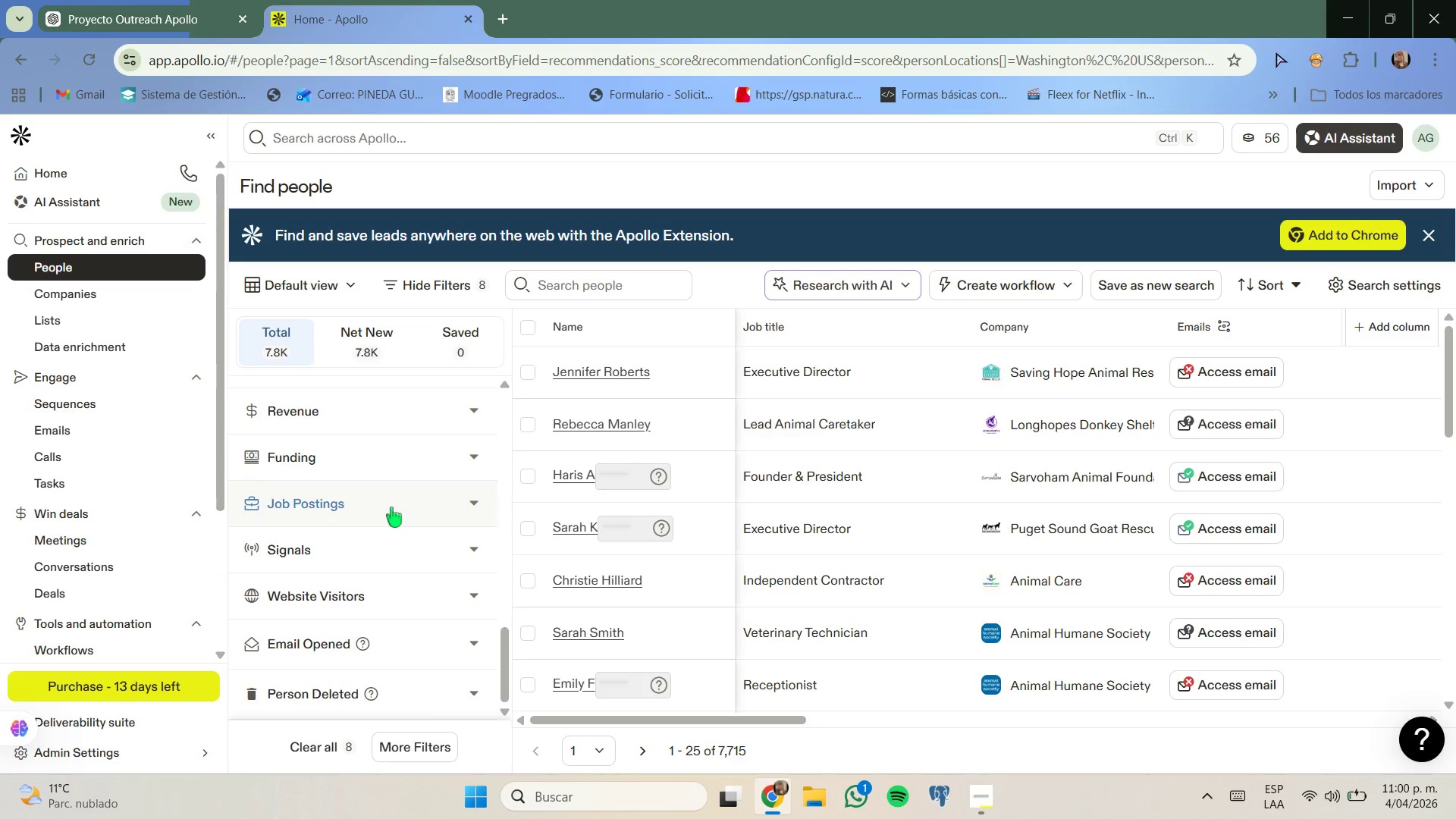 
left_click([391, 507])
 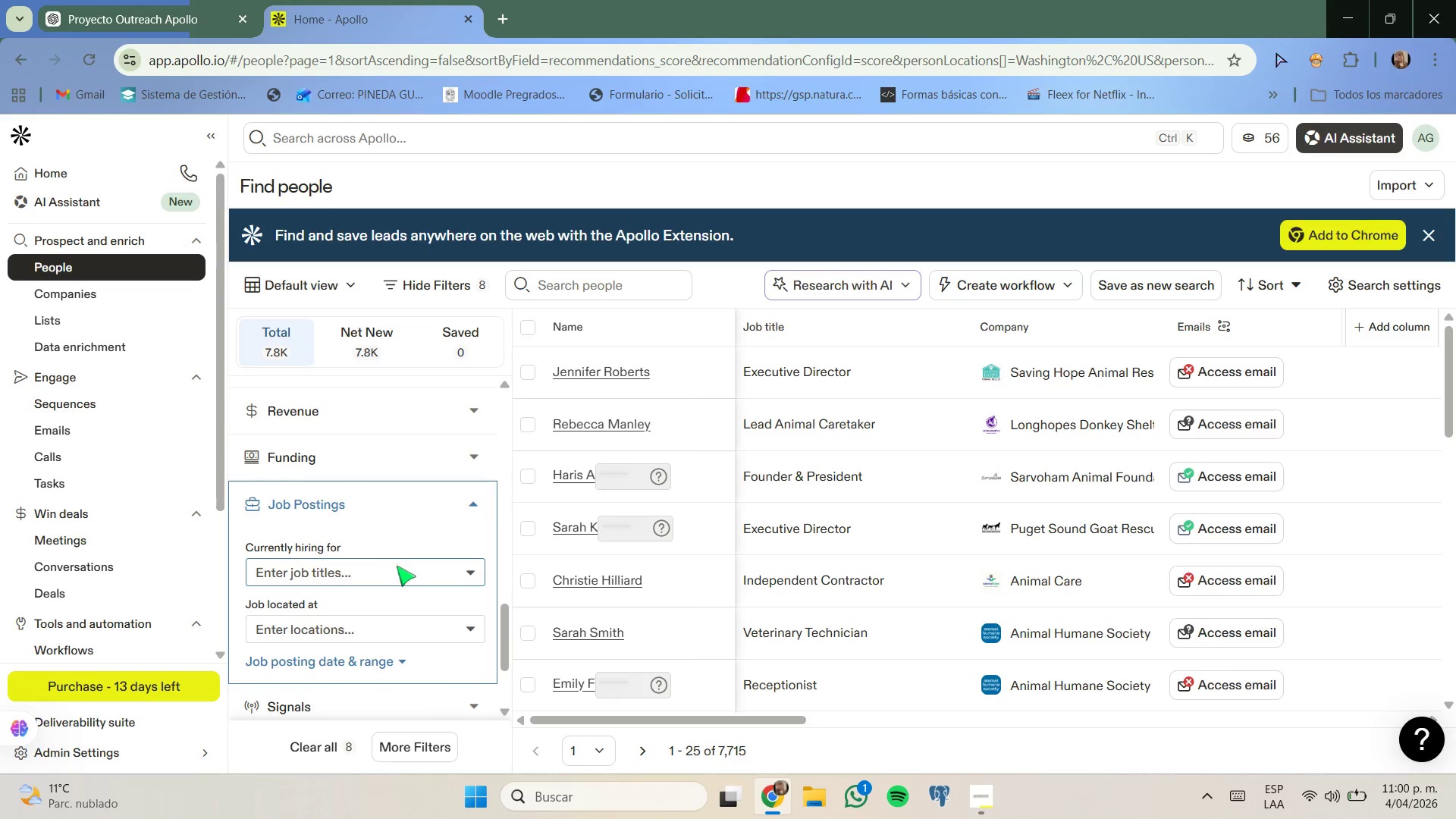 
left_click([397, 566])
 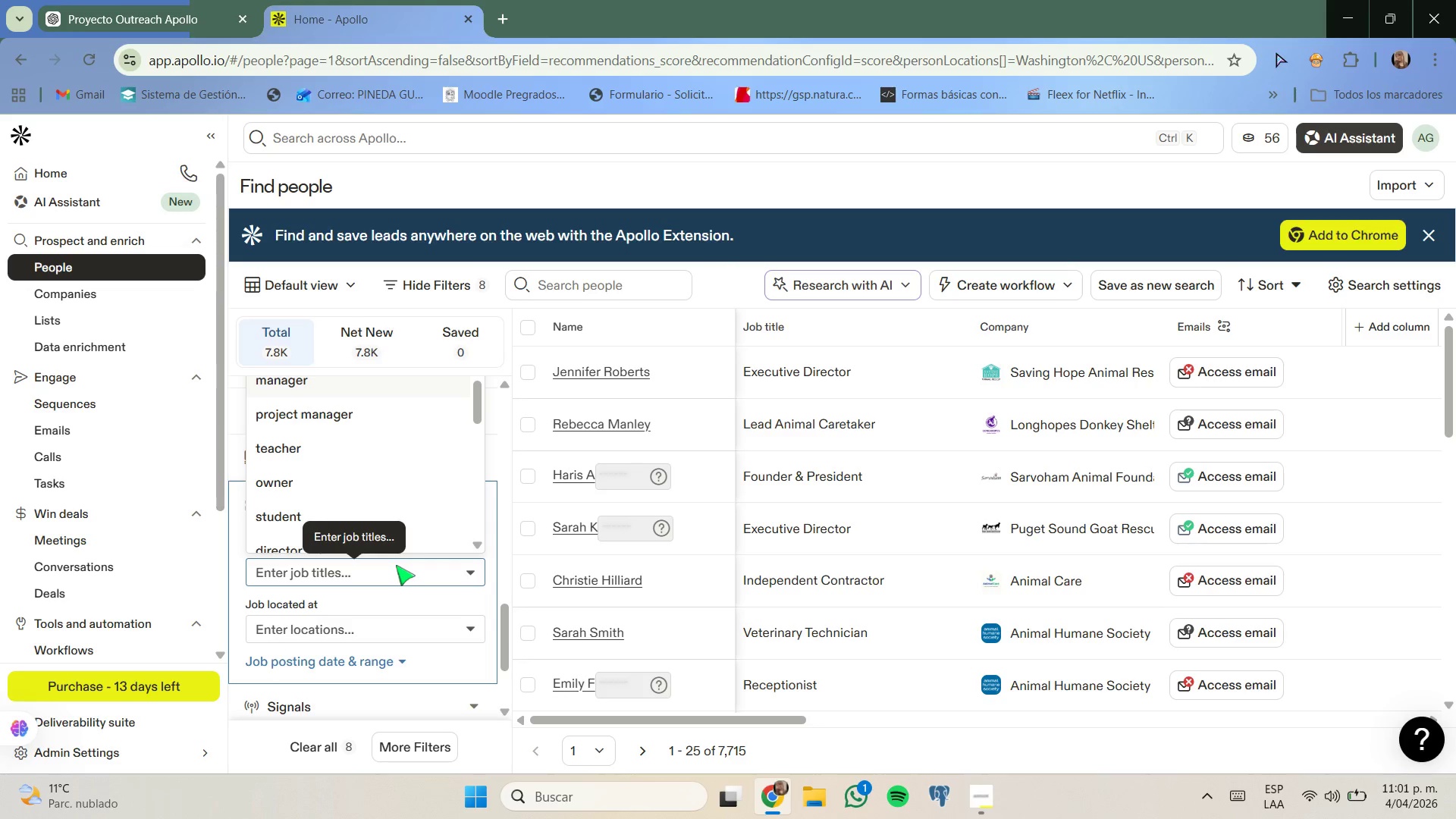 
type(executive )
 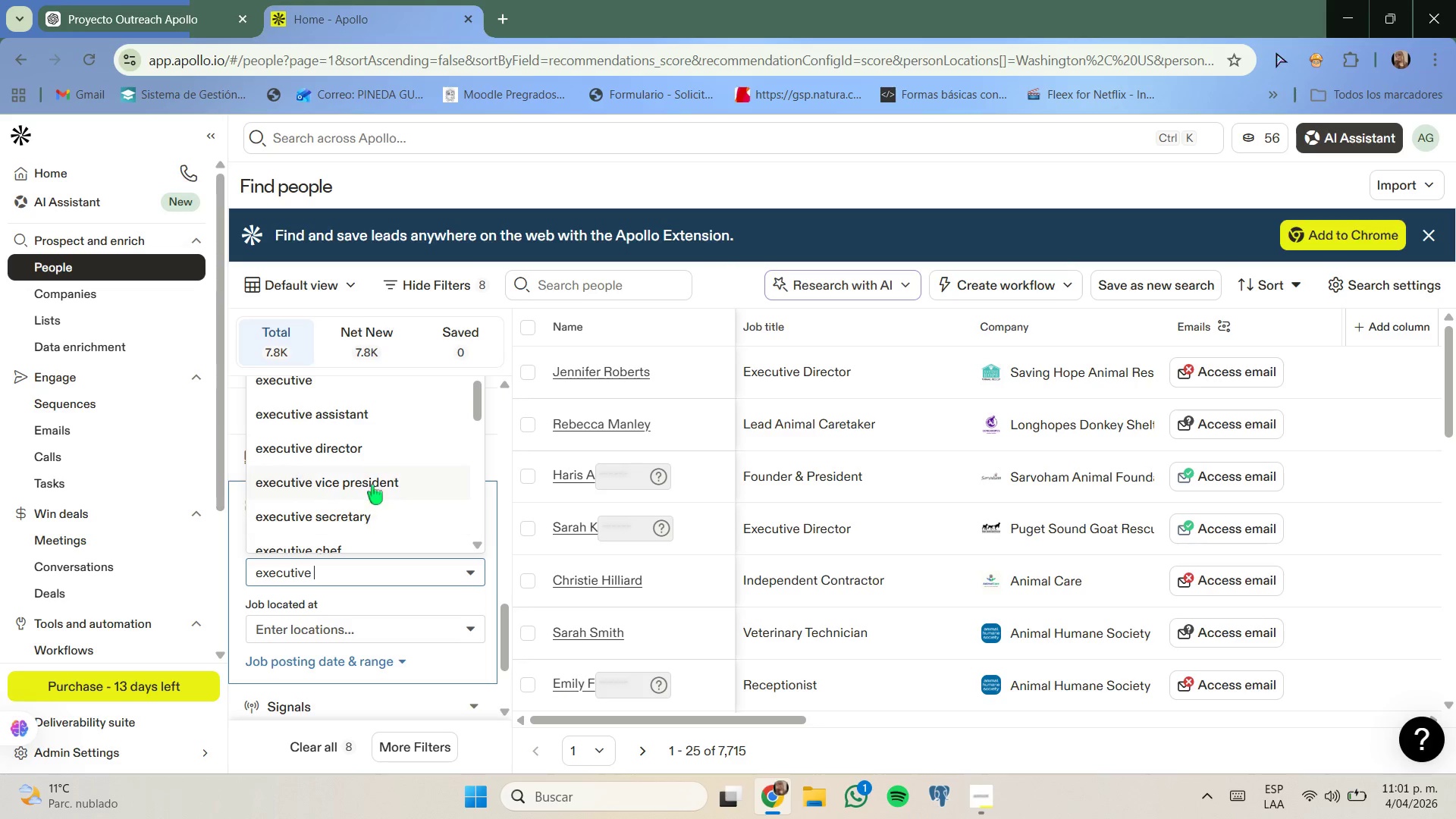 
left_click([345, 460])
 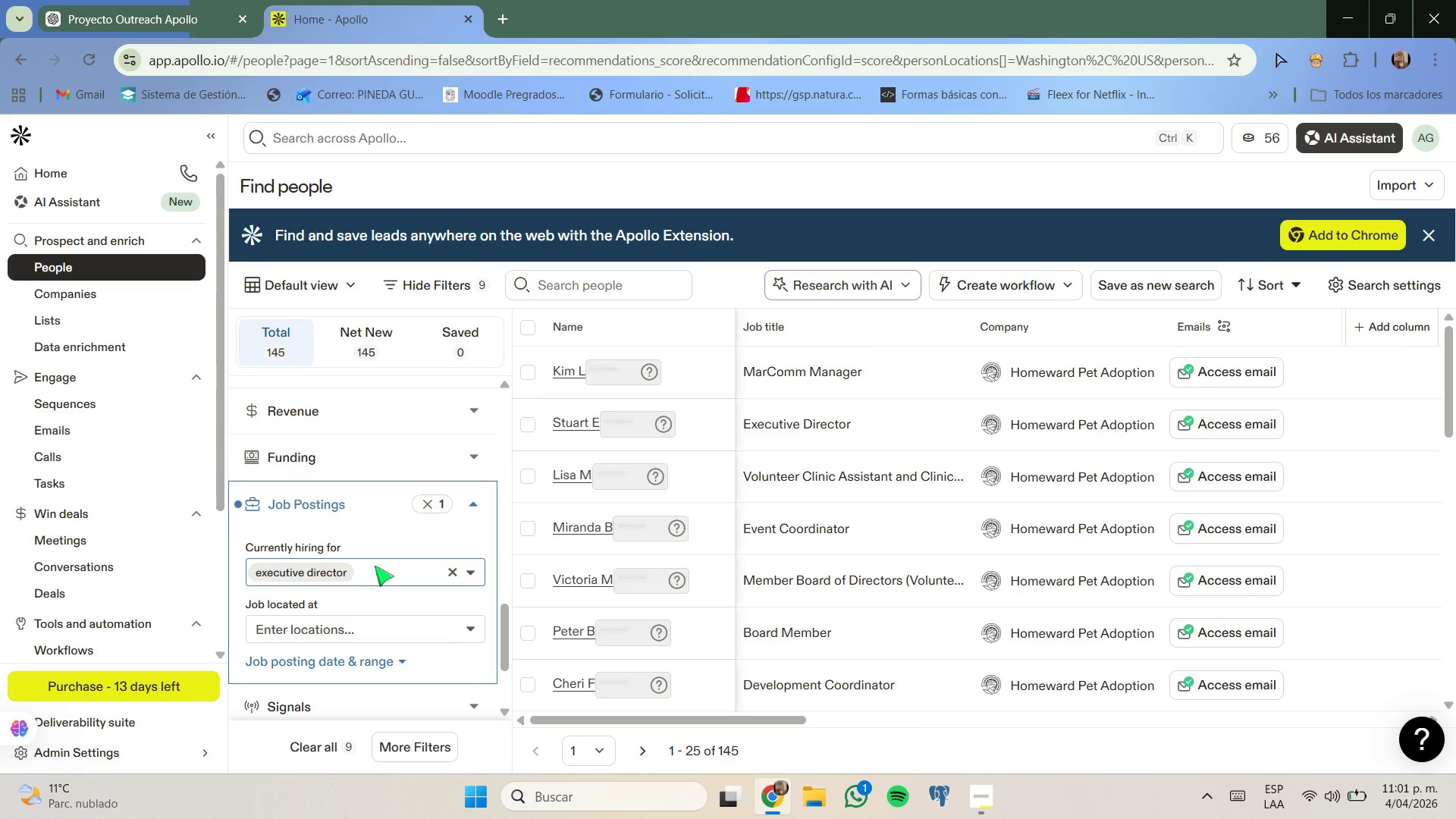 
scroll: coordinate [373, 559], scroll_direction: down, amount: 2.0
 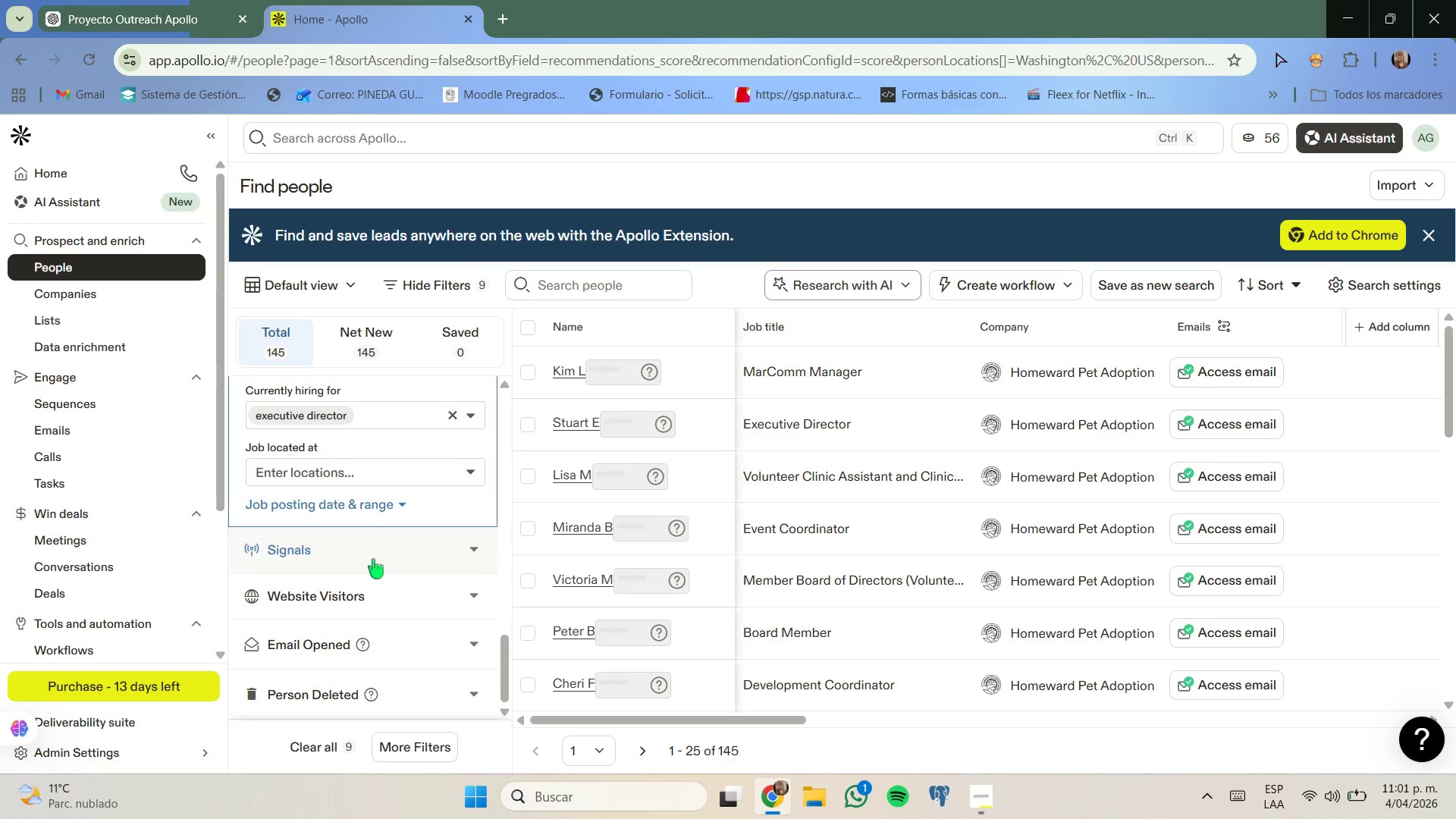 
scroll: coordinate [374, 559], scroll_direction: none, amount: 0.0
 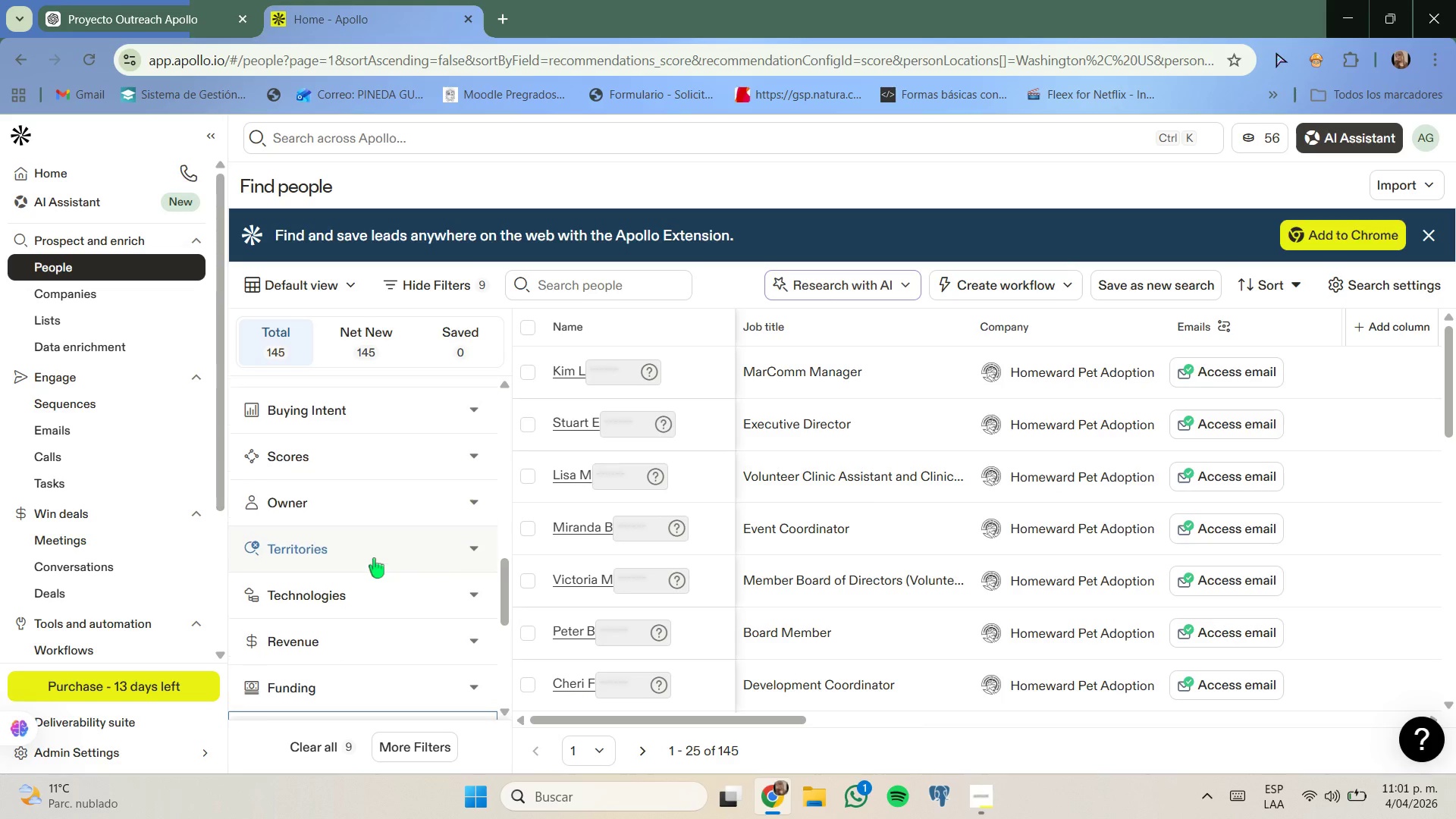 
scroll: coordinate [374, 558], scroll_direction: up, amount: 2.0
 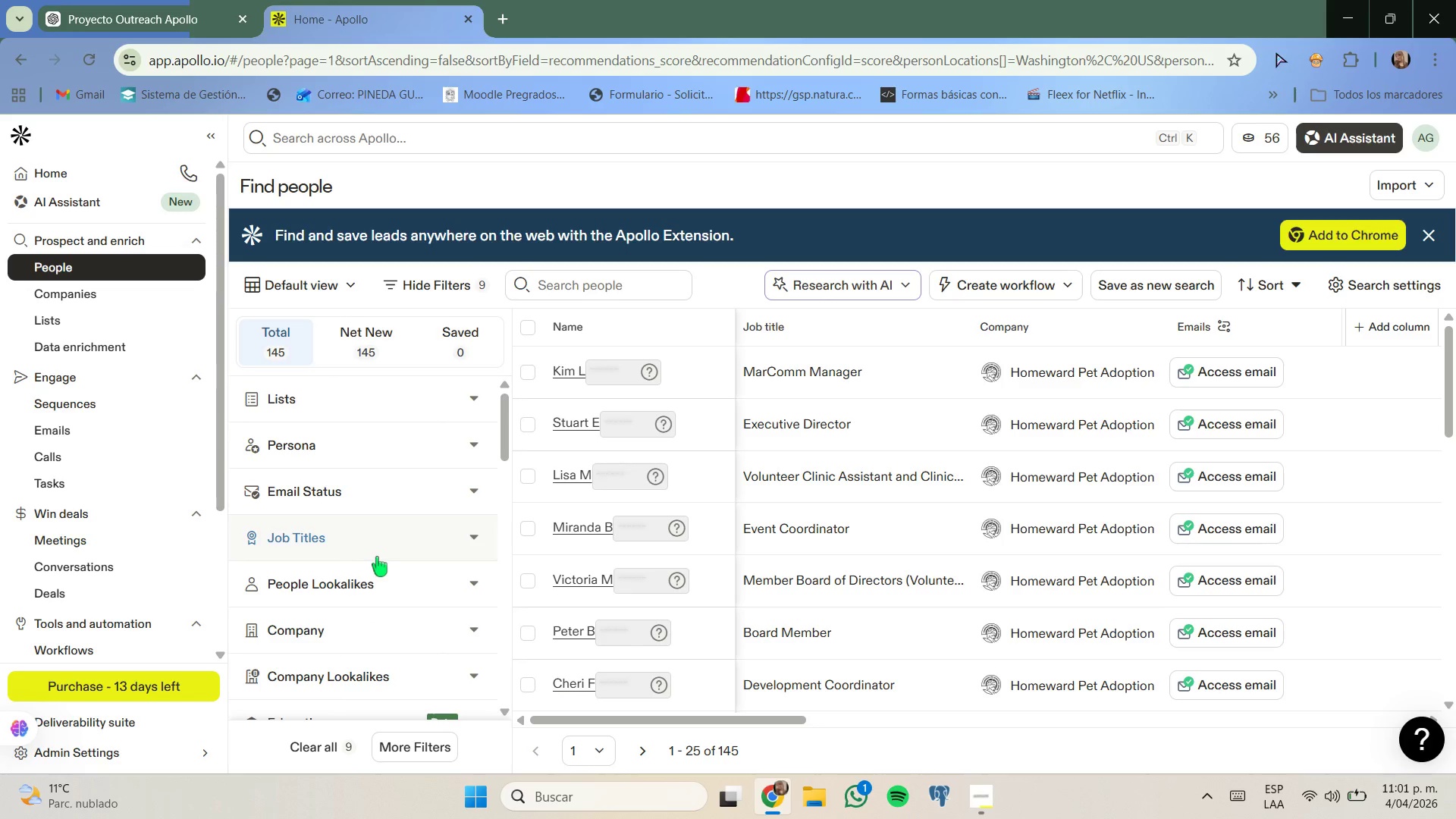 
scroll: coordinate [381, 554], scroll_direction: down, amount: 7.0
 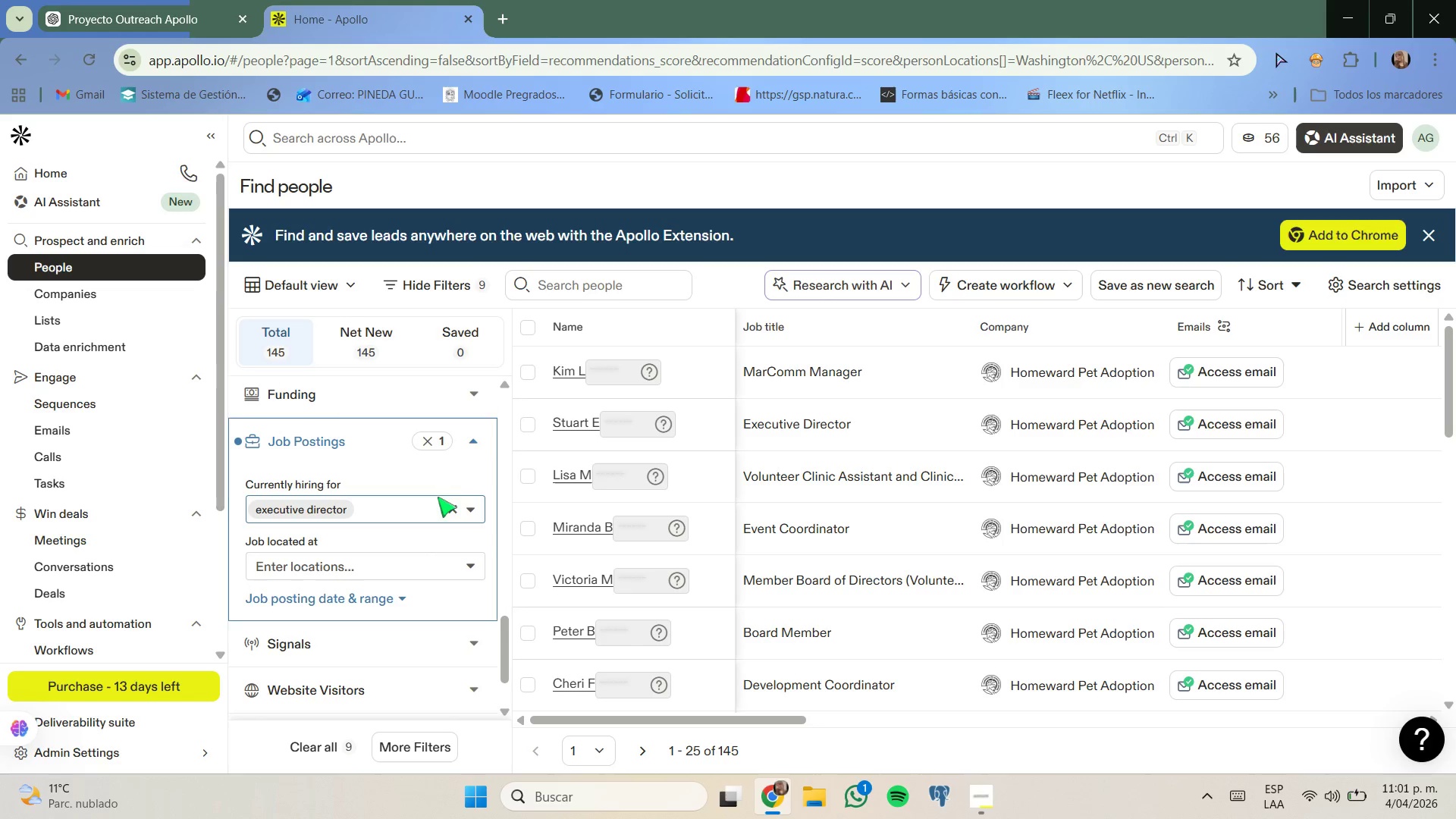 
left_click([424, 448])
 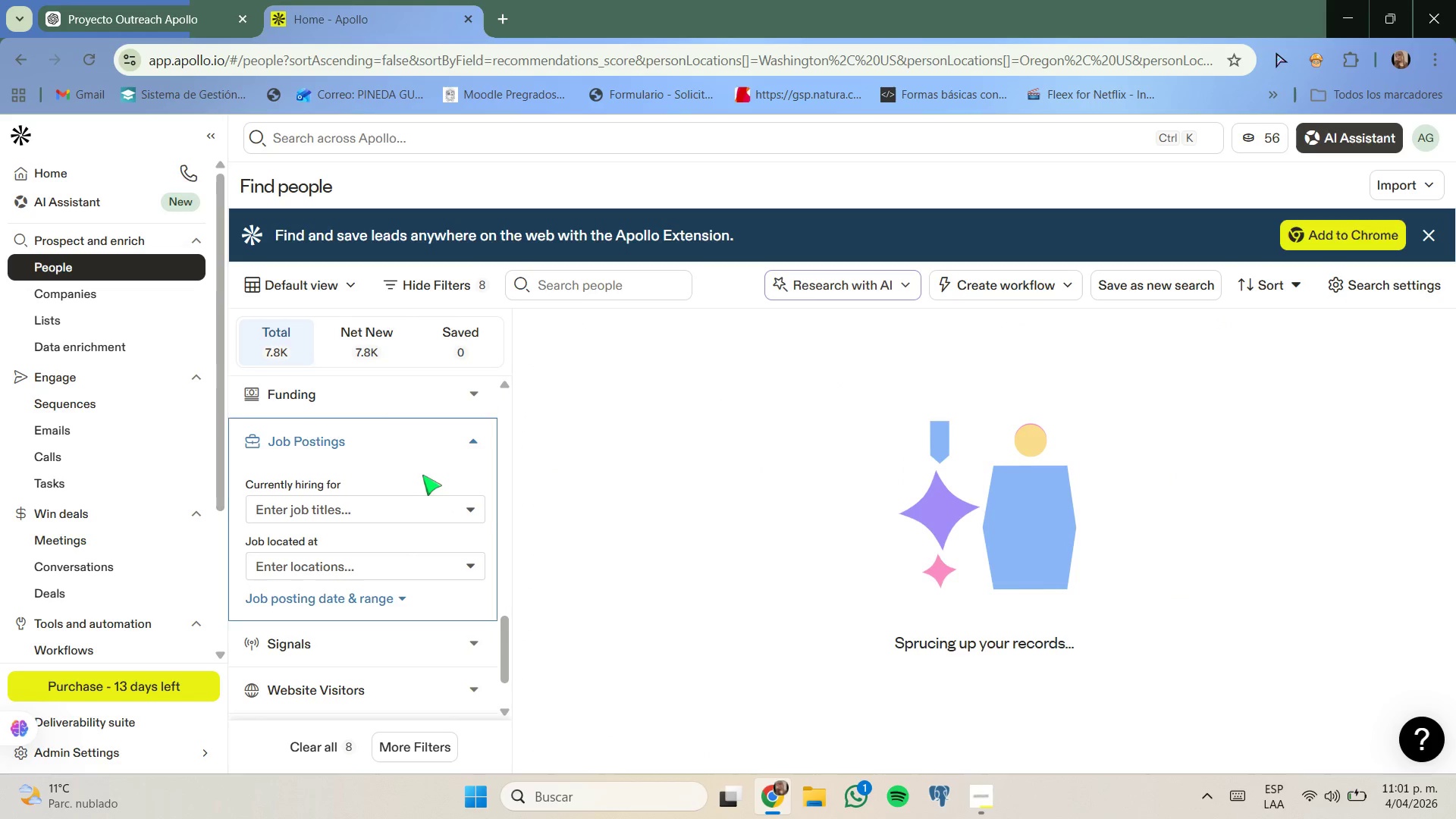 
left_click([466, 443])
 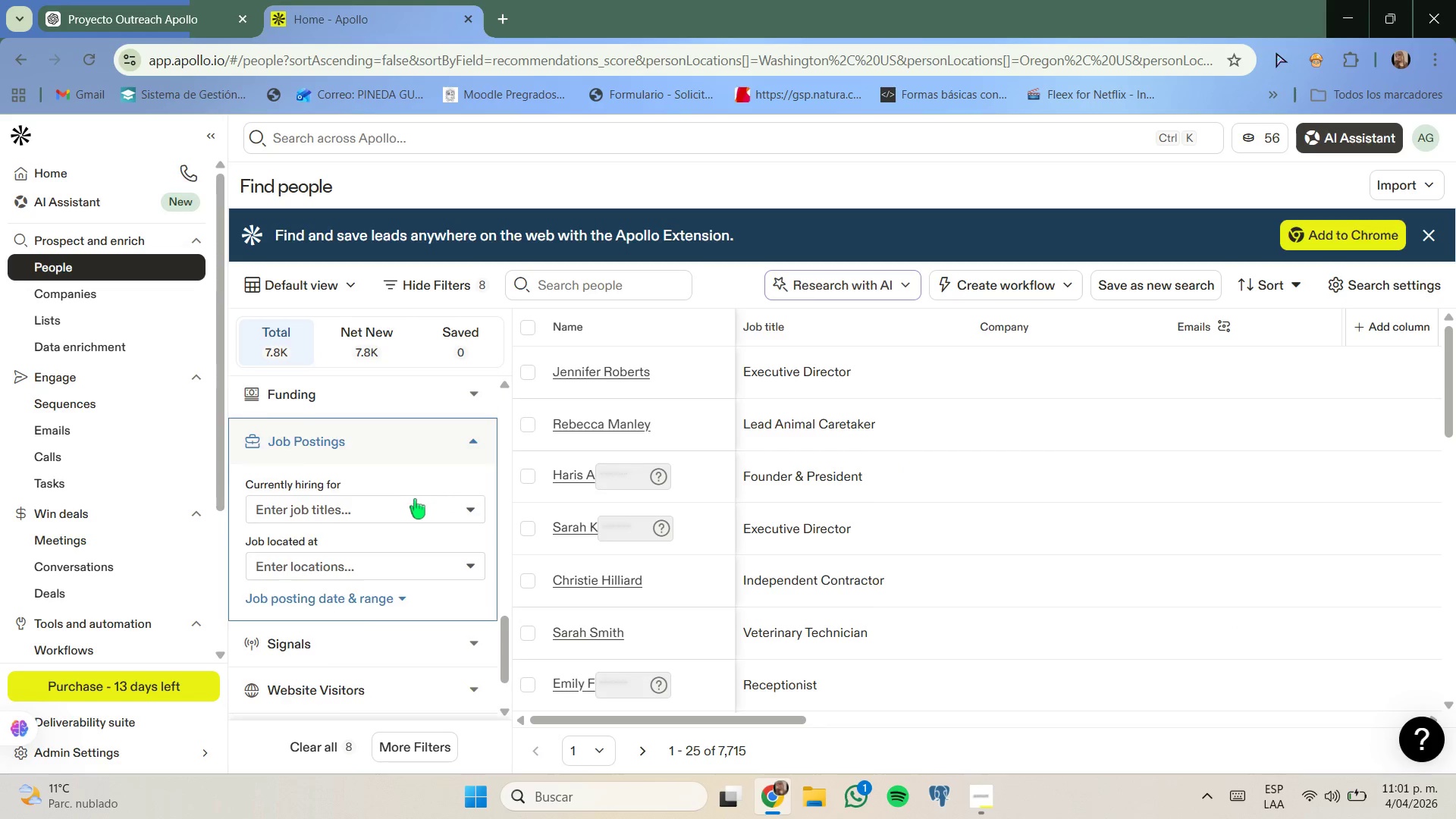 
scroll: coordinate [395, 529], scroll_direction: up, amount: 8.0
 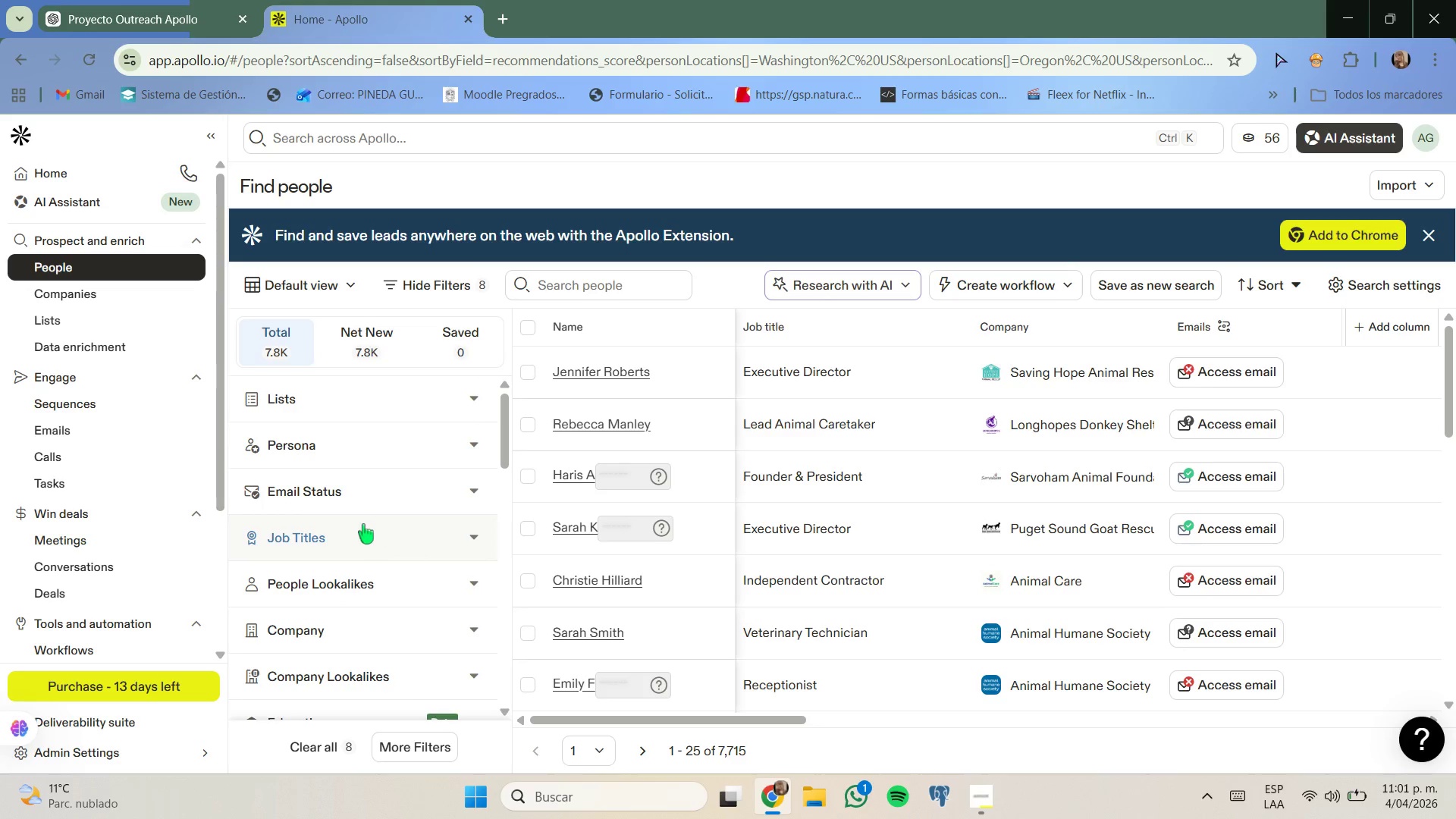 
left_click([365, 537])
 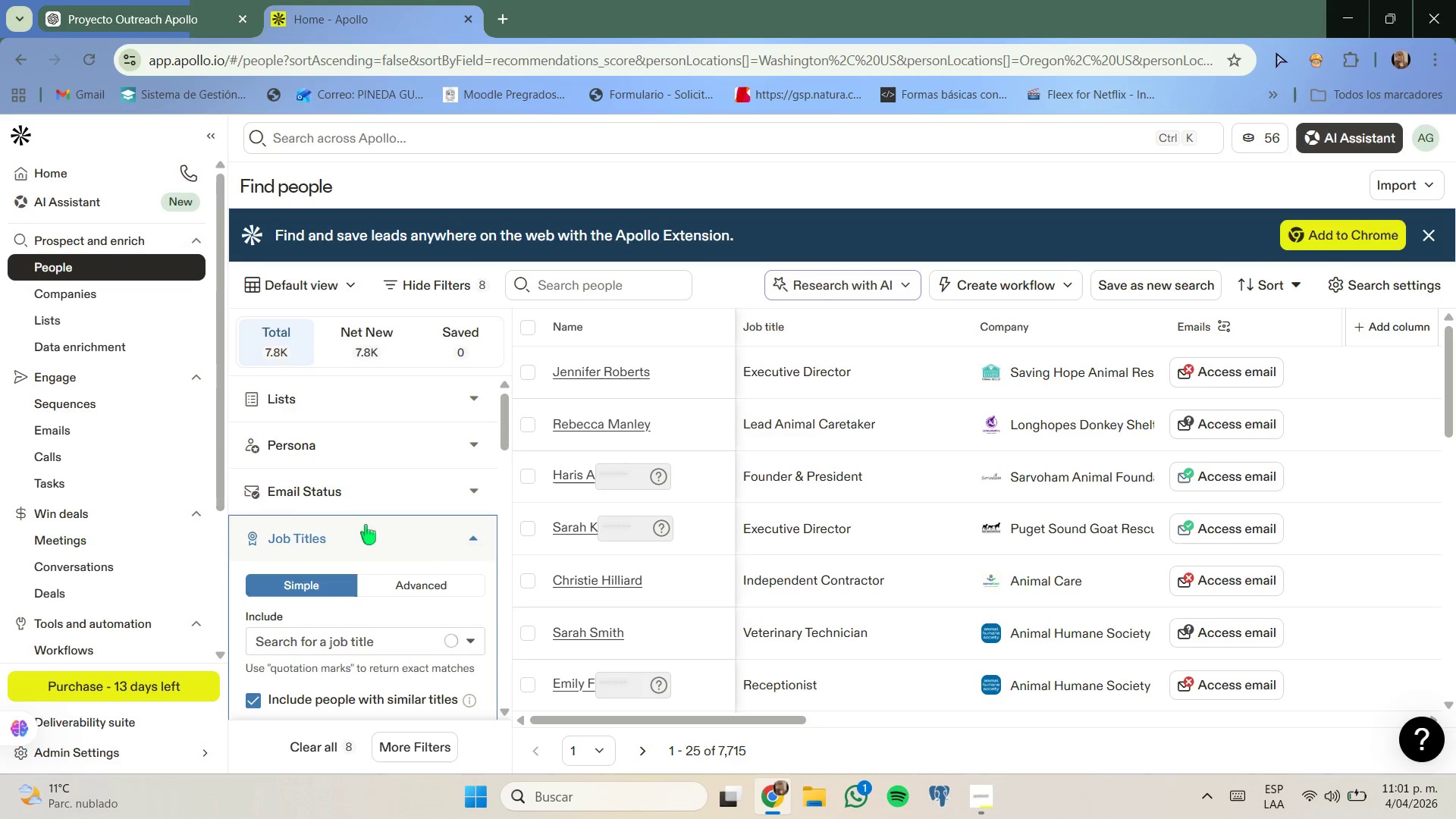 
scroll: coordinate [364, 527], scroll_direction: none, amount: 0.0
 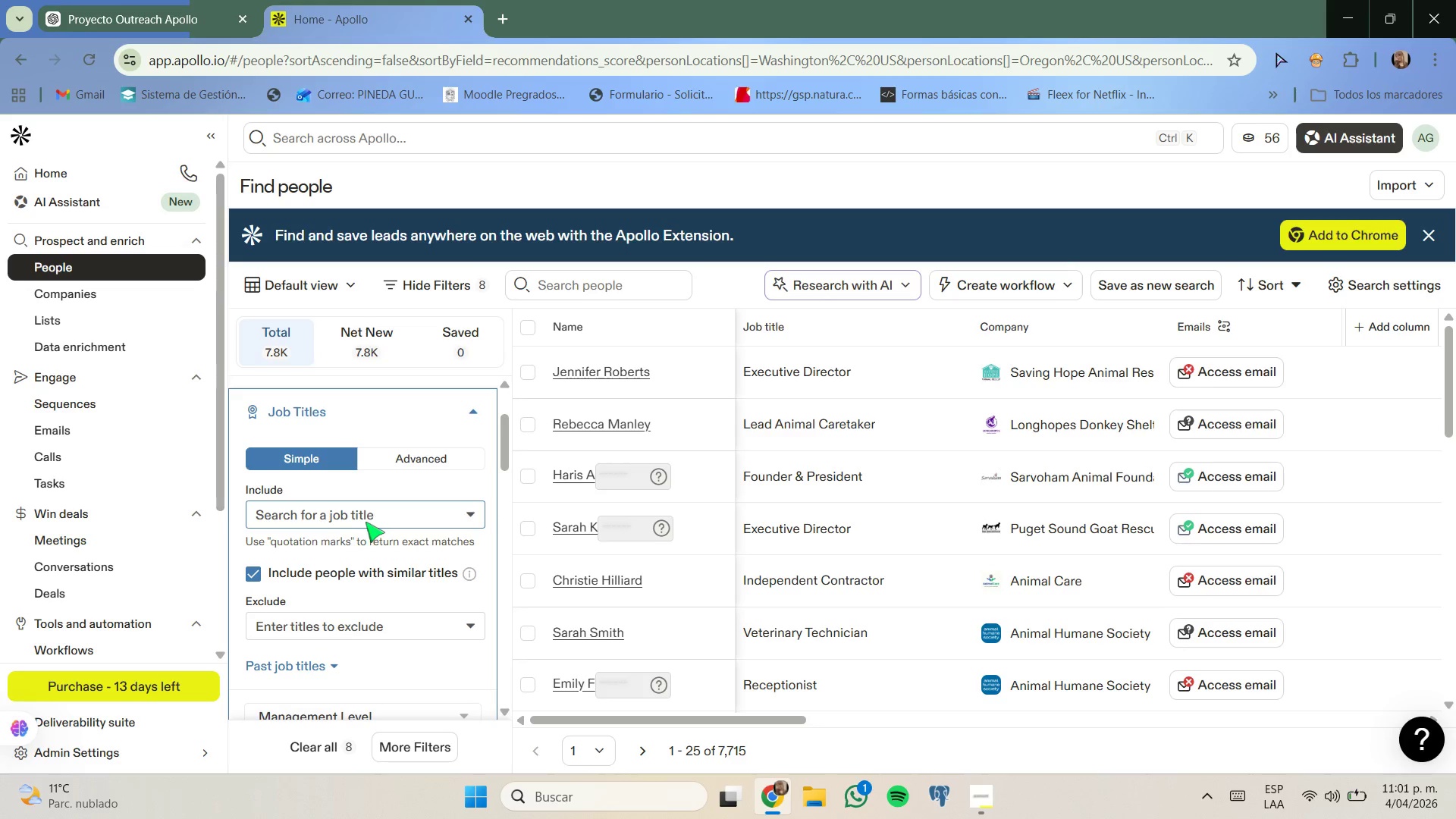 
left_click([366, 522])
 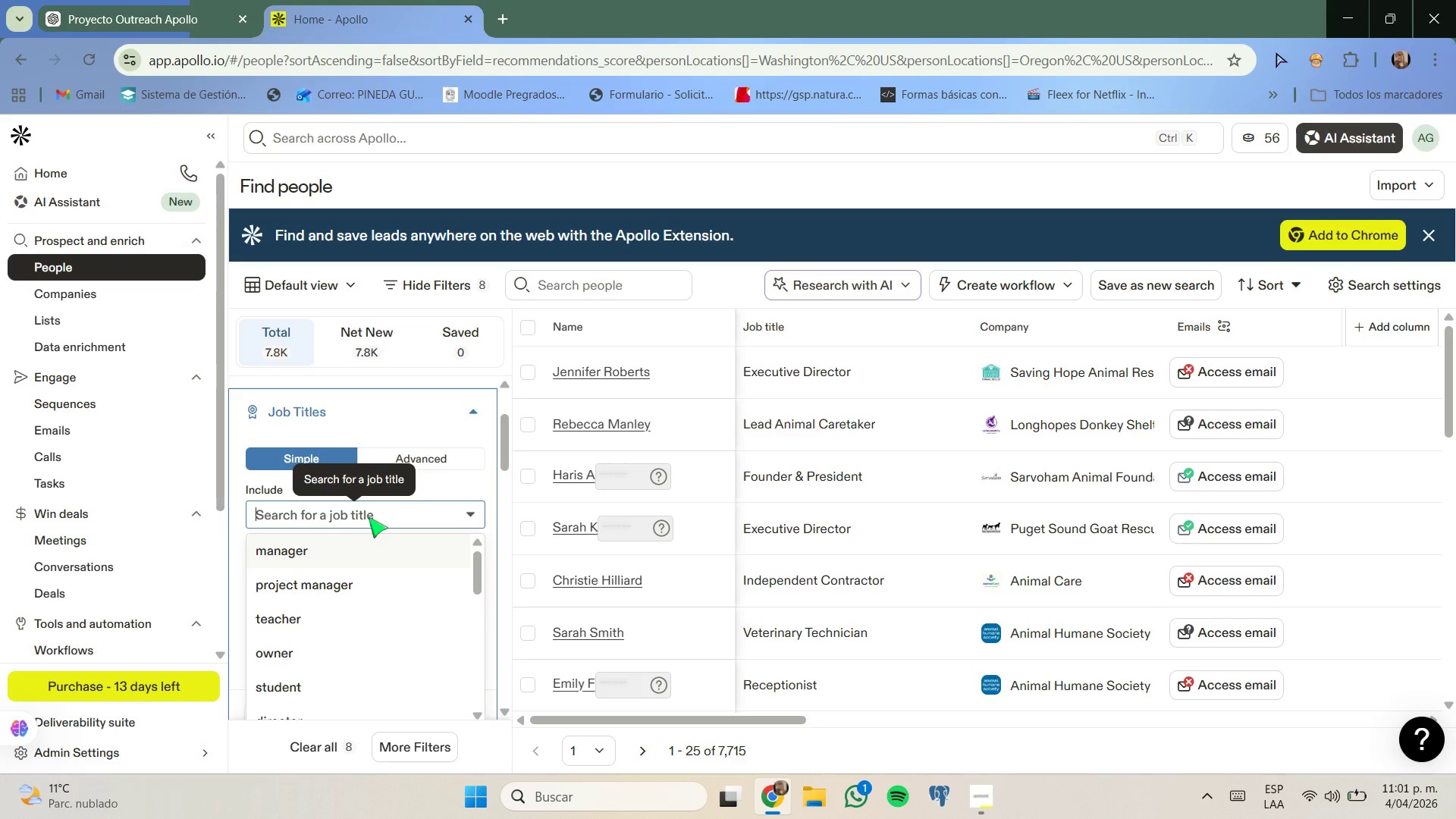 
type(exec)
 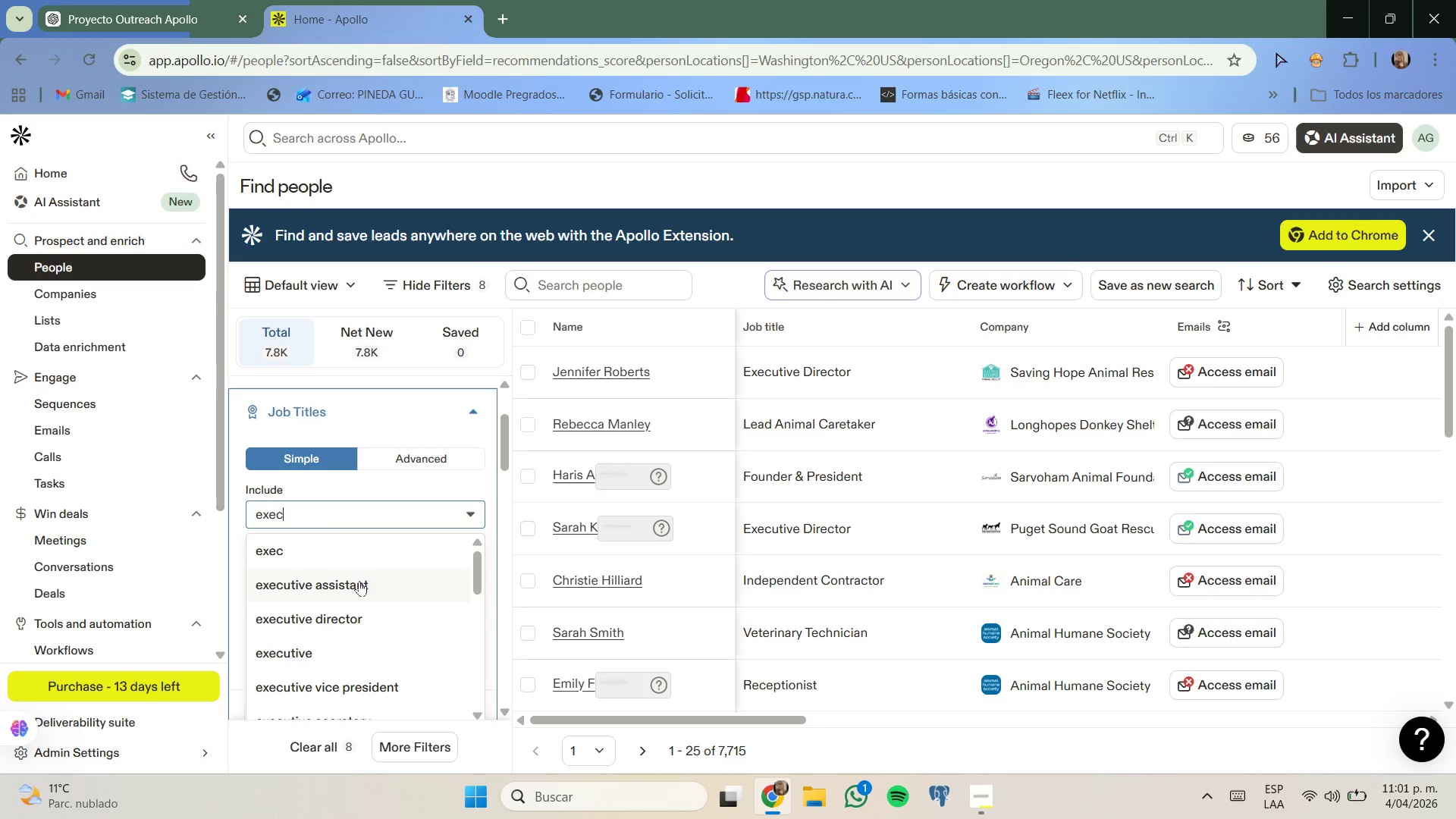 
left_click([359, 613])
 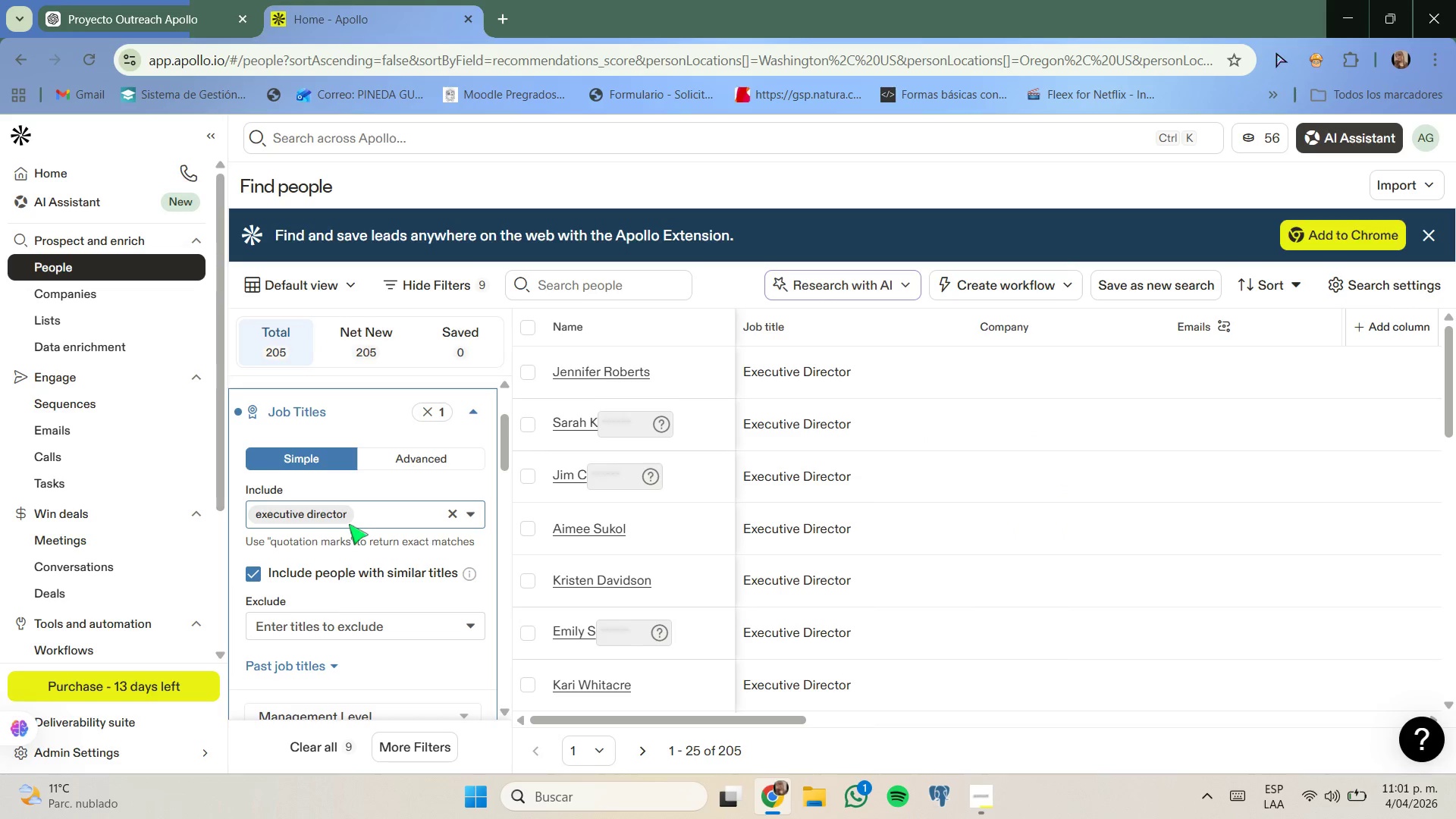 
type(founder)
 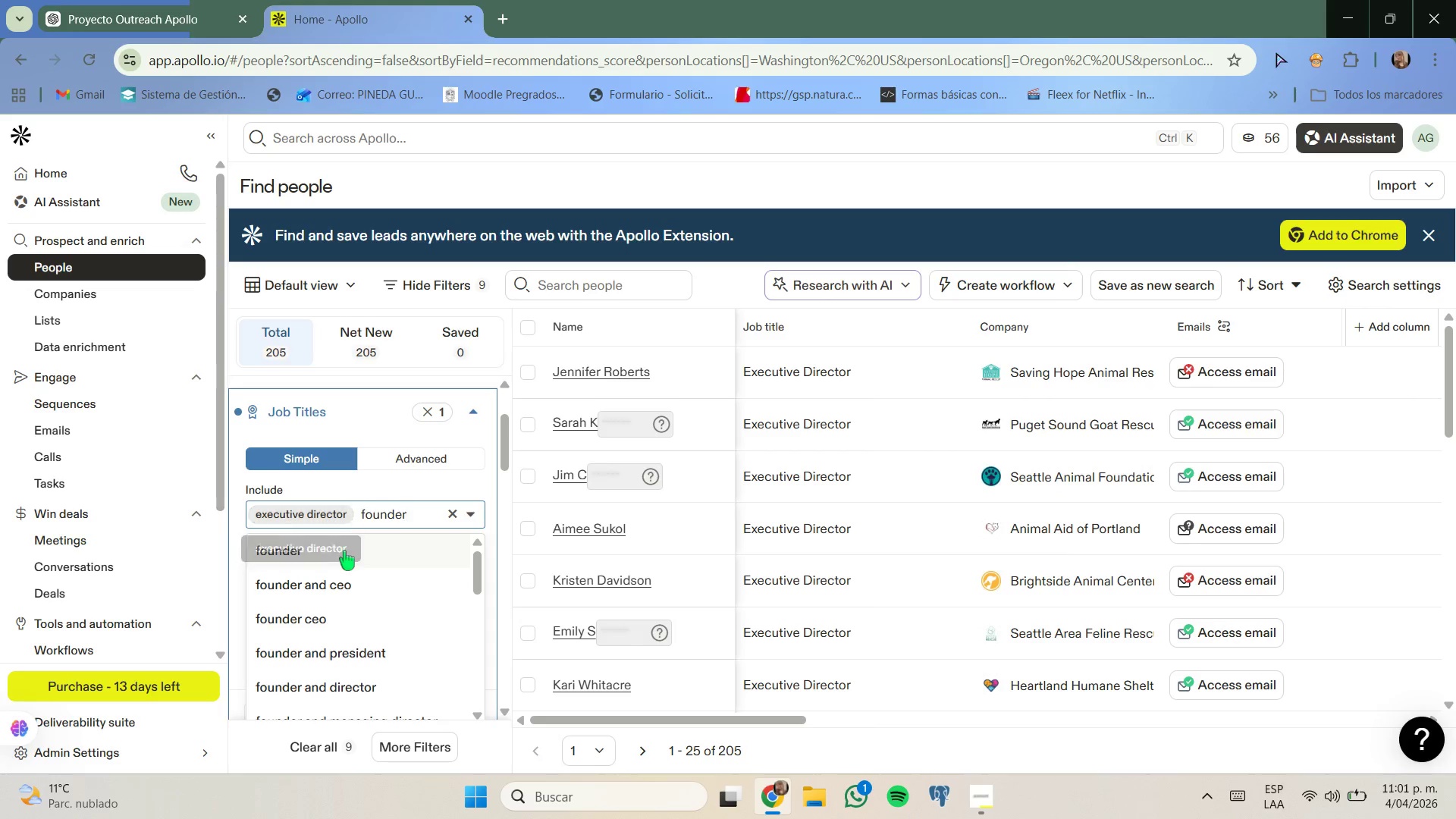 
left_click([366, 553])
 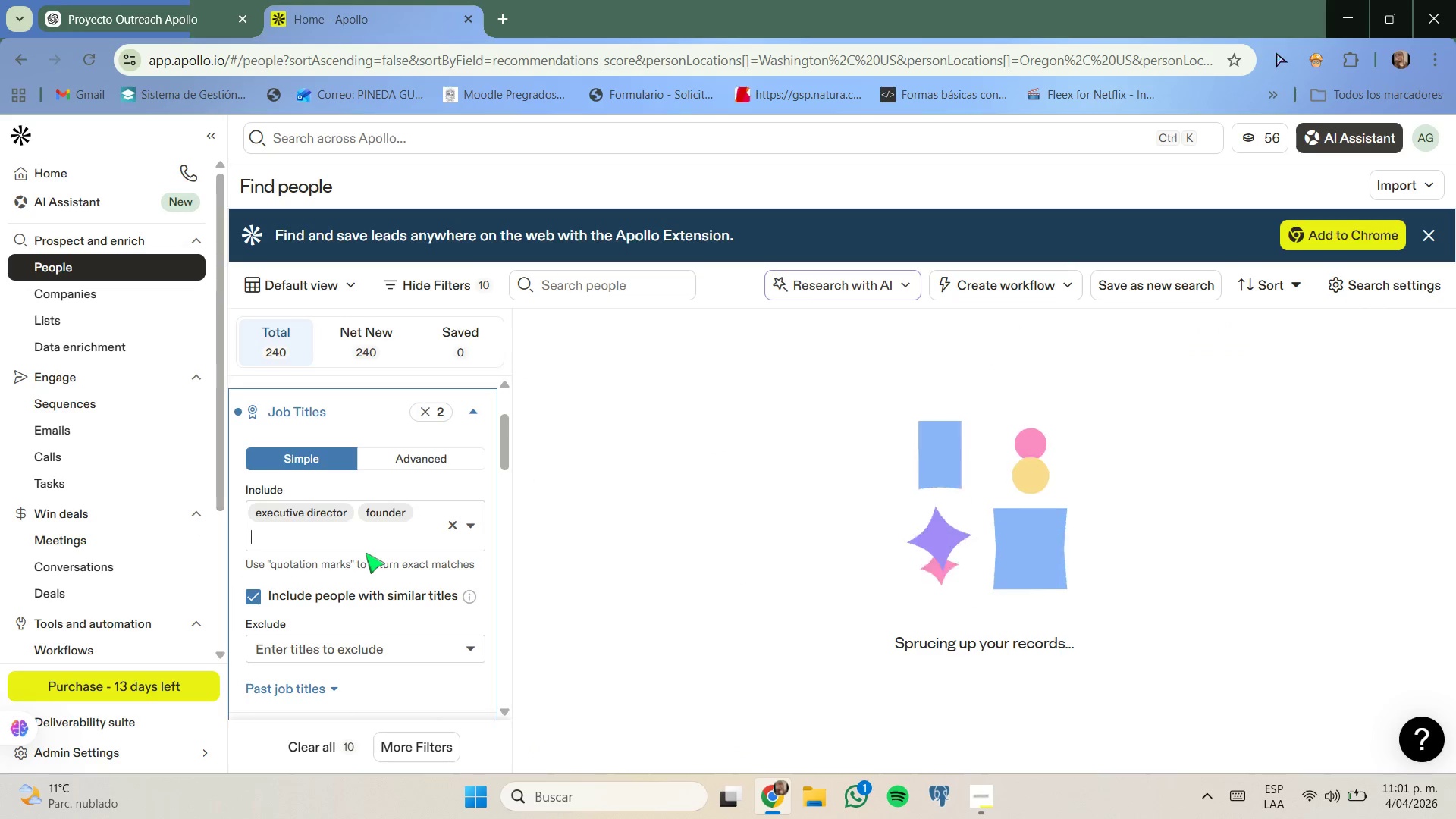 
type(operations )
 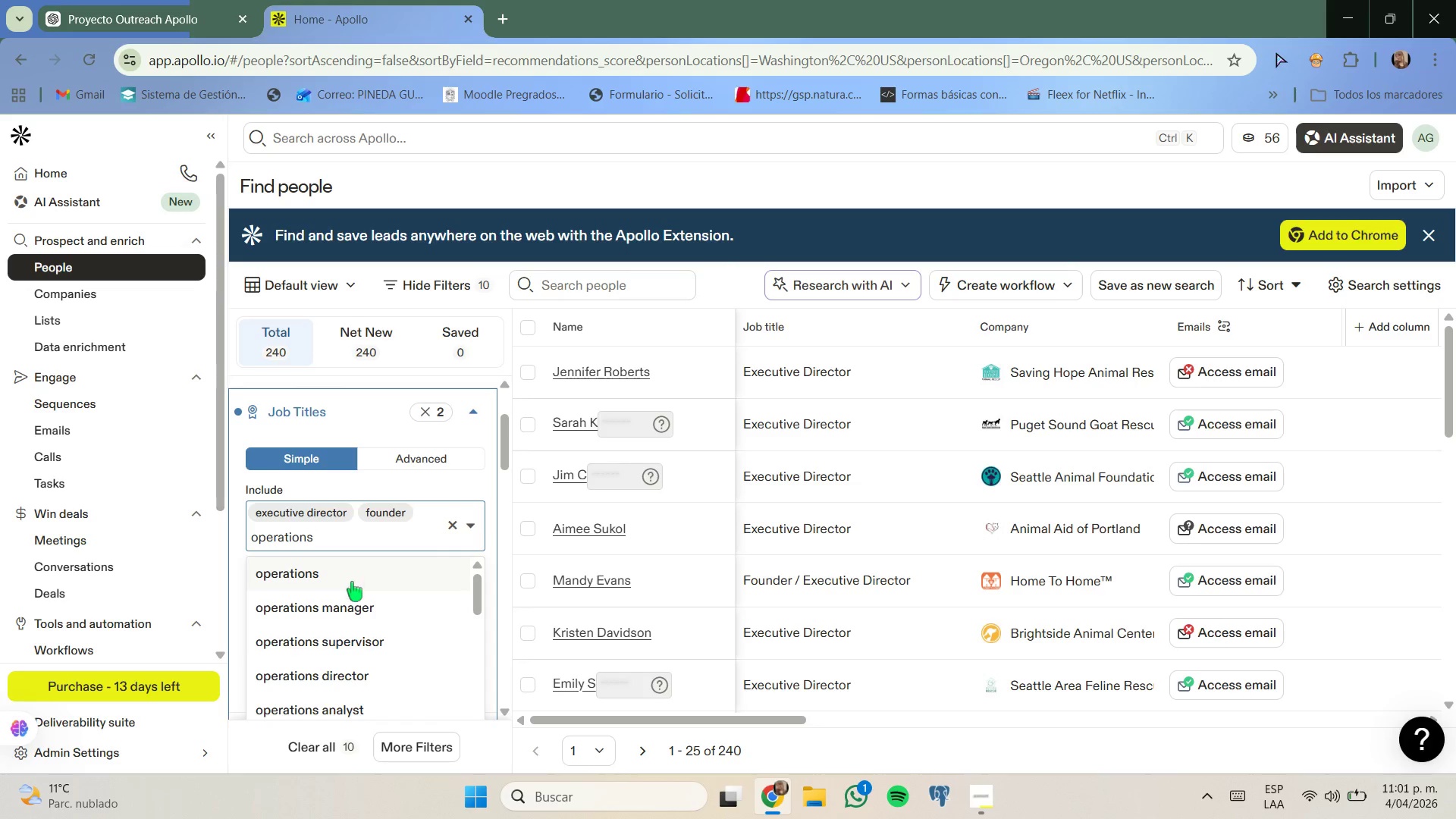 
left_click([353, 601])
 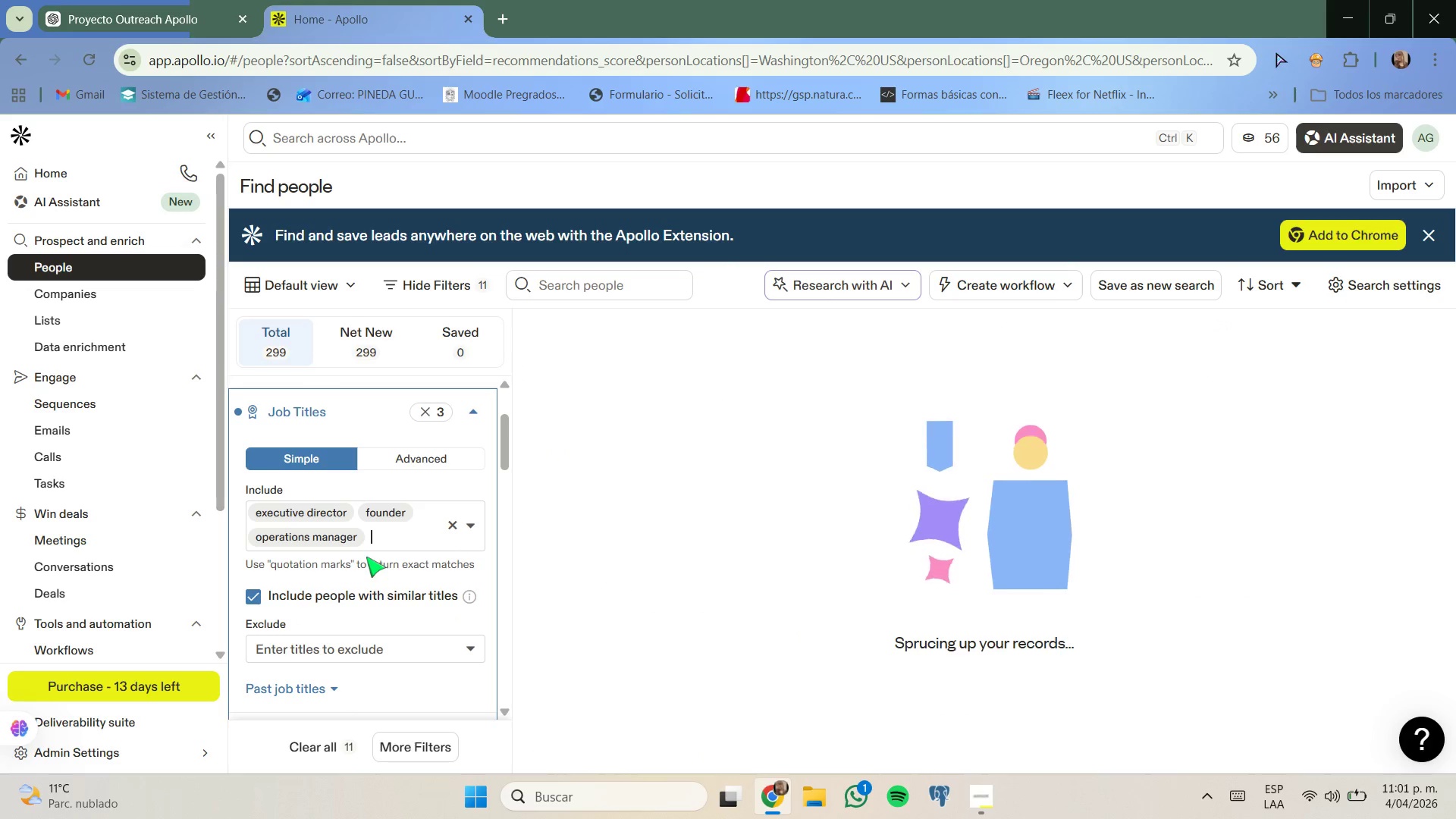 
type(shelter)
 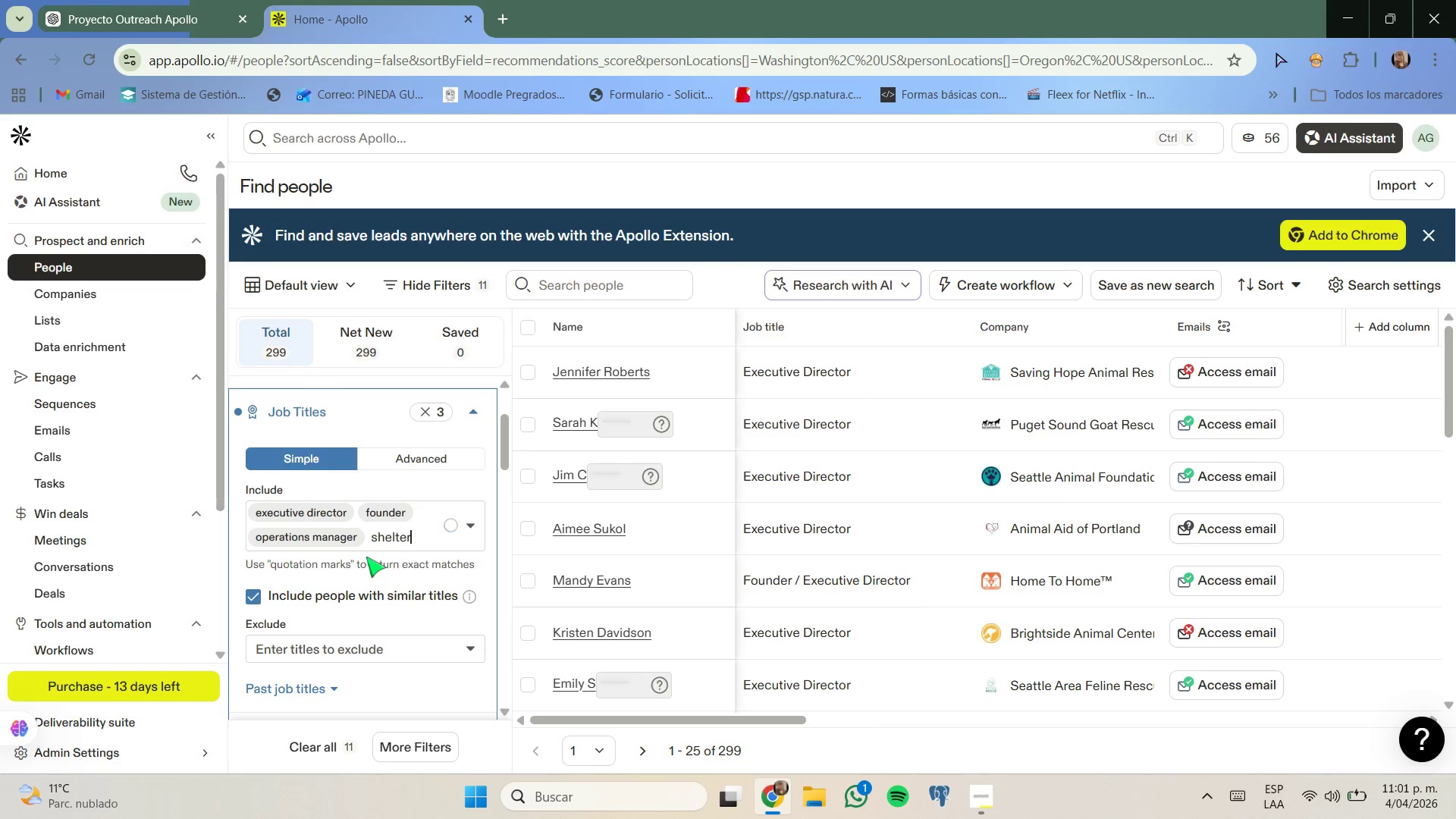 
mouse_move([383, 584])
 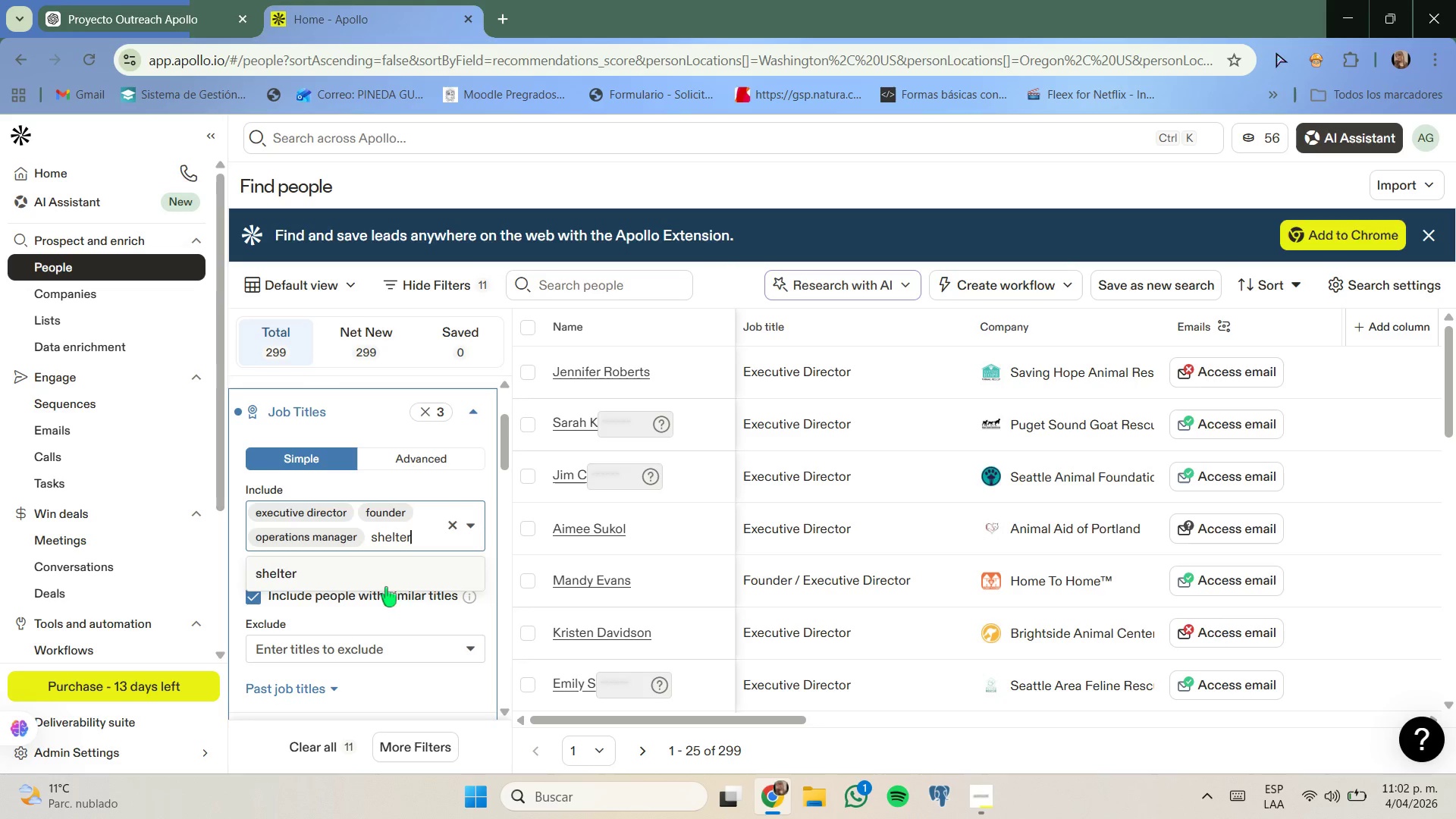 
type( manager)
 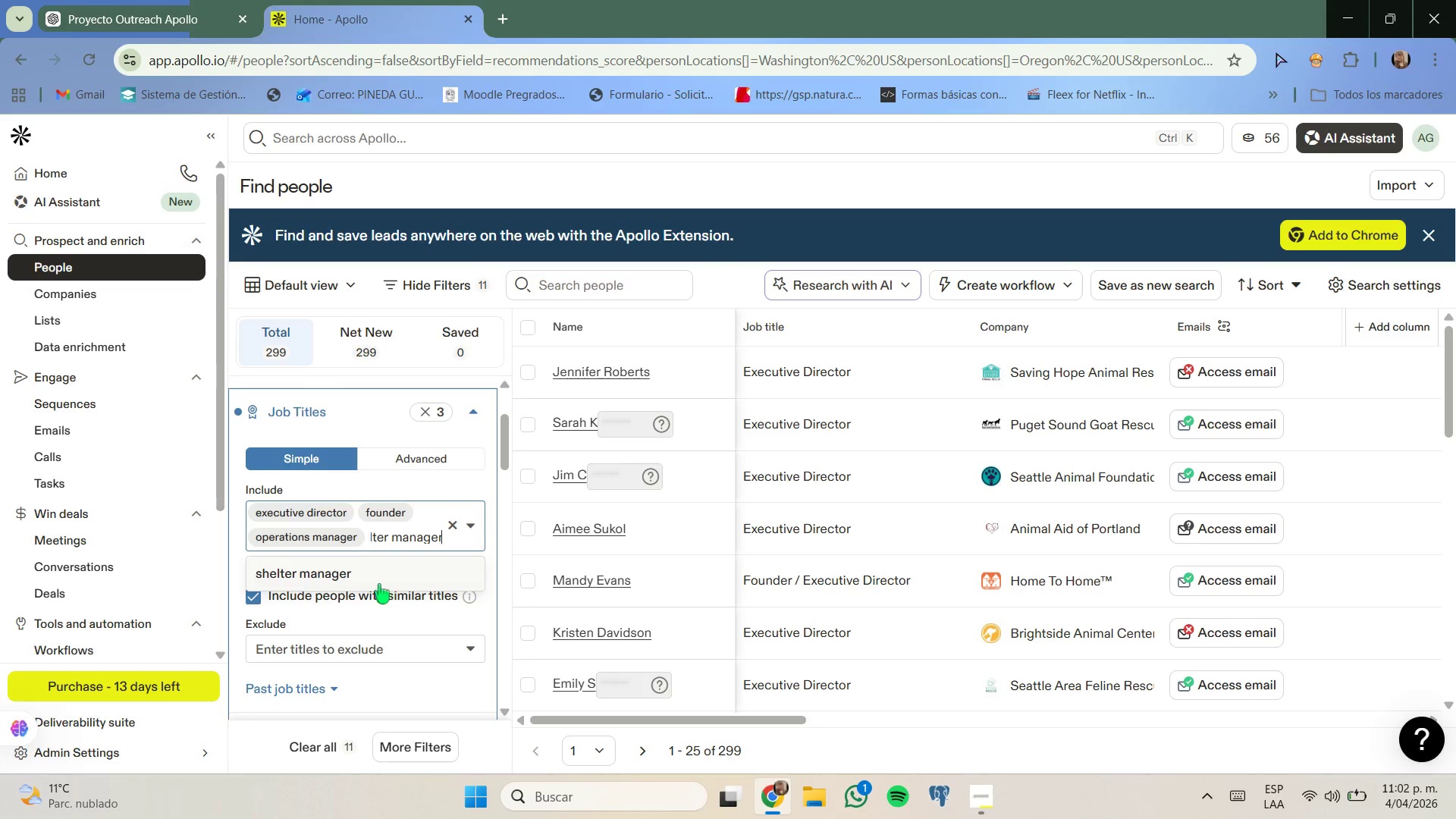 
left_click([340, 571])
 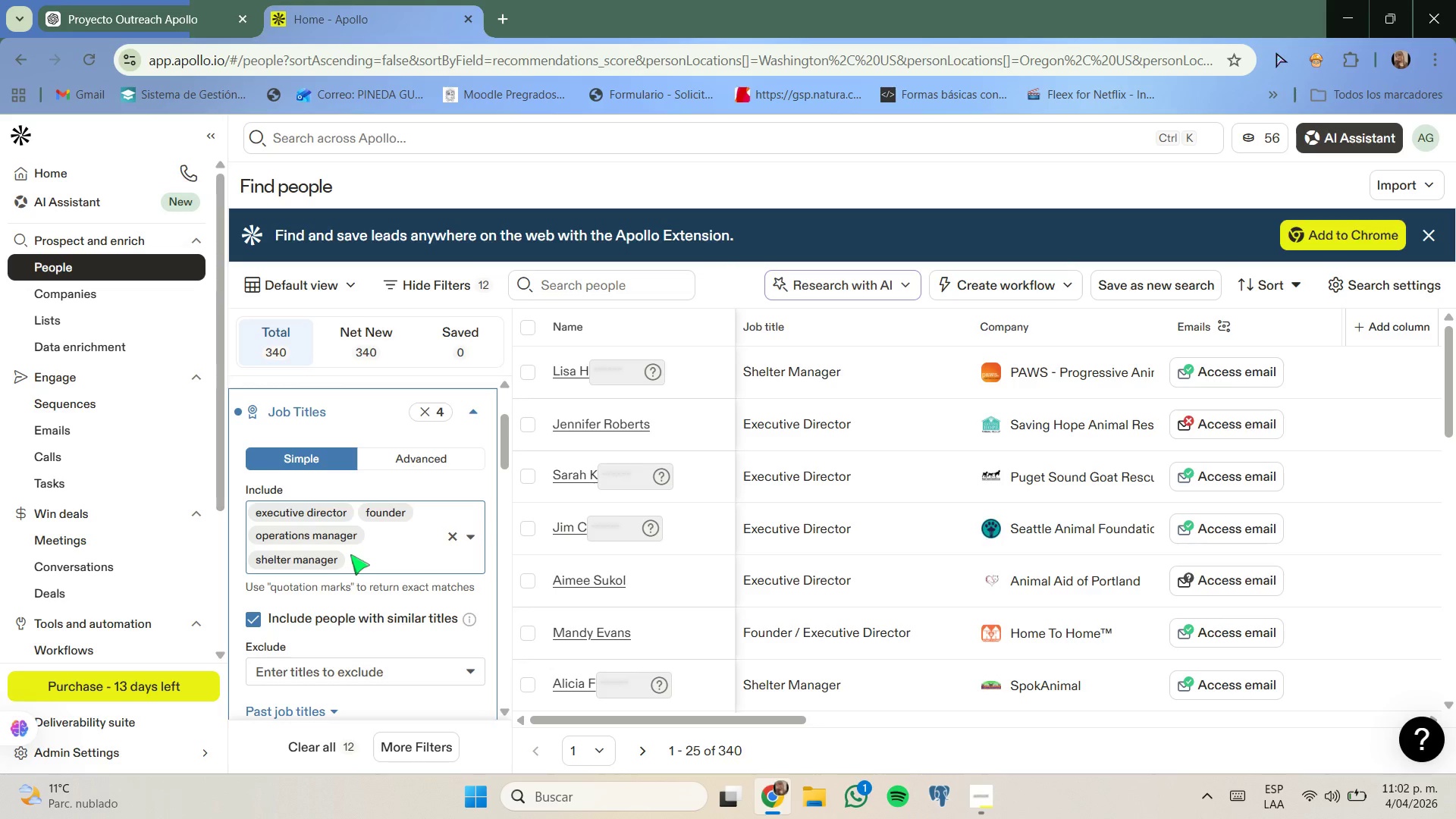 
wait(5.58)
 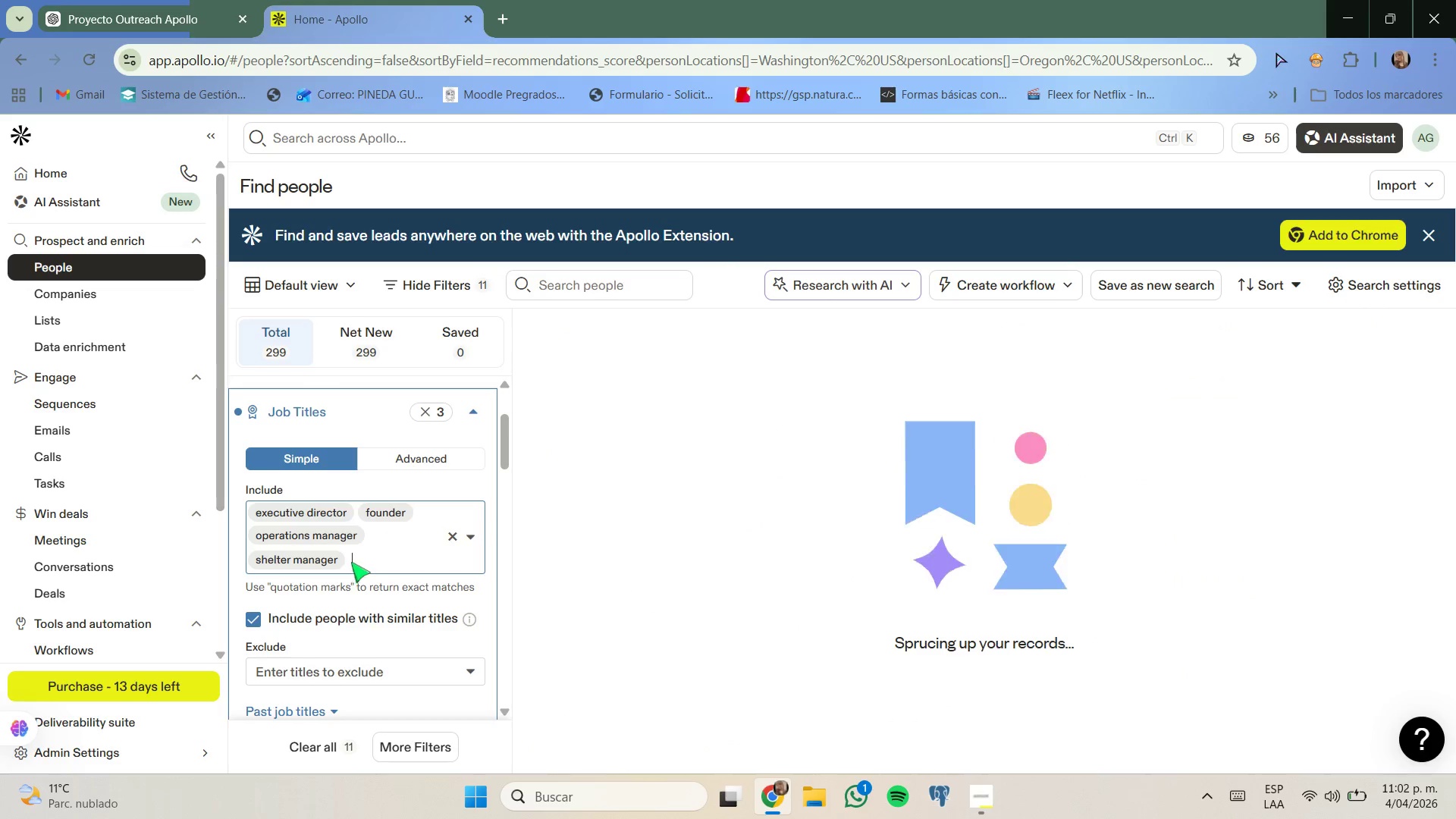 
scroll: coordinate [351, 553], scroll_direction: down, amount: 3.0
 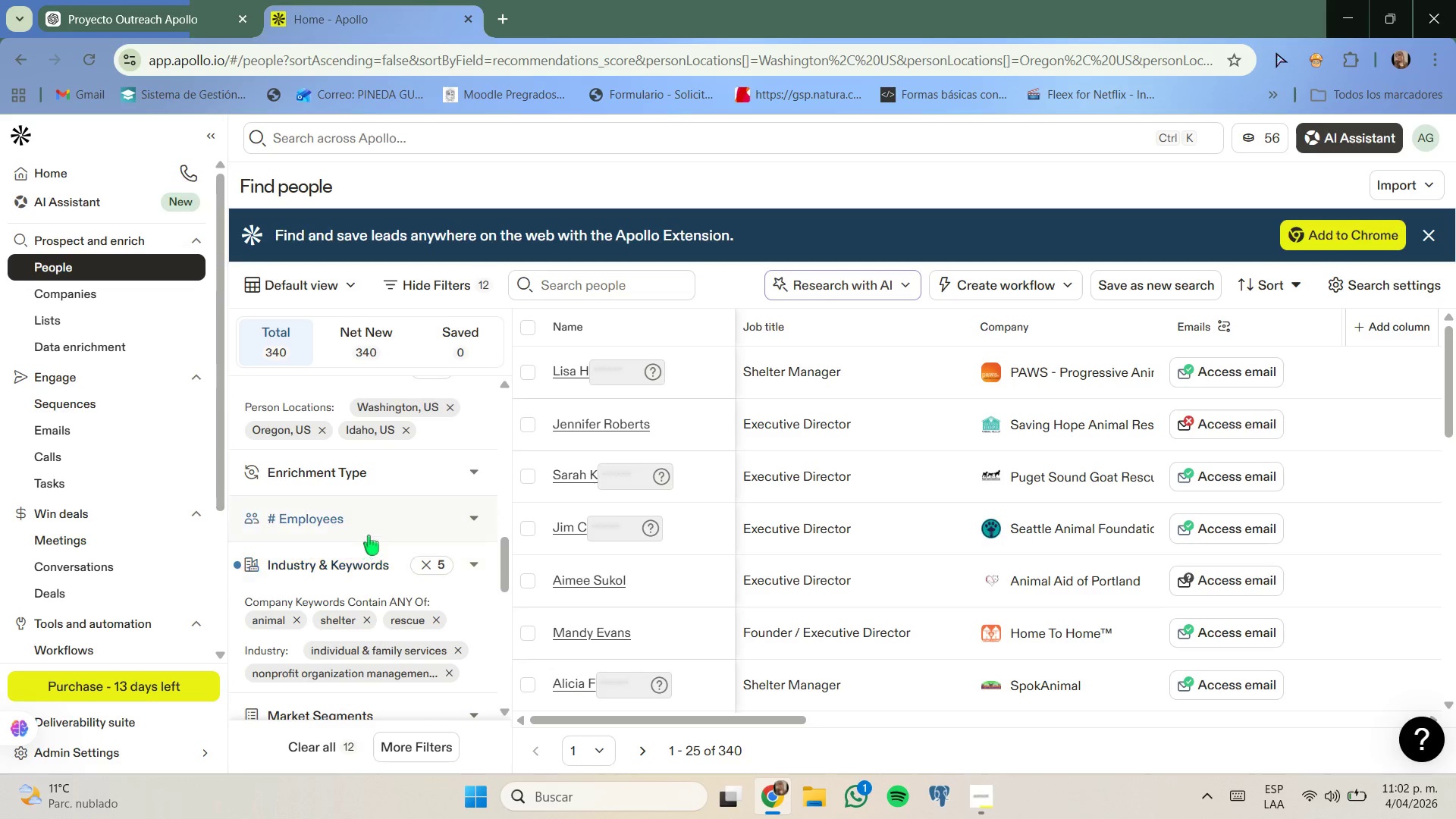 
left_click([369, 535])
 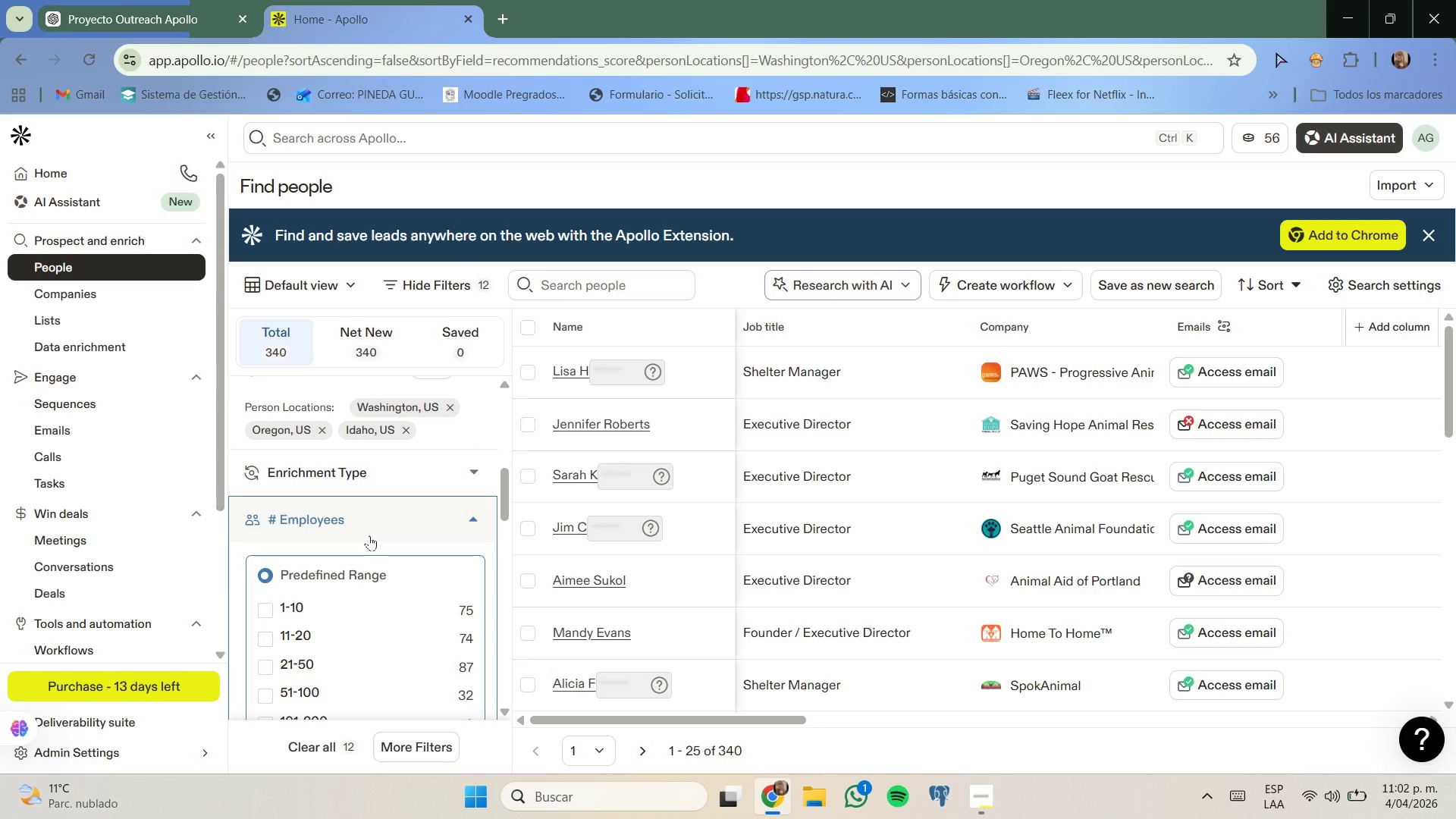 
scroll: coordinate [369, 535], scroll_direction: down, amount: 1.0
 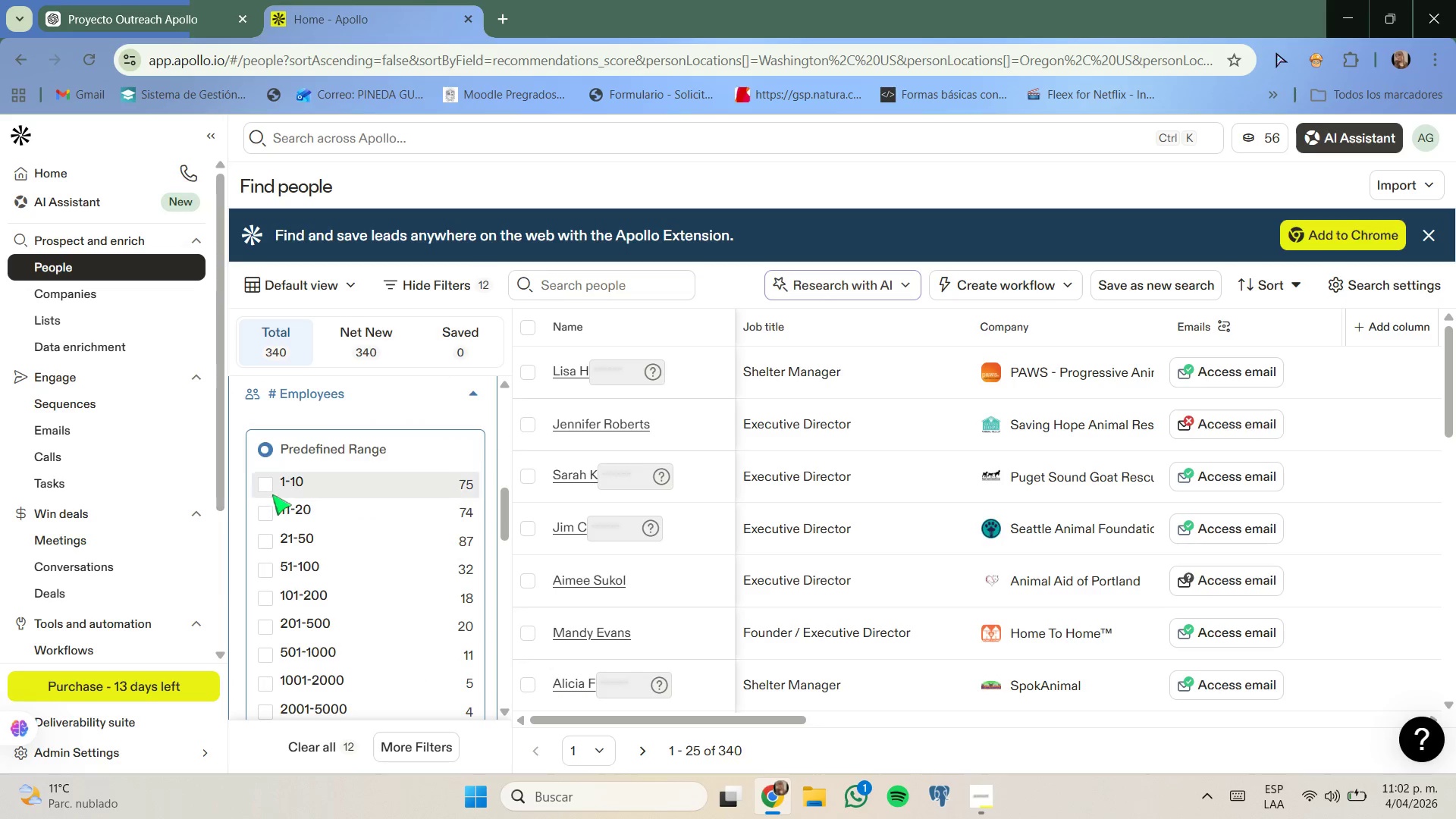 
left_click([265, 490])
 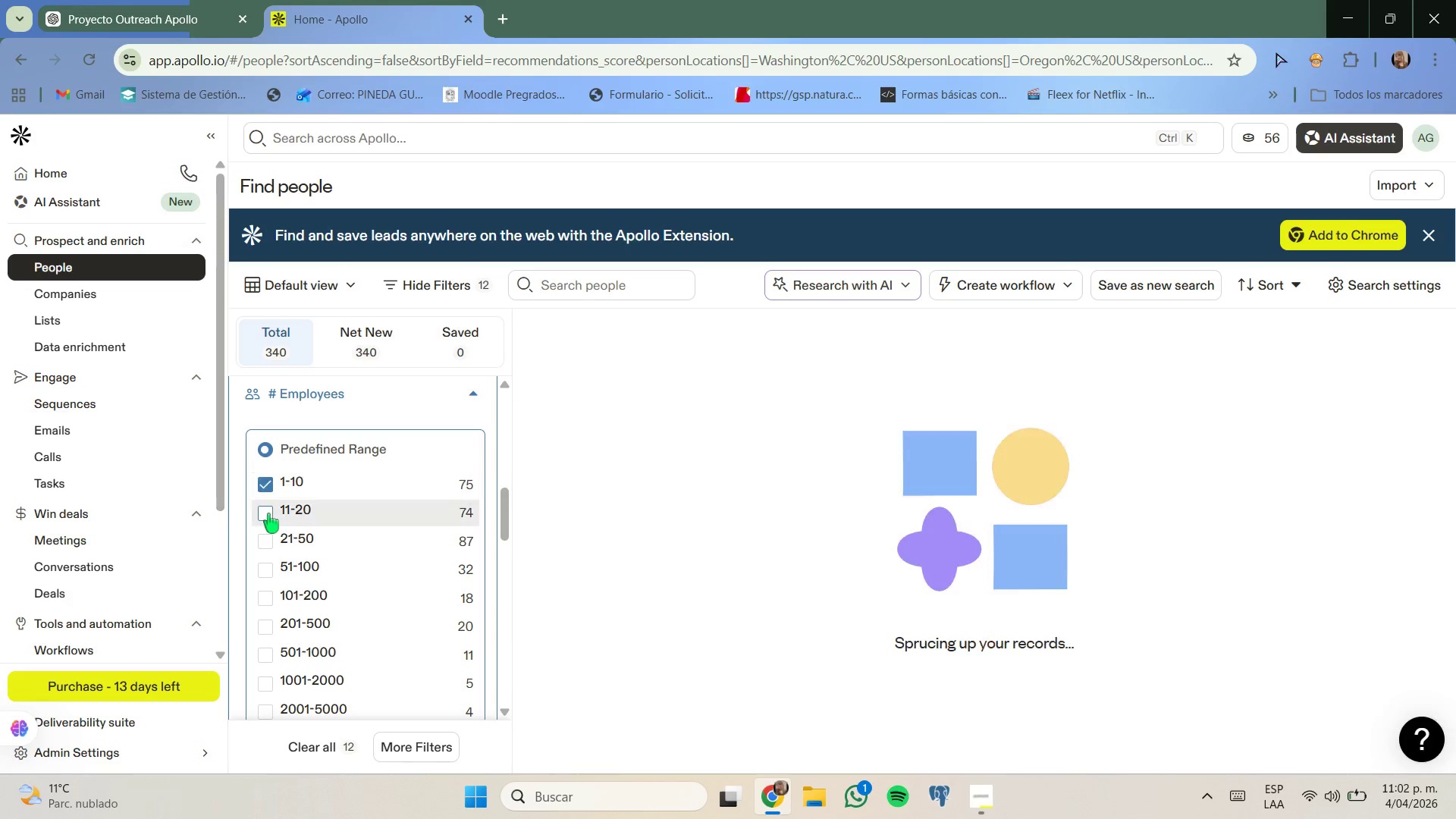 
left_click([268, 515])
 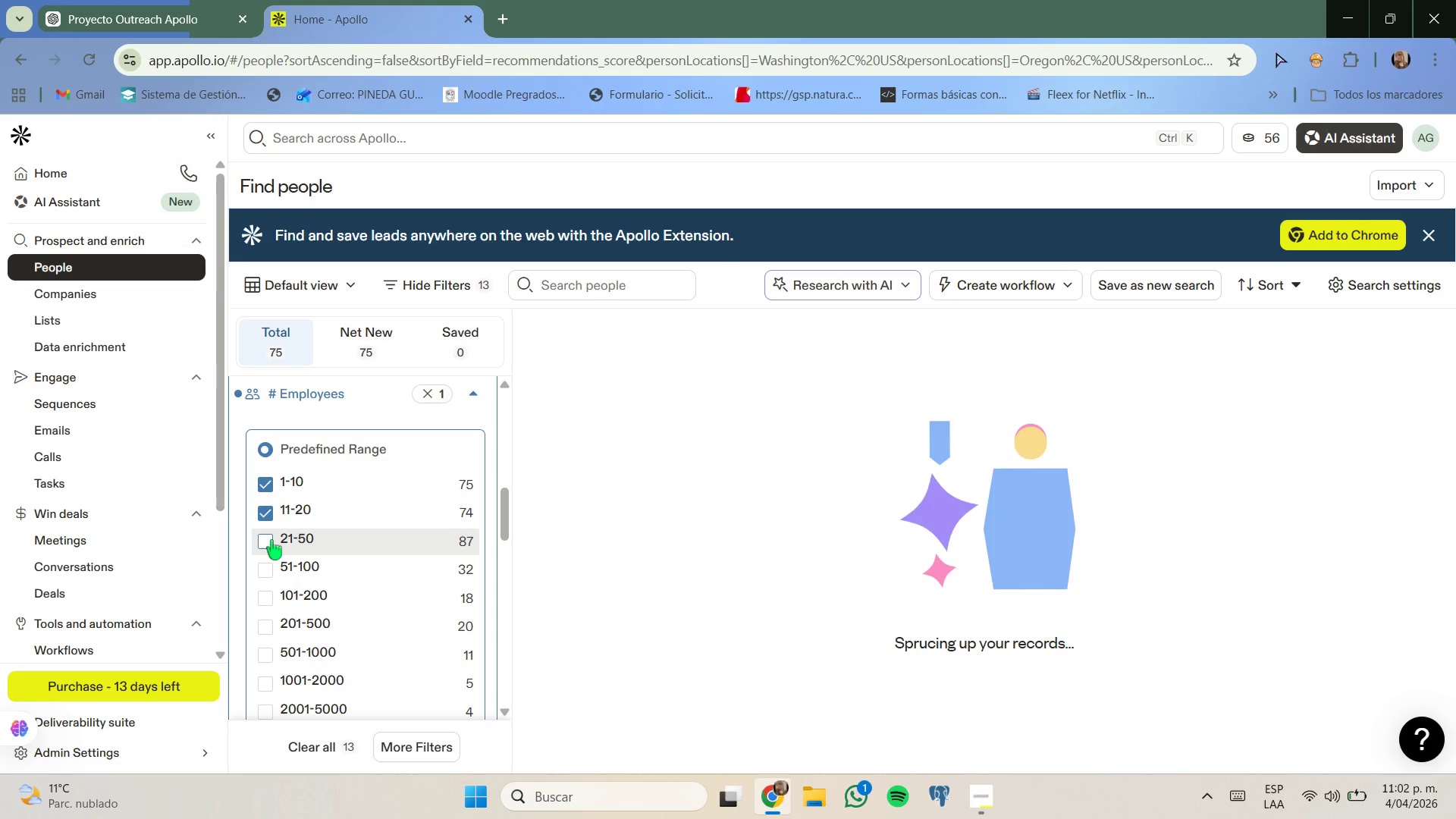 
left_click([271, 540])
 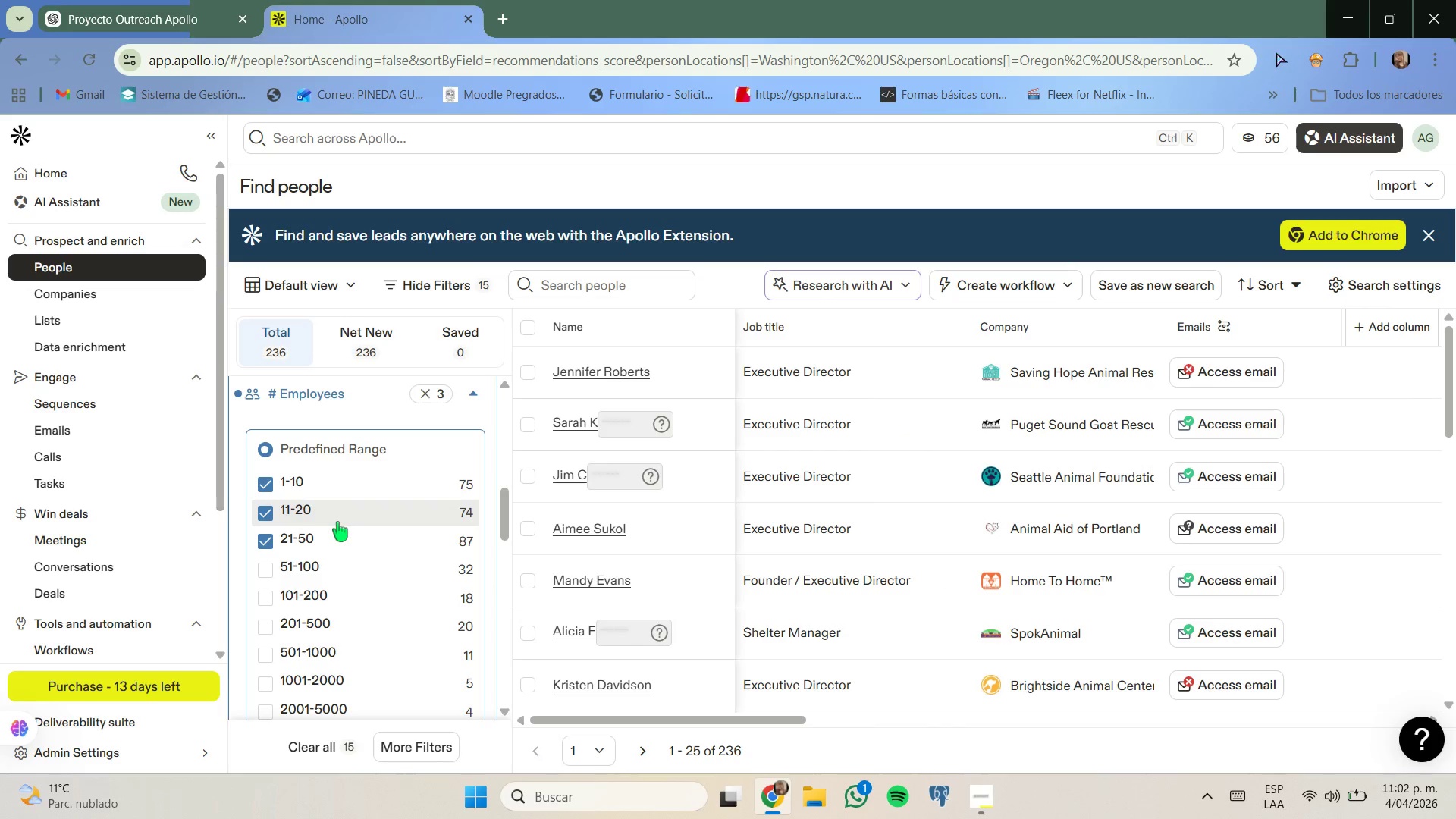 
scroll: coordinate [337, 522], scroll_direction: up, amount: 9.0
 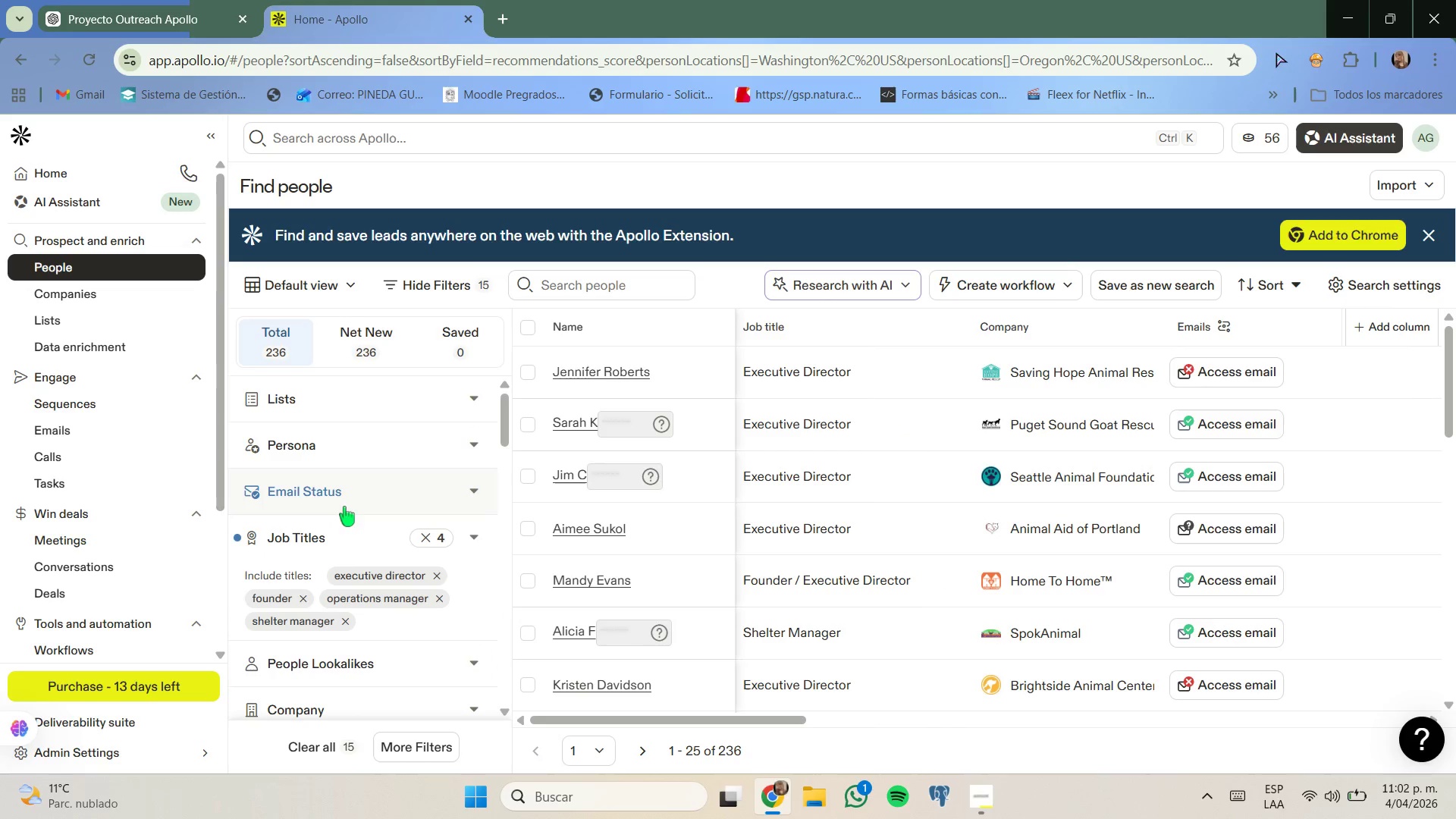 
left_click([345, 503])
 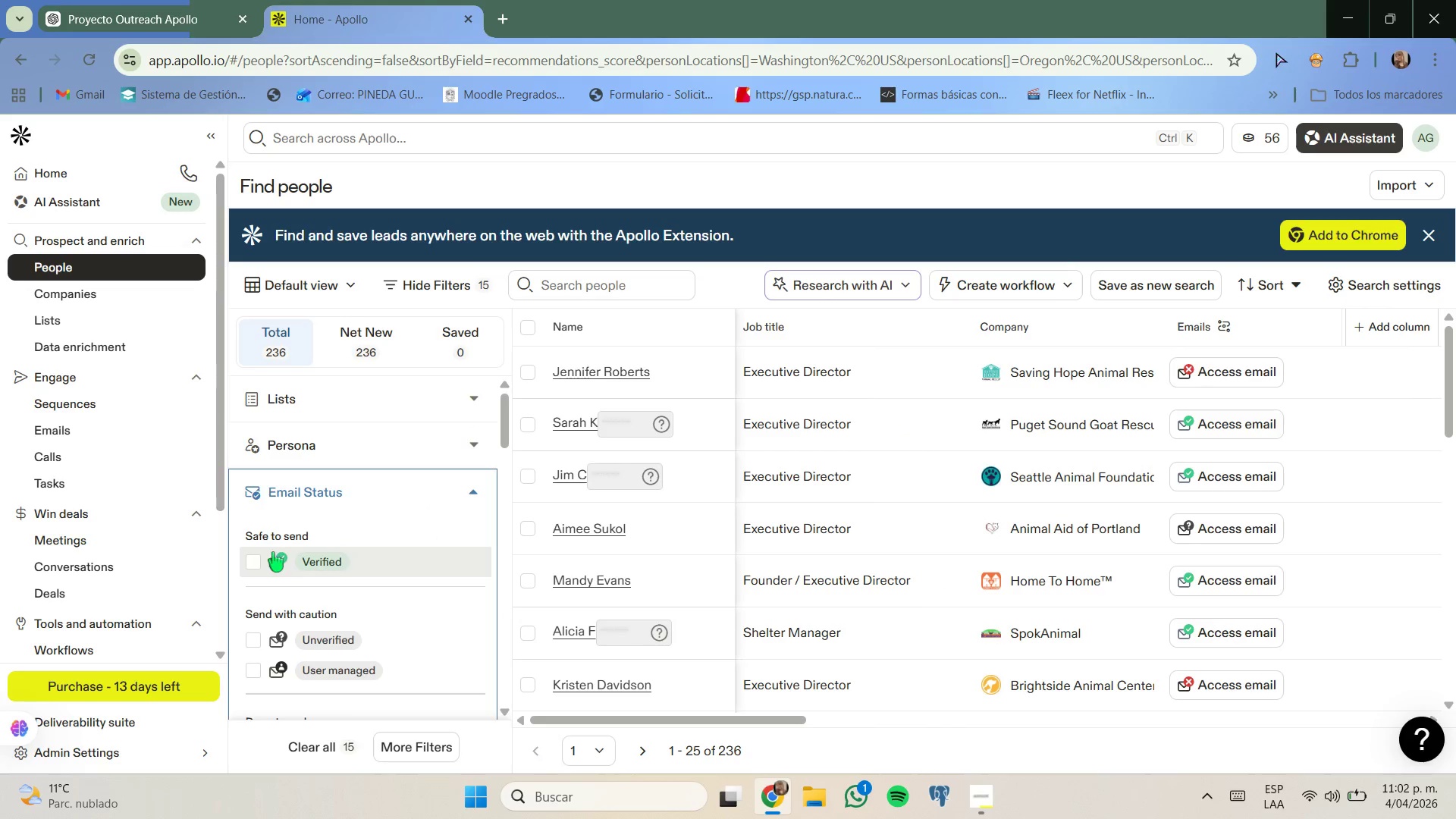 
left_click([264, 557])
 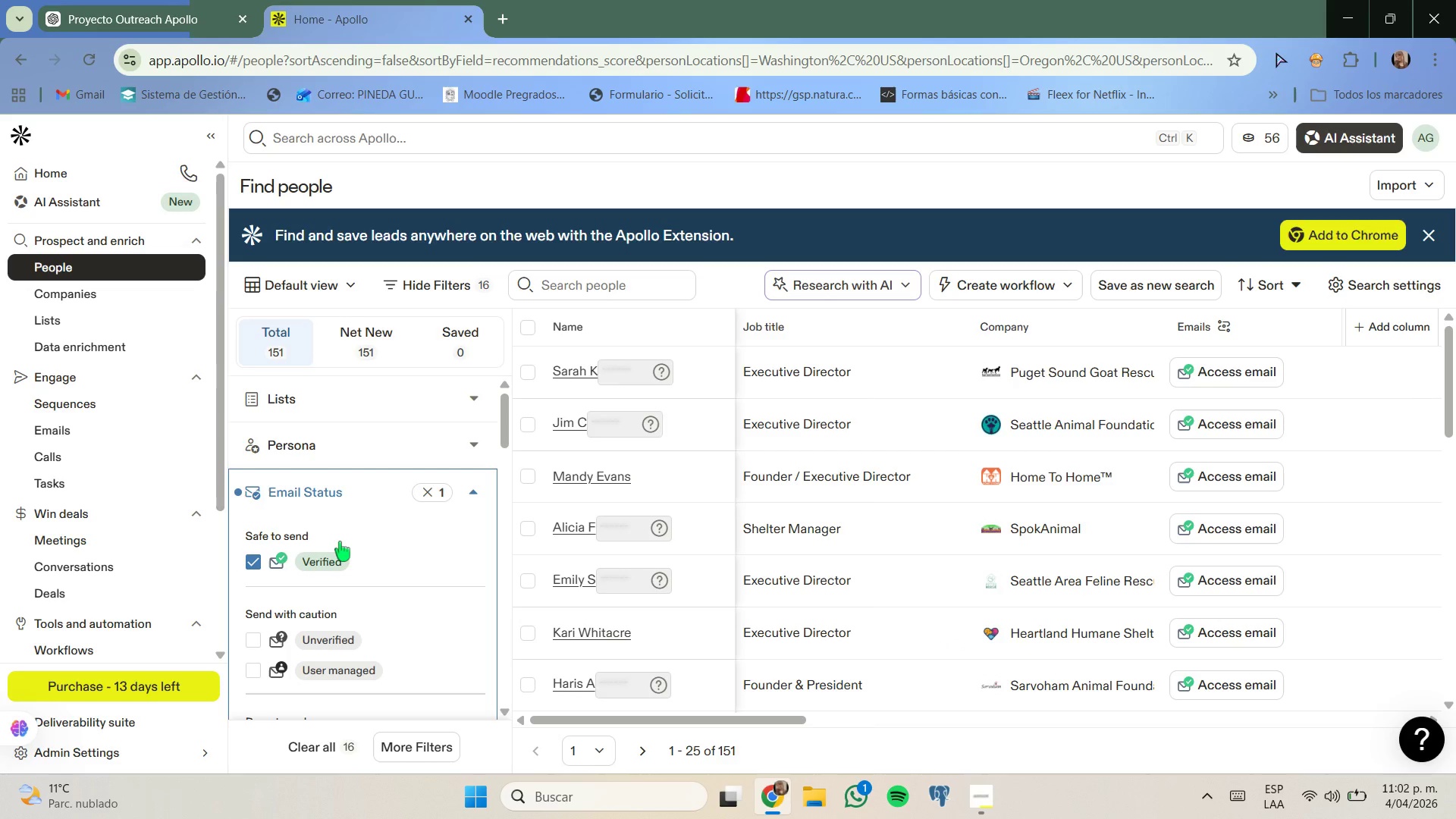 
wait(6.7)
 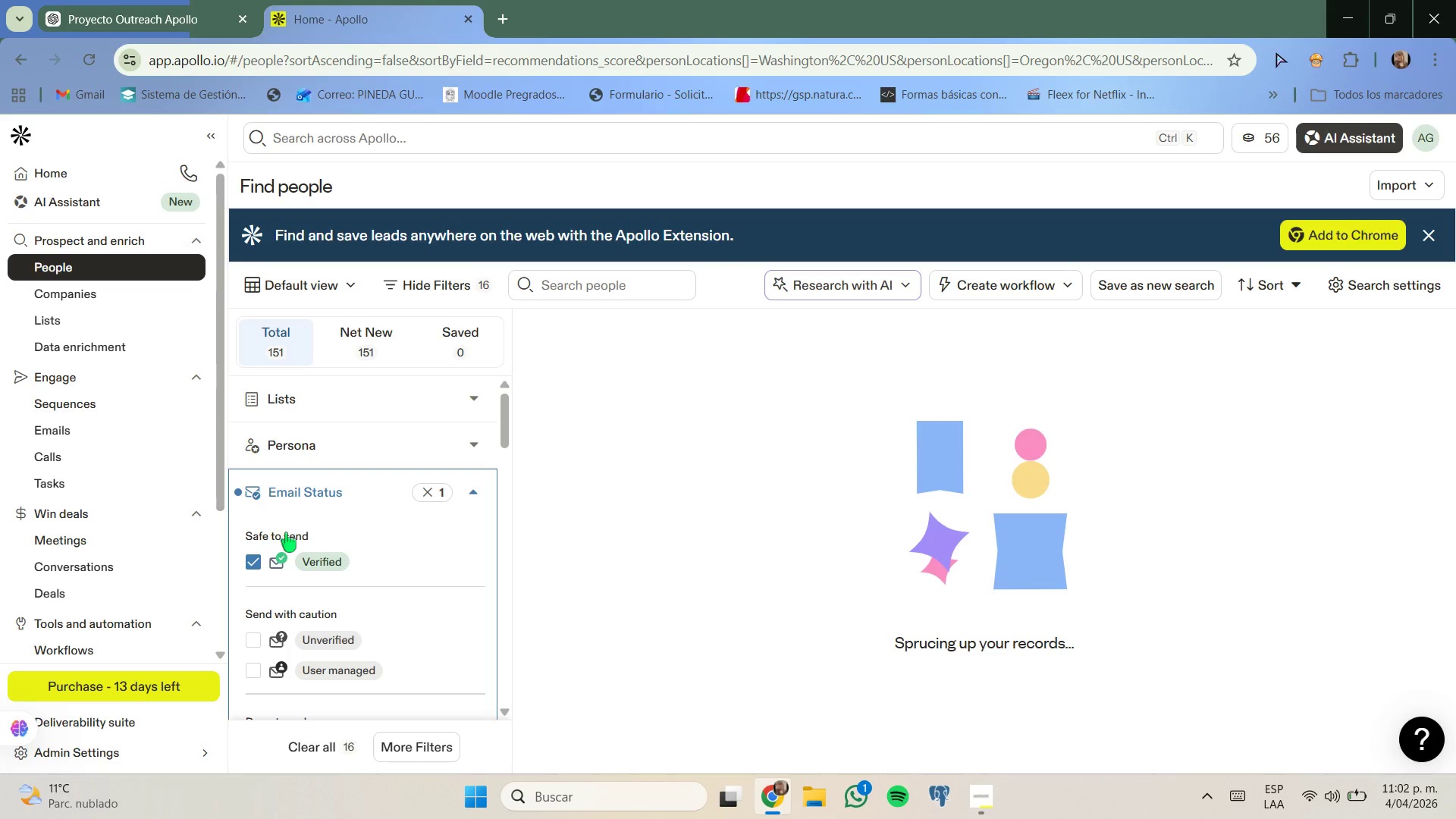 
scroll: coordinate [367, 537], scroll_direction: none, amount: 0.0
 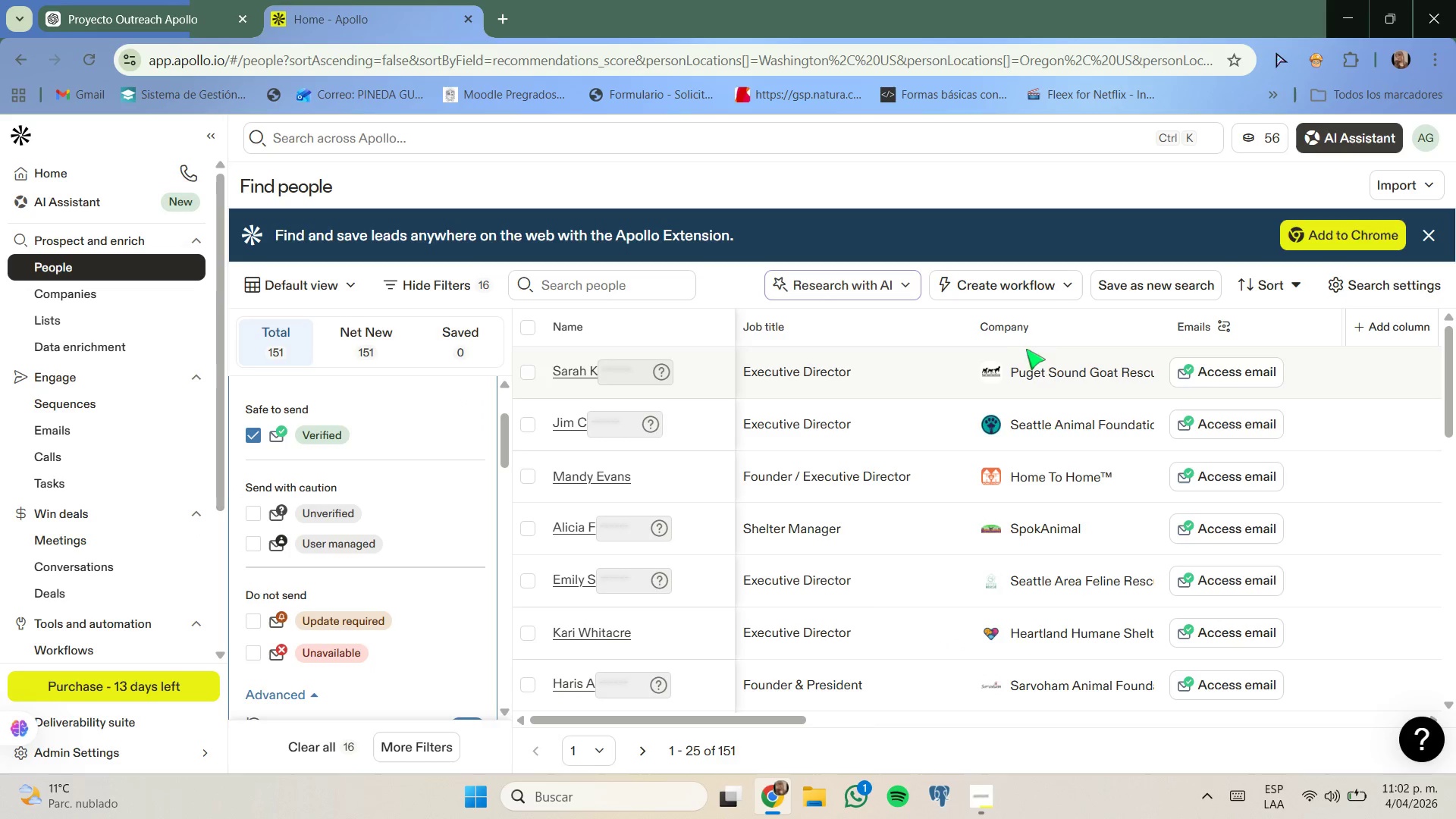 
left_click([1260, 291])
 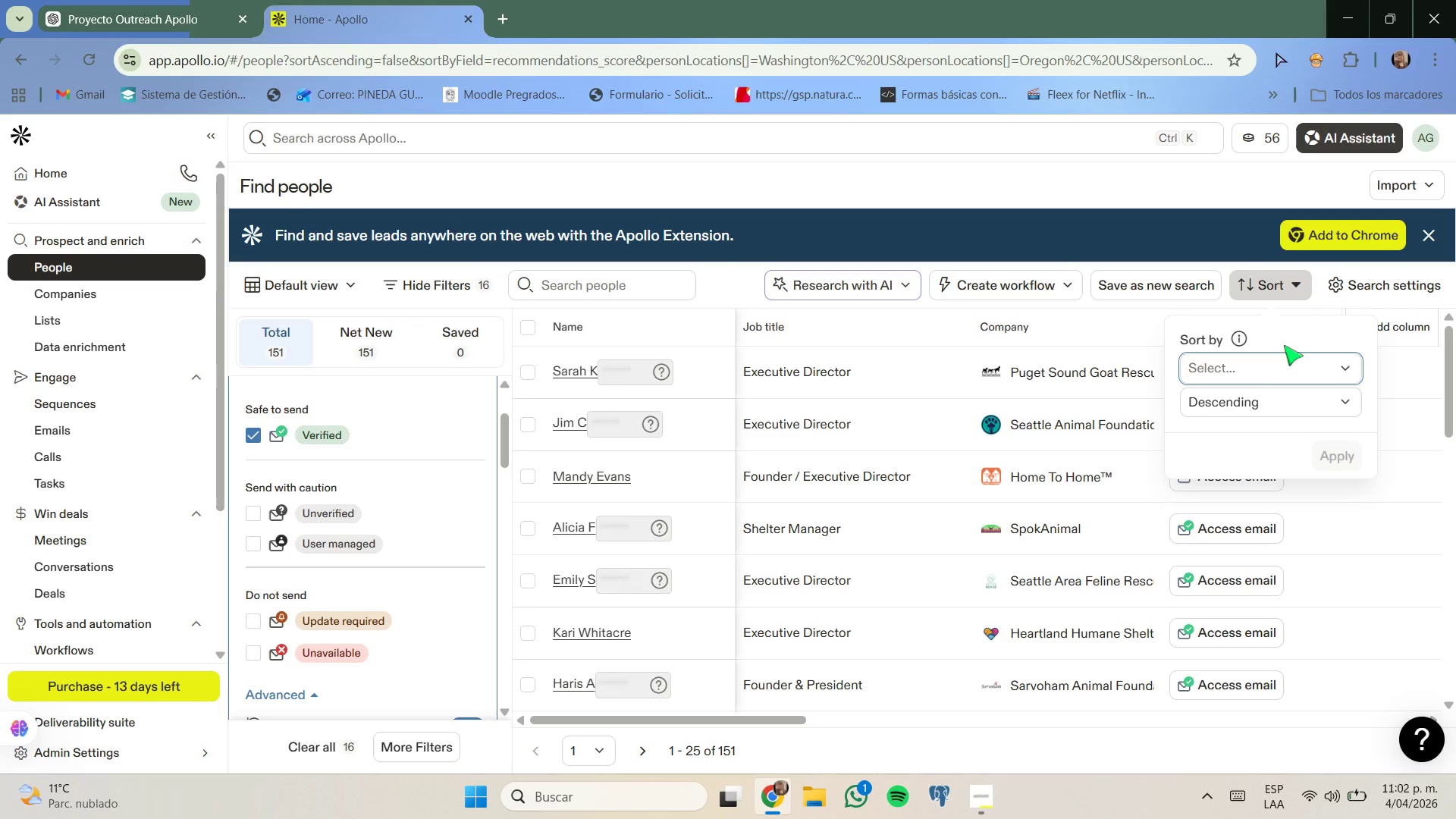 
left_click([1278, 353])
 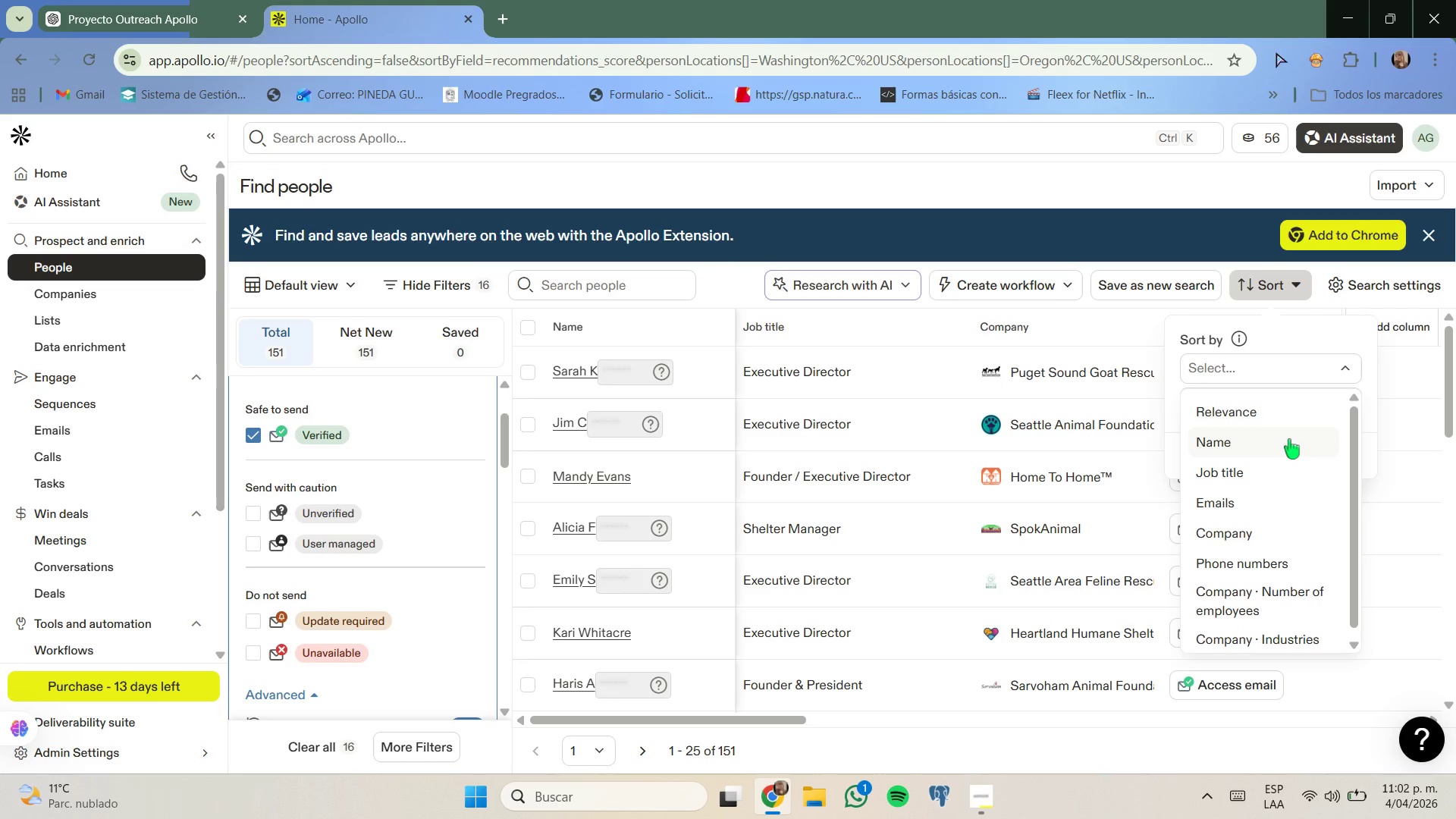 
scroll: coordinate [1289, 439], scroll_direction: down, amount: 1.0
 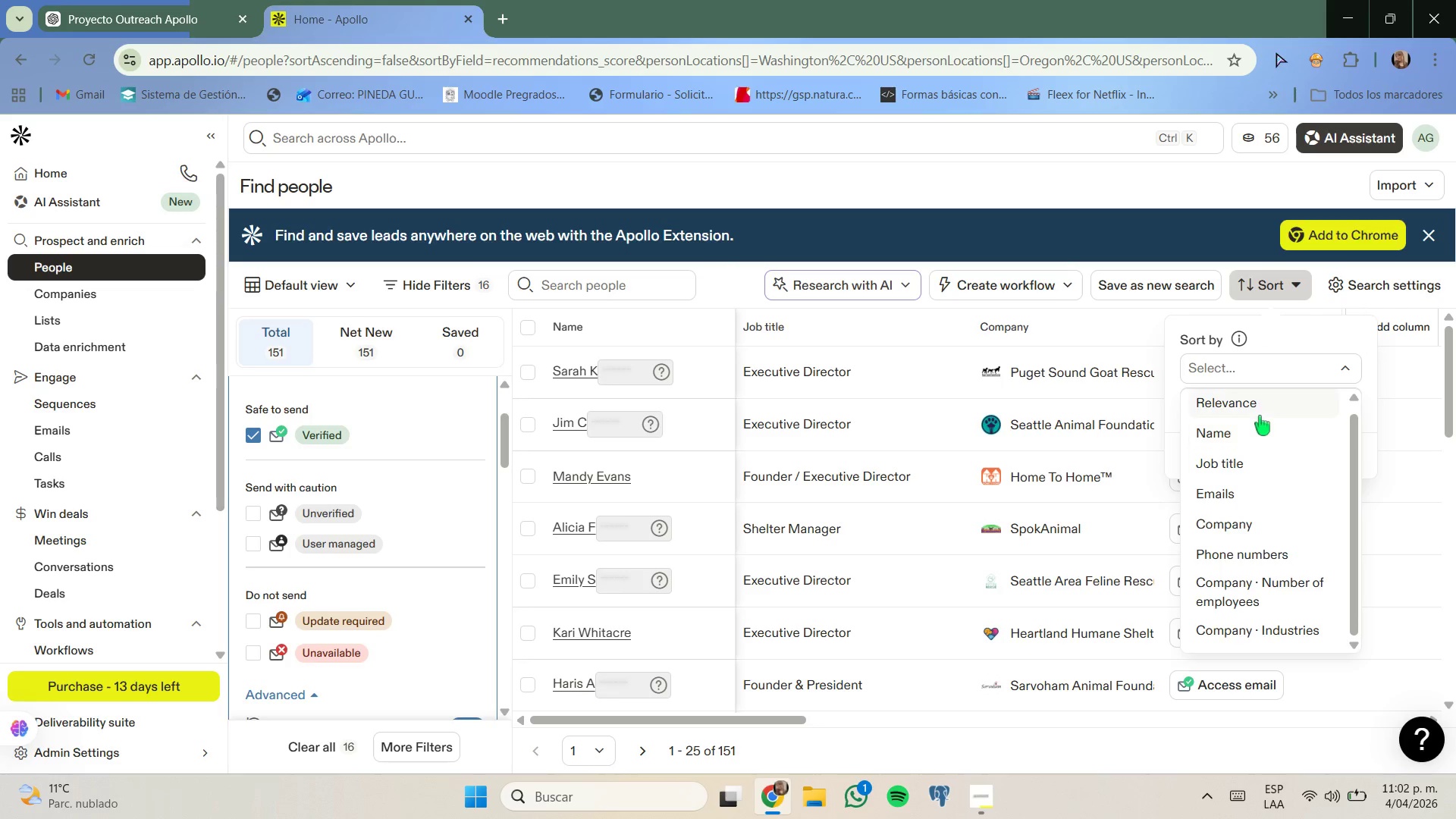 
left_click([1260, 412])
 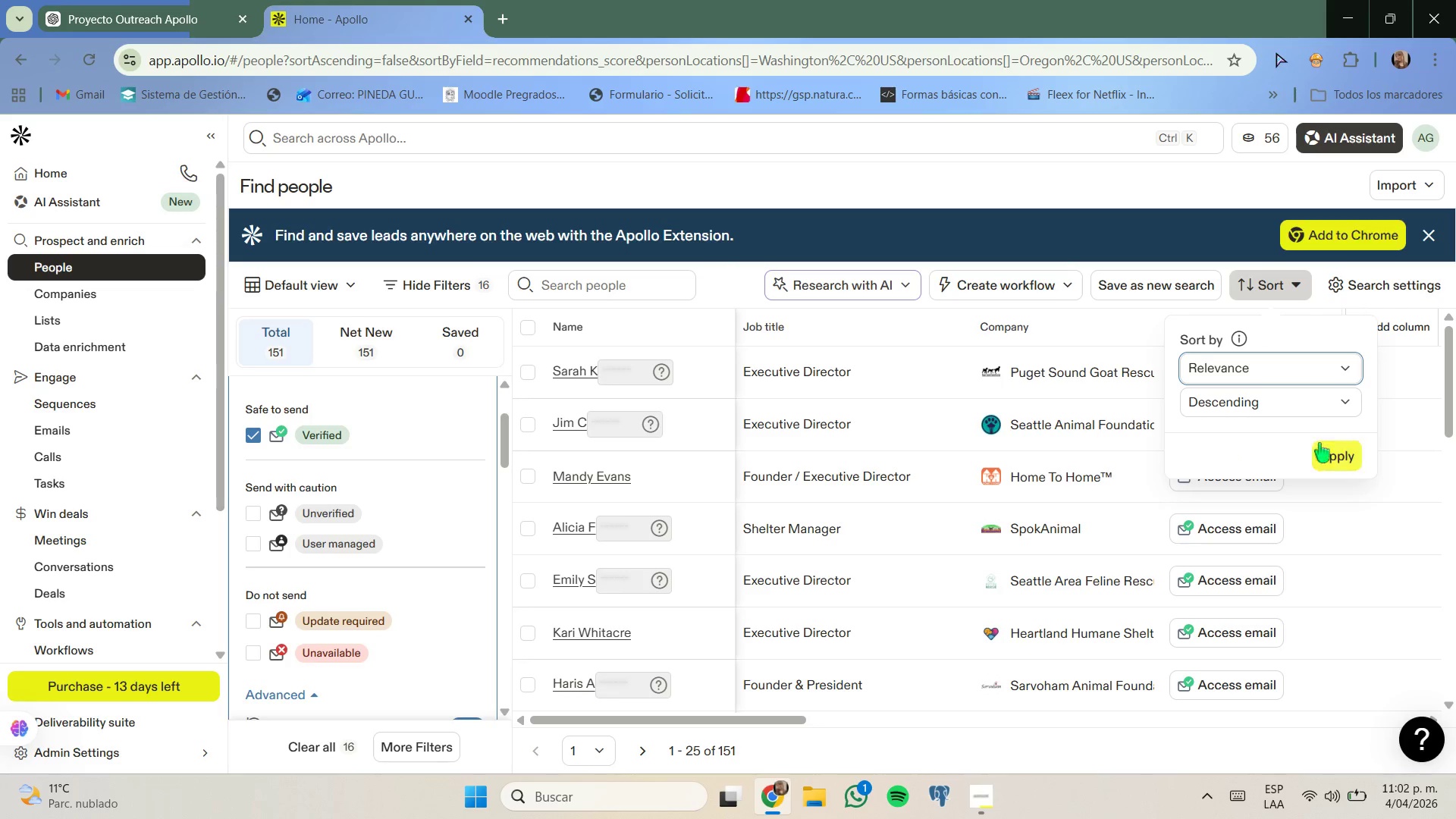 
left_click([1326, 450])
 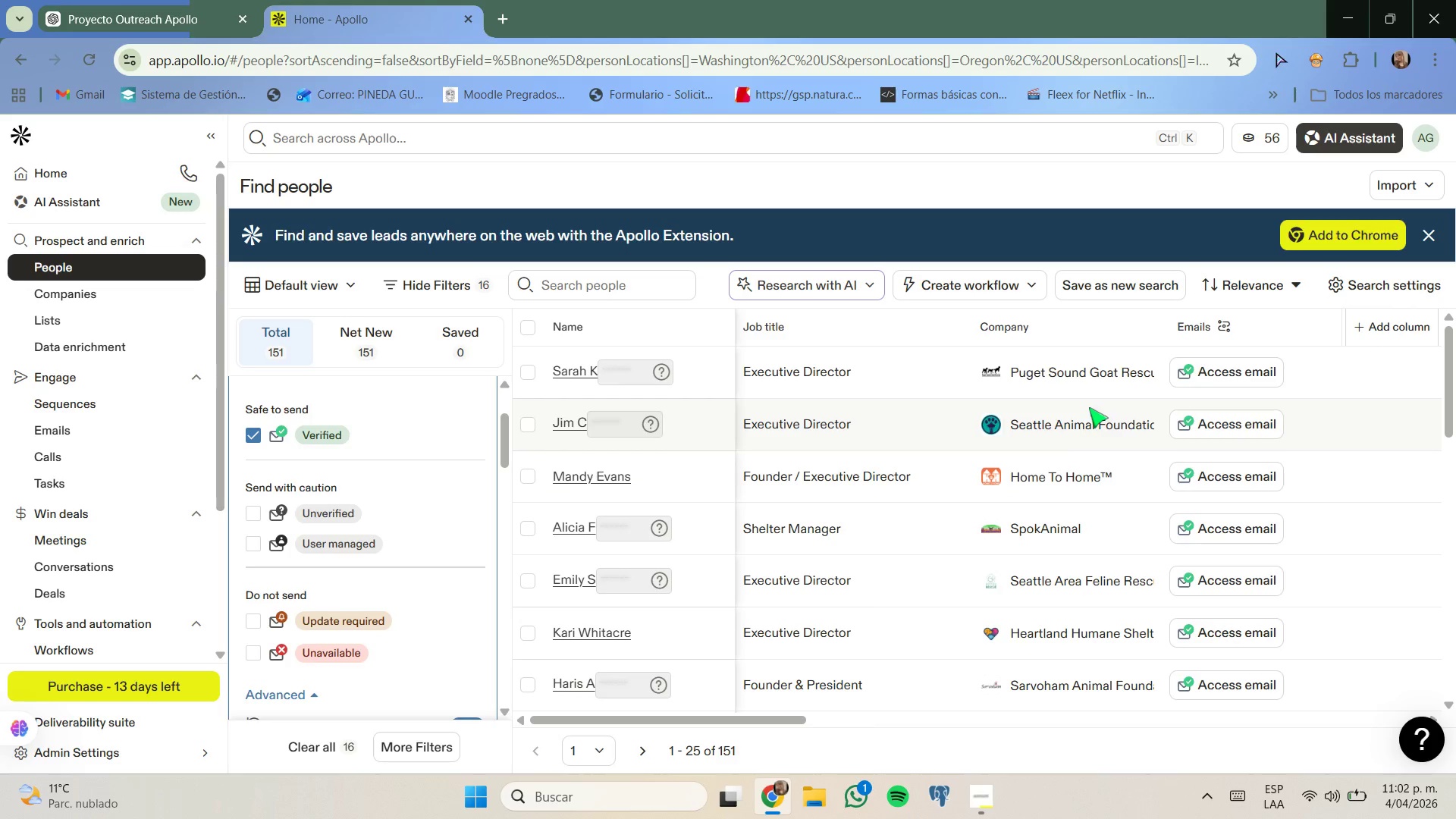 
scroll: coordinate [1084, 410], scroll_direction: down, amount: 3.0
 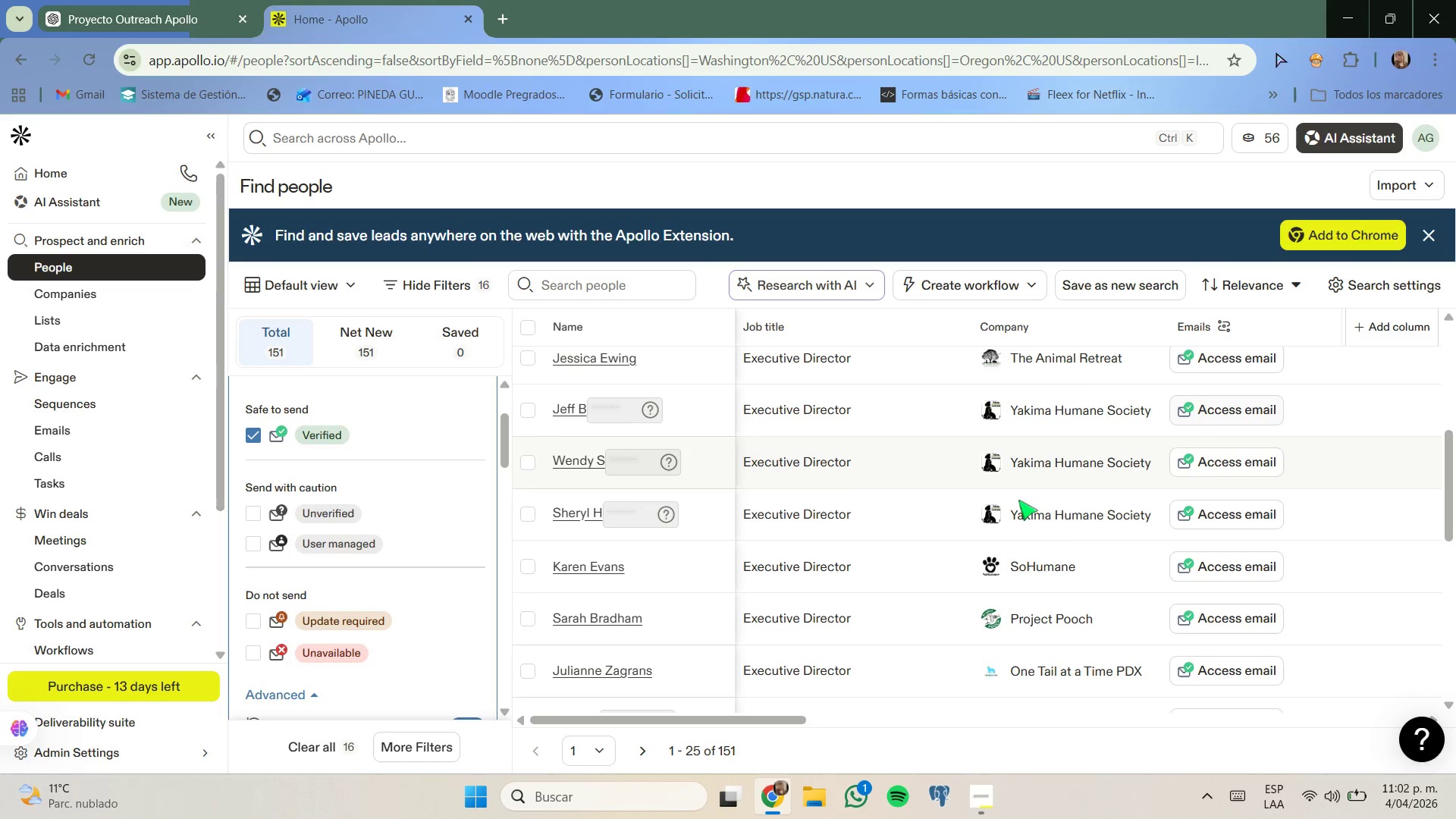 
wait(5.35)
 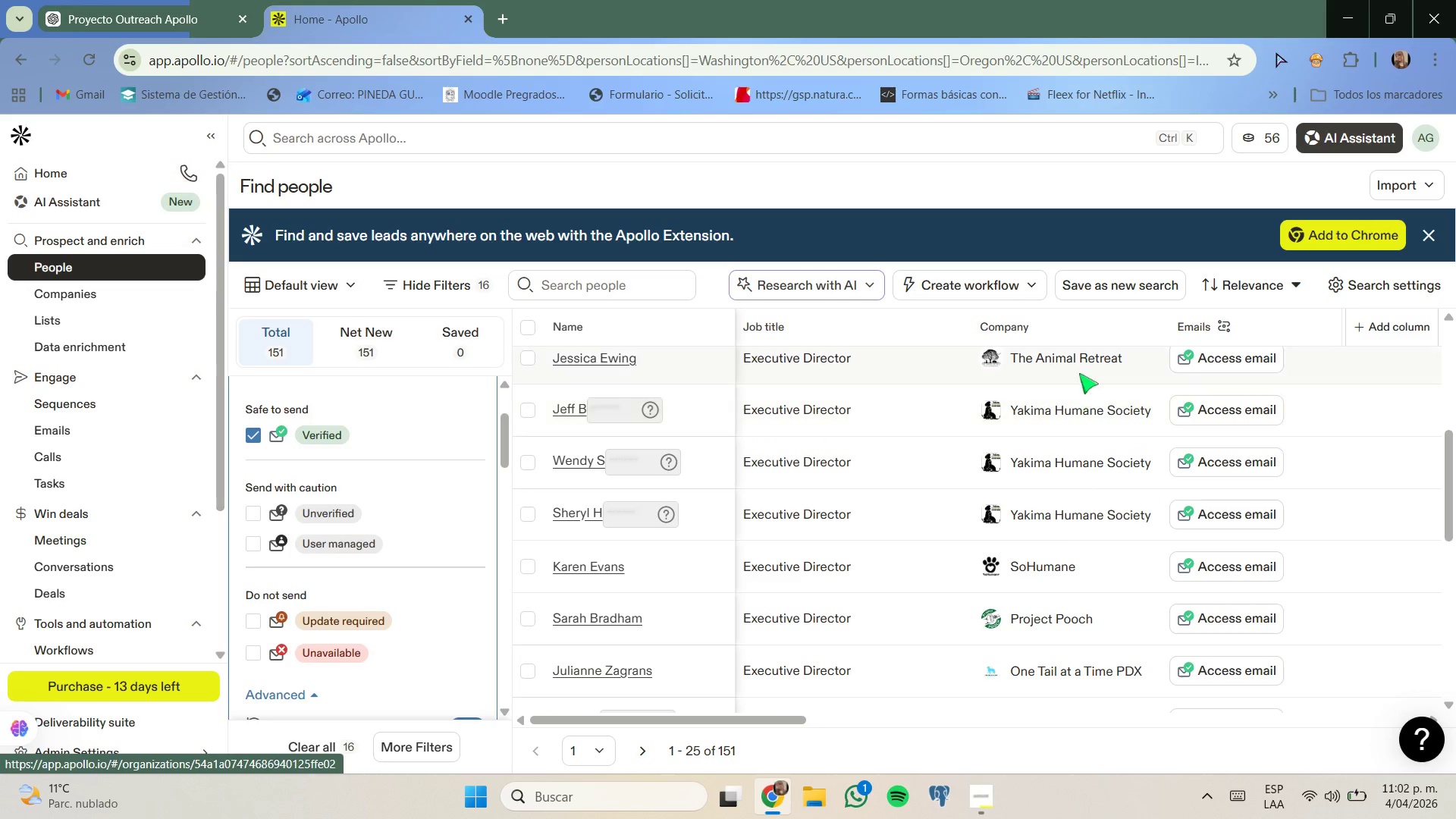 
left_click_drag(start_coordinate=[777, 720], to_coordinate=[1137, 664])
 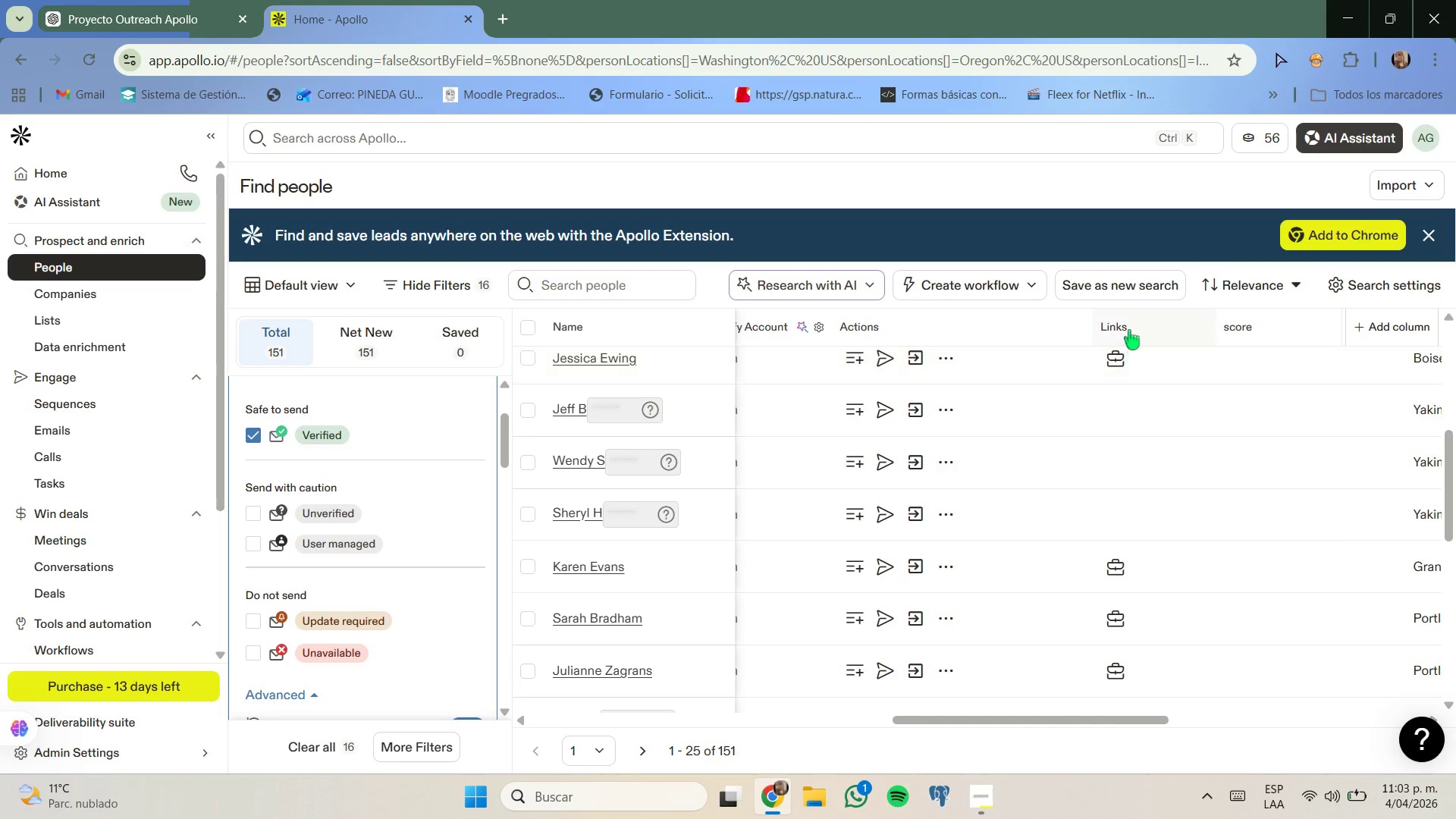 
left_click([1129, 330])
 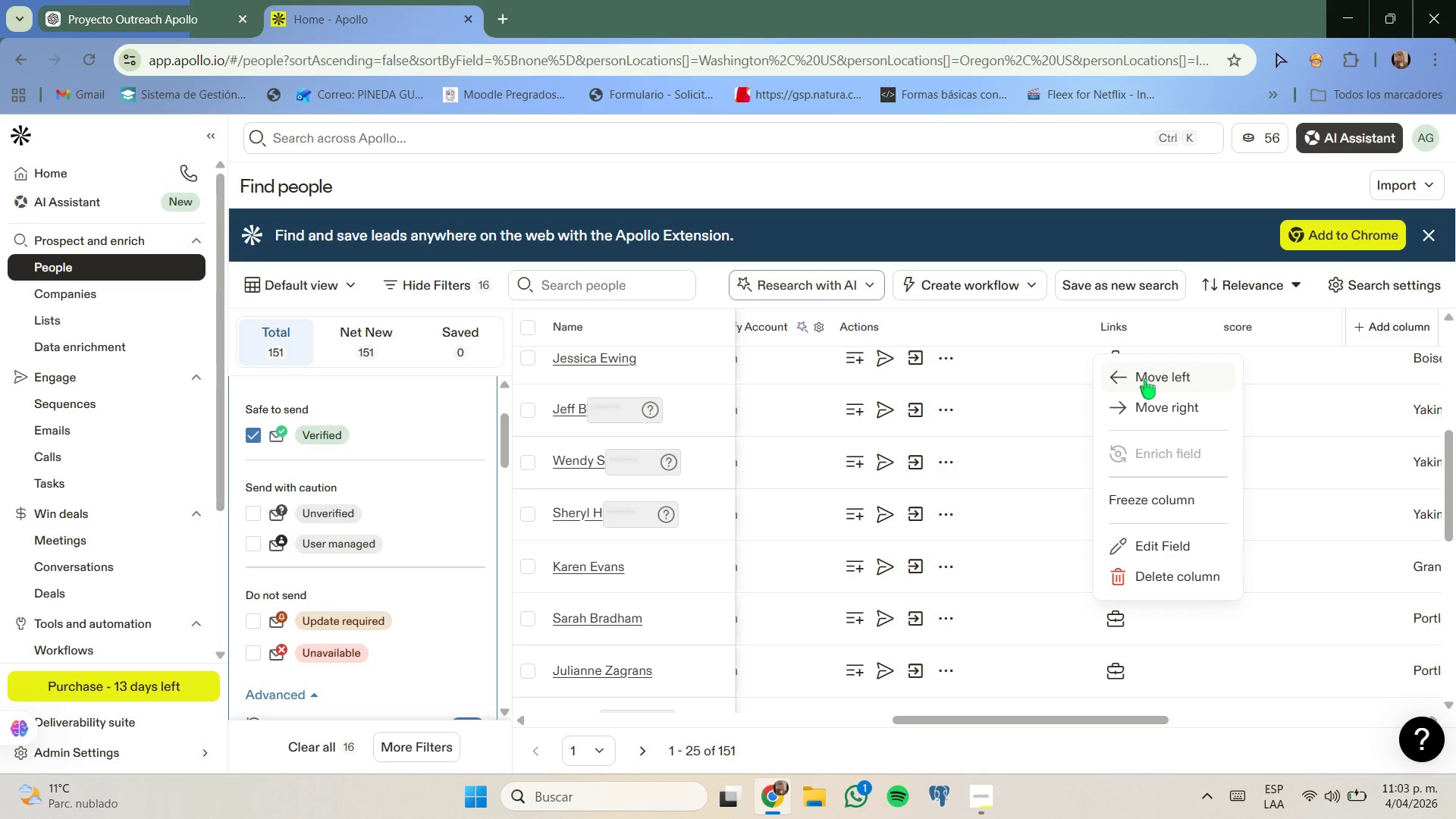 
left_click([1174, 547])
 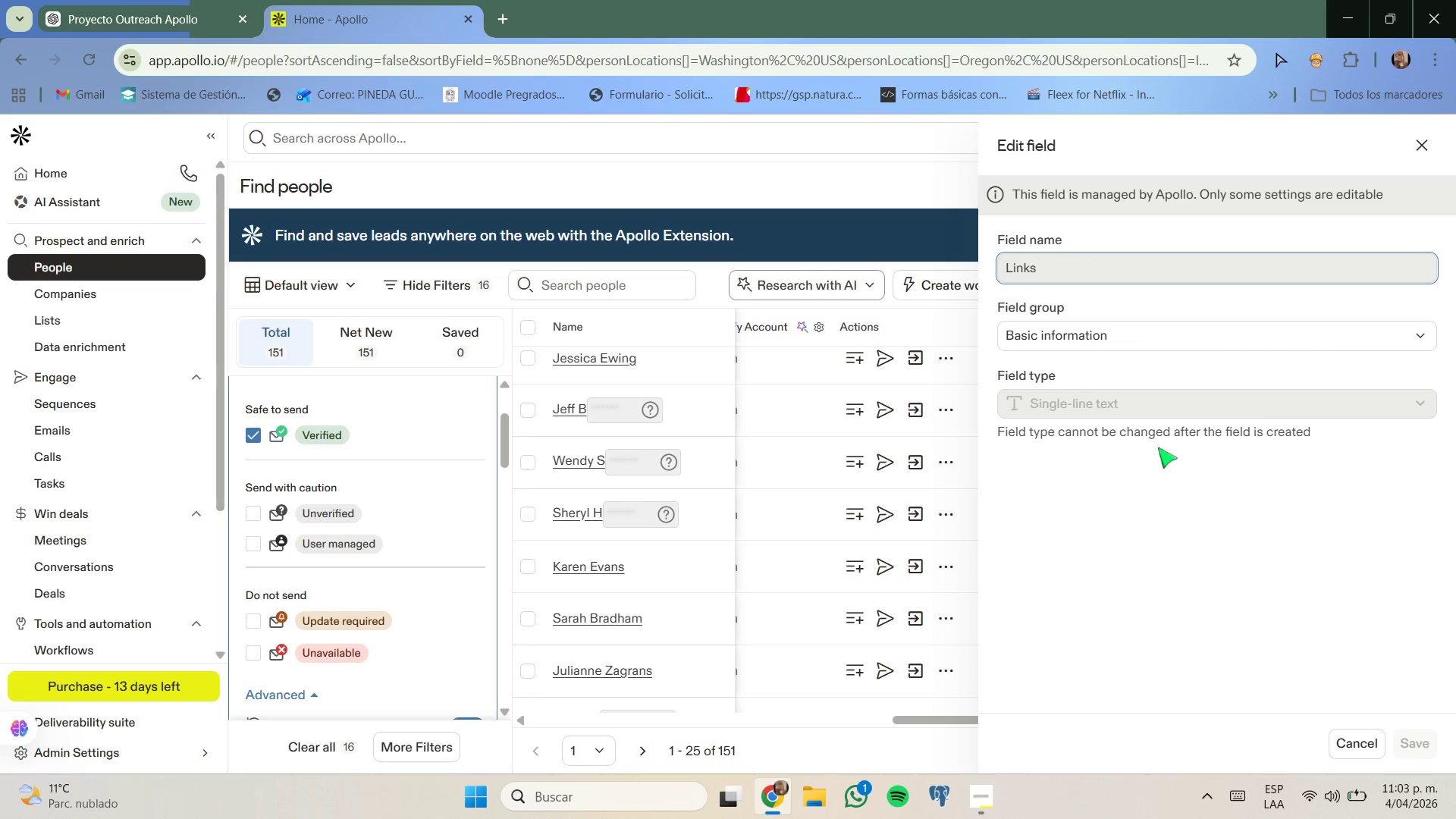 
left_click([1191, 344])
 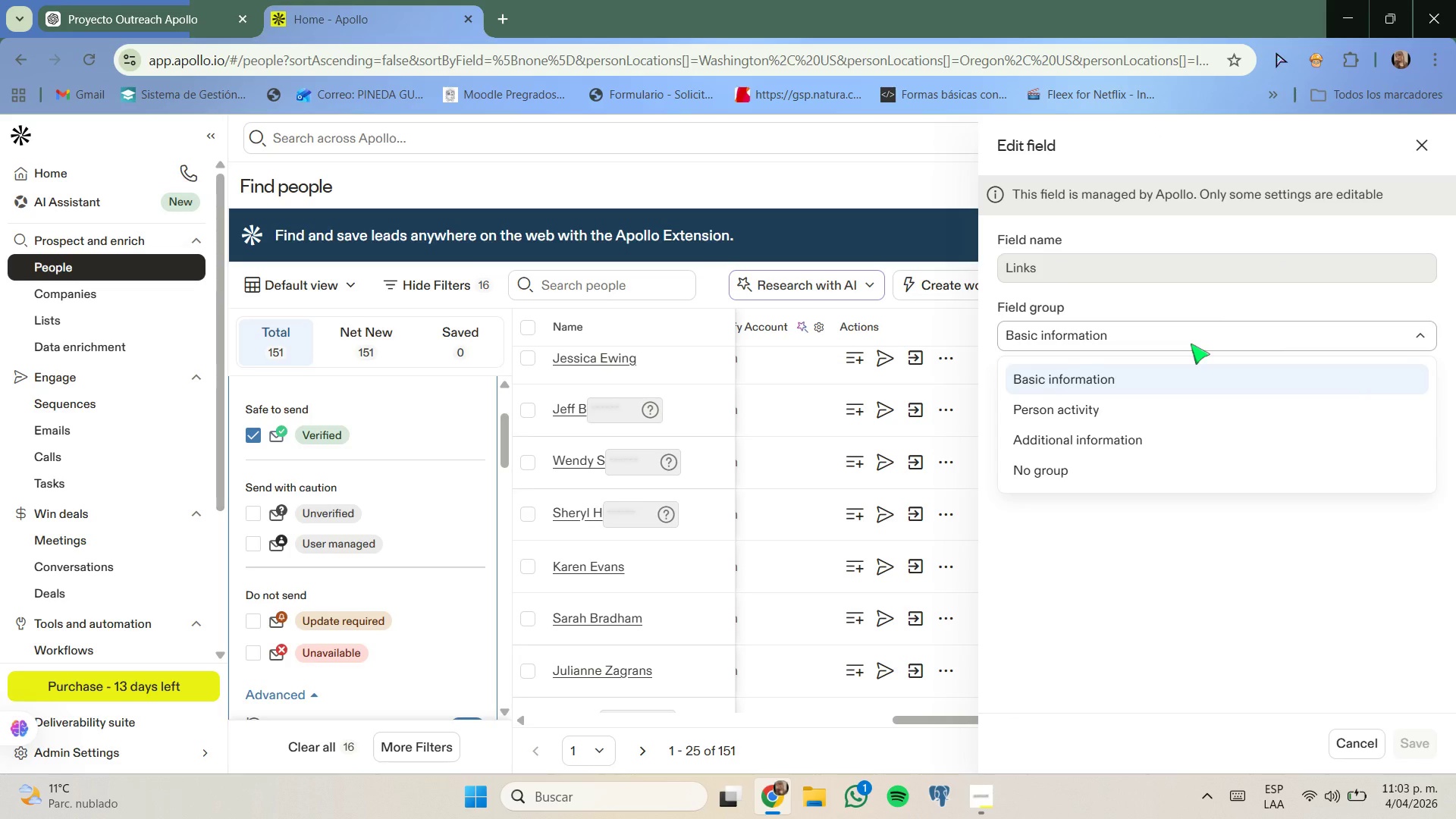 
left_click([1230, 544])
 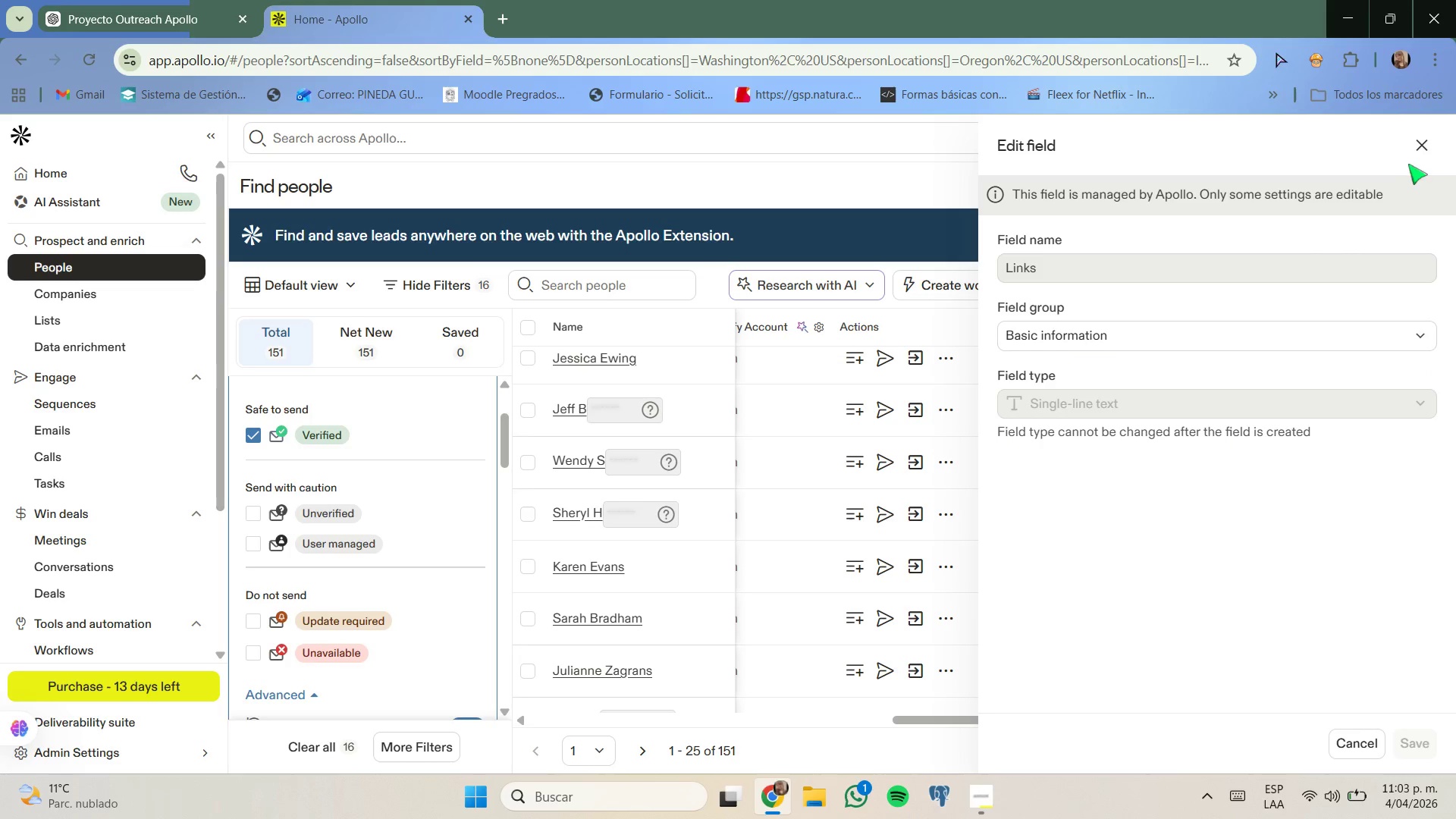 
left_click([1420, 145])
 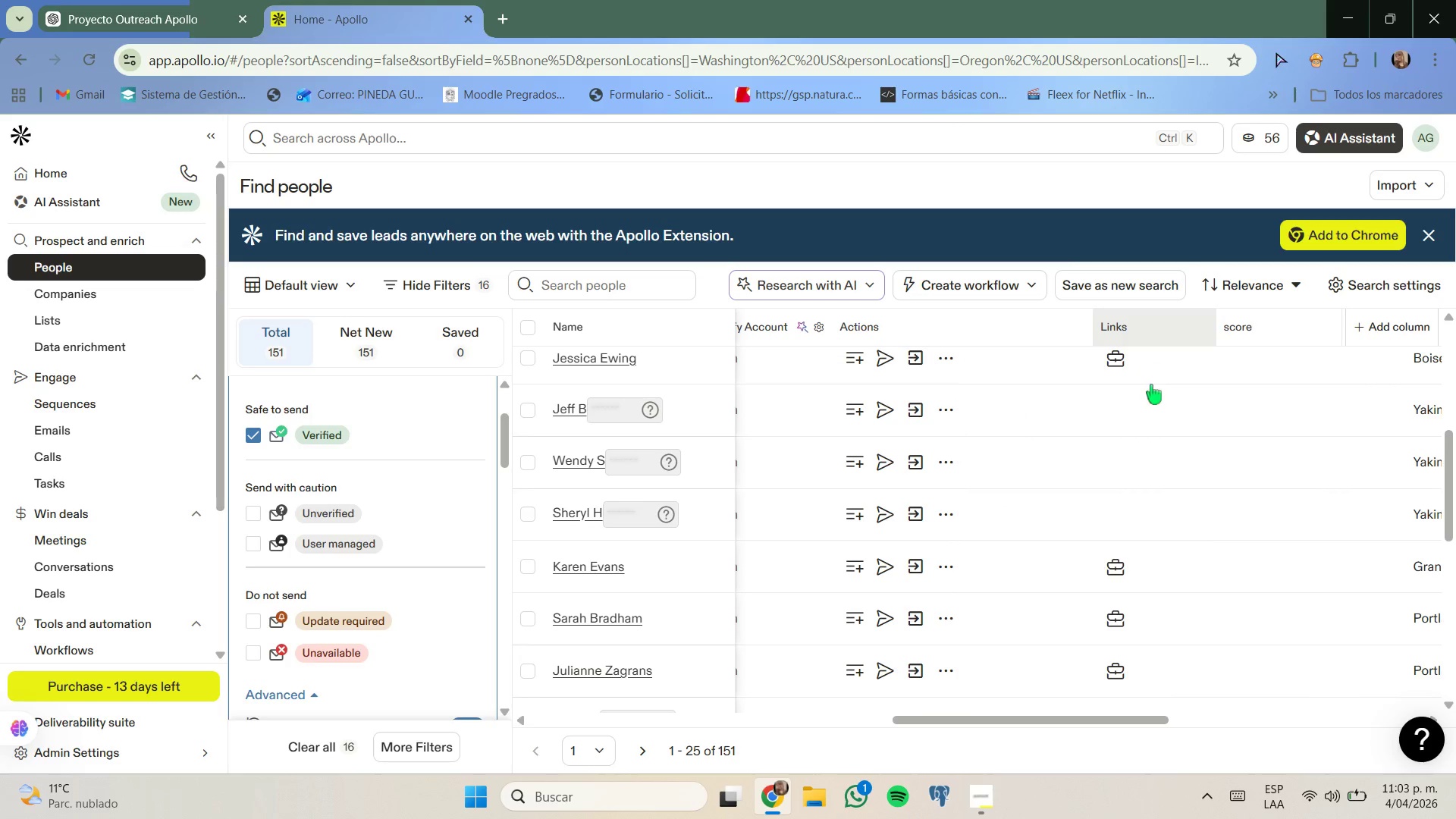 
left_click([1145, 378])
 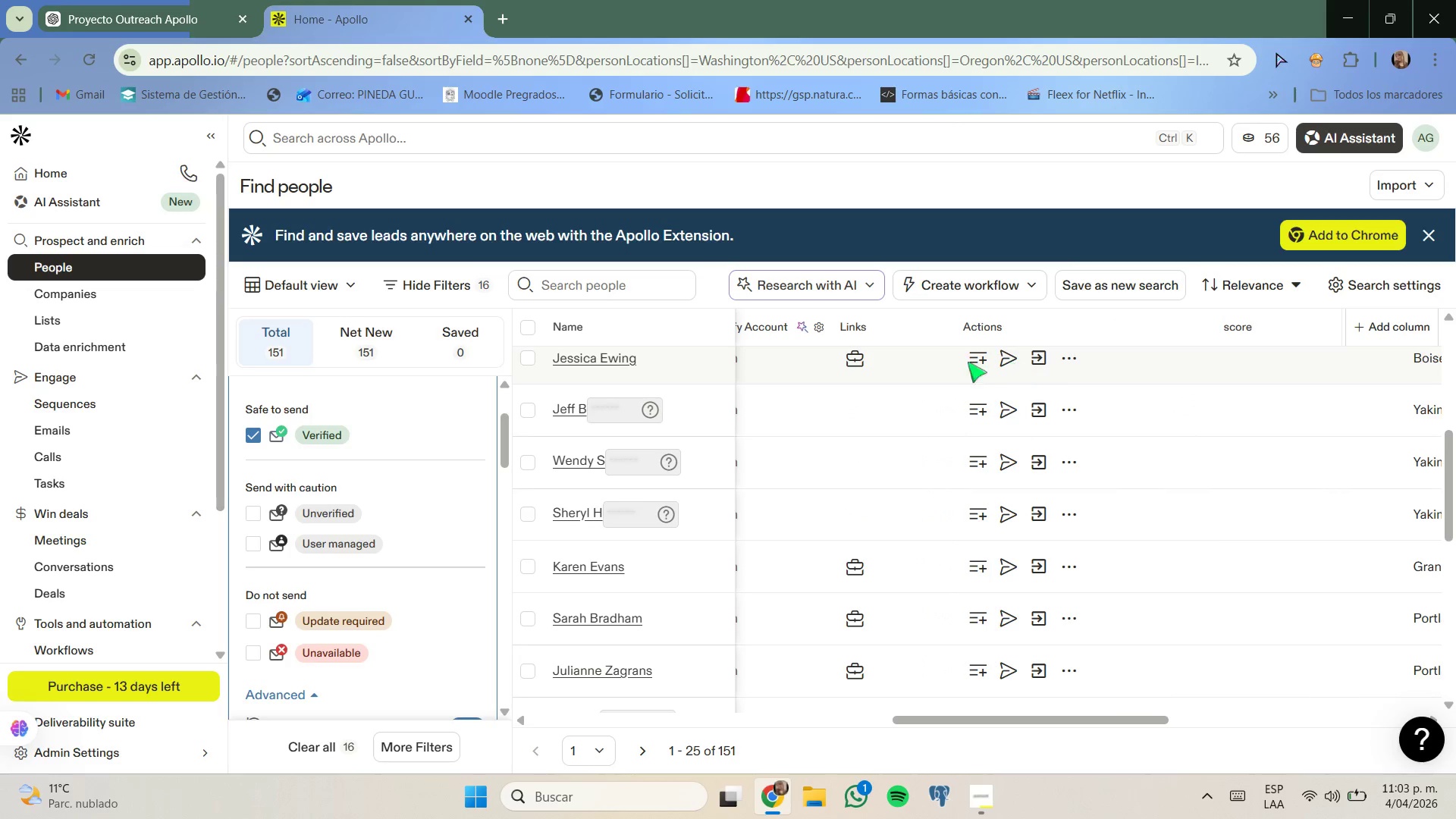 
left_click([852, 330])
 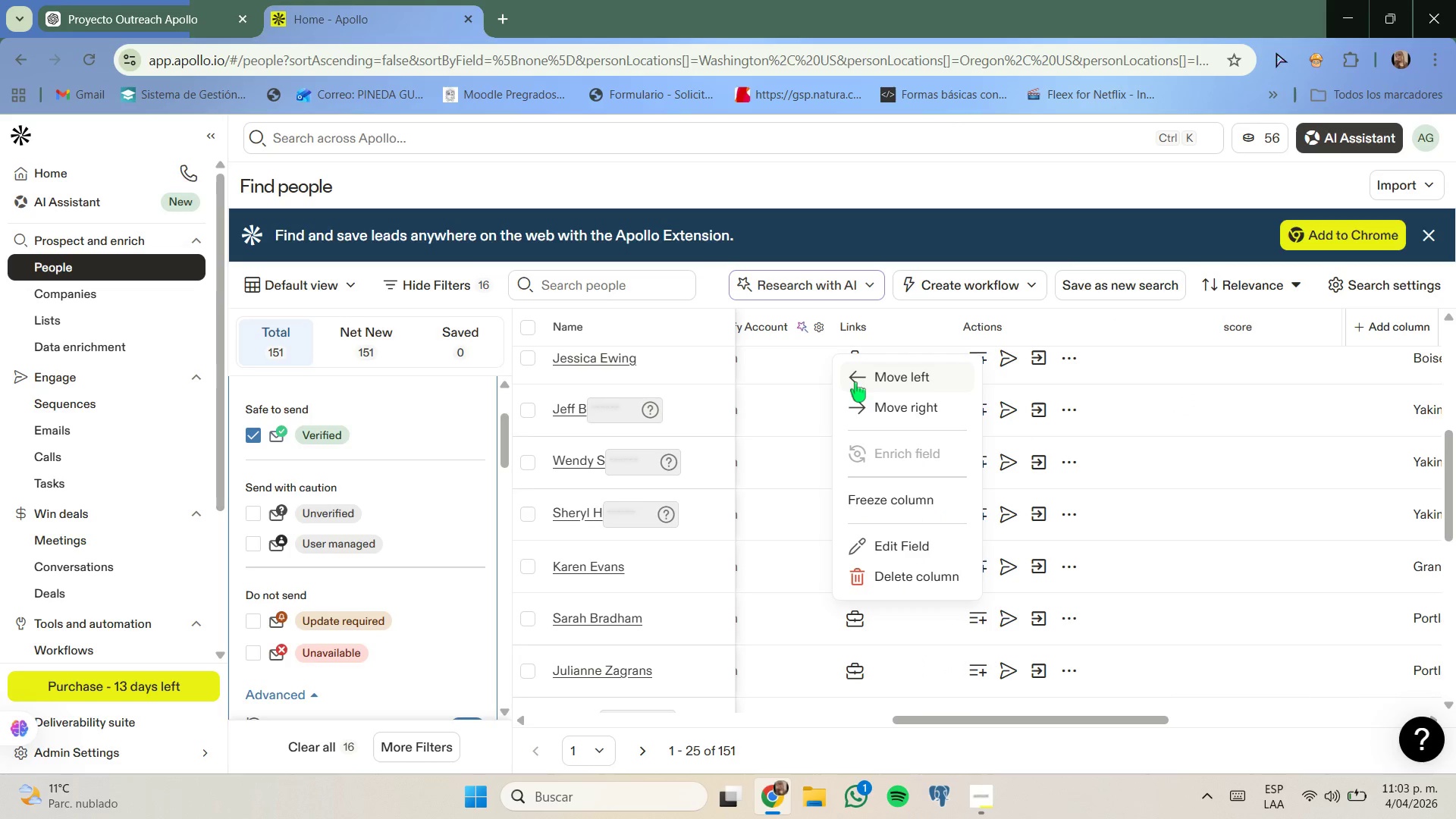 
left_click([856, 381])
 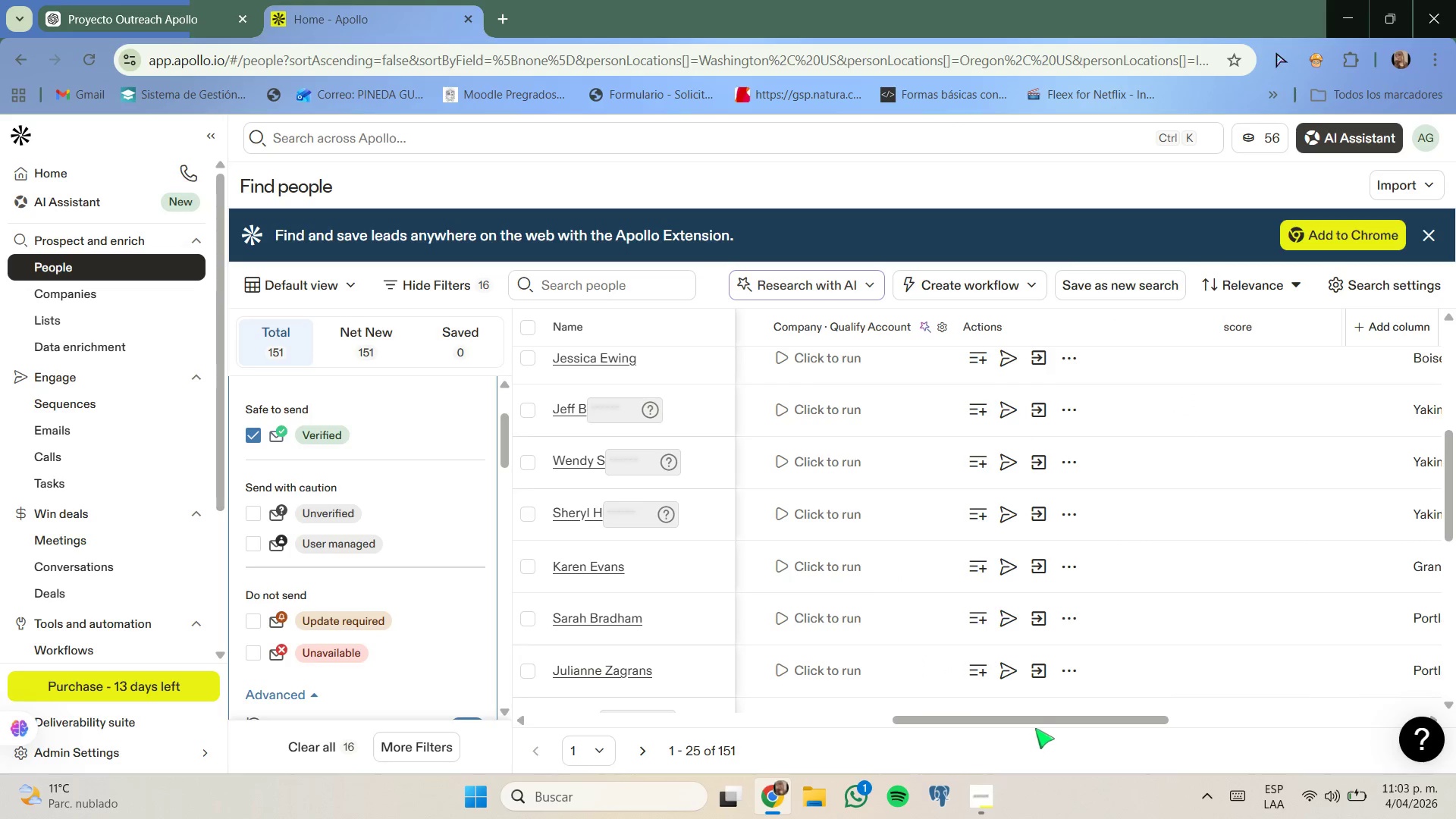 
left_click_drag(start_coordinate=[1037, 722], to_coordinate=[903, 742])
 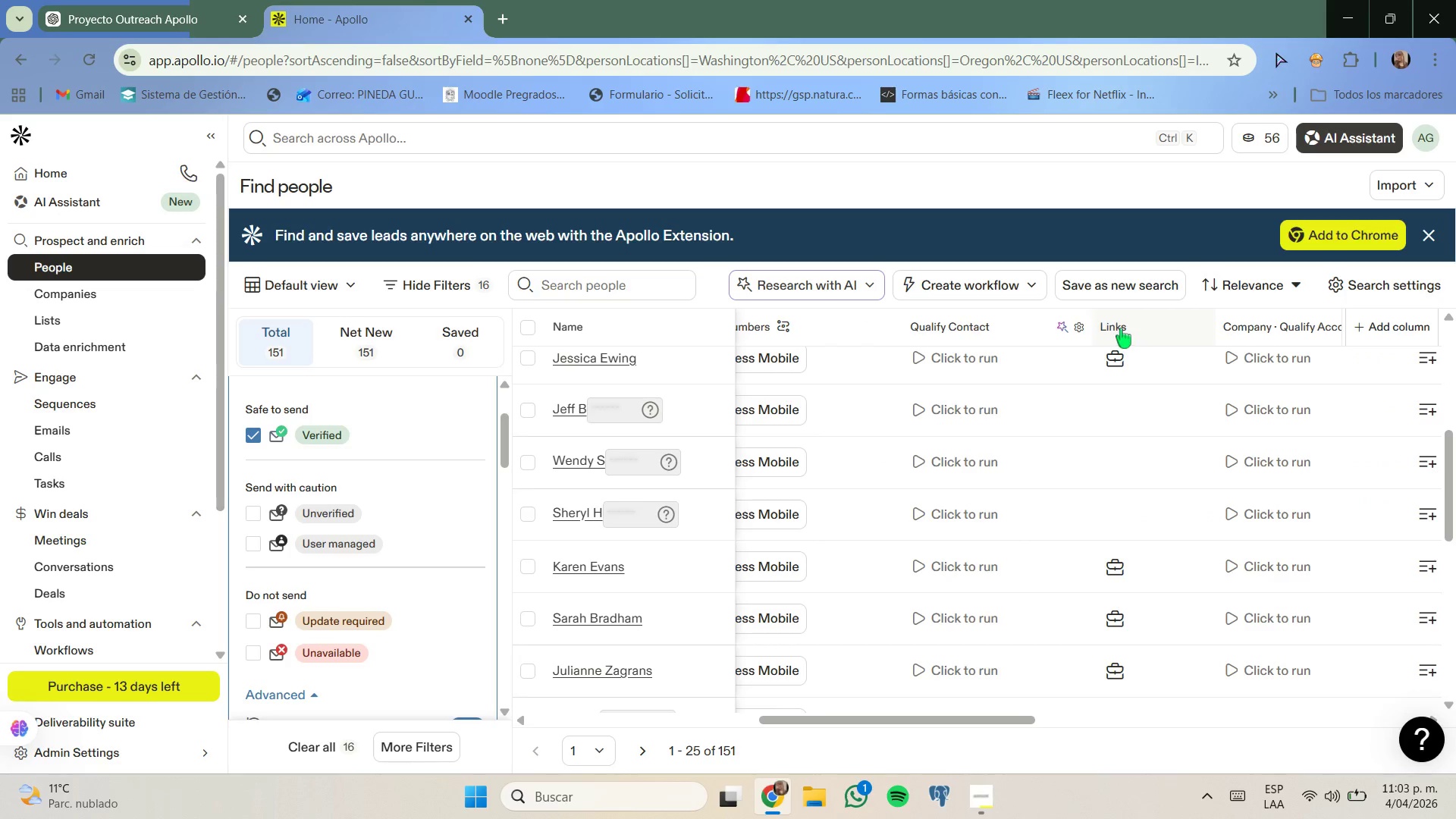 
left_click([1121, 328])
 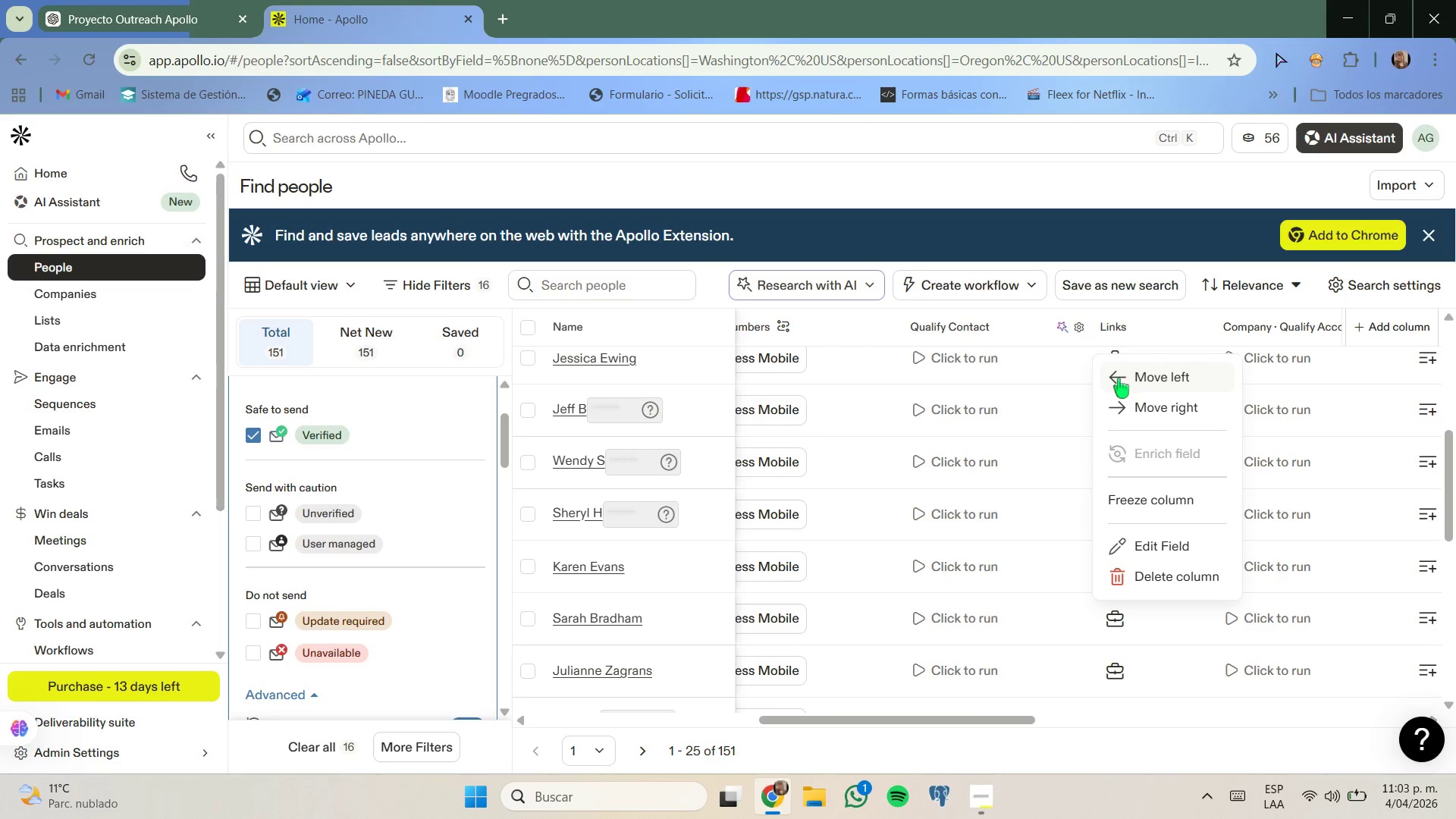 
left_click([1125, 381])
 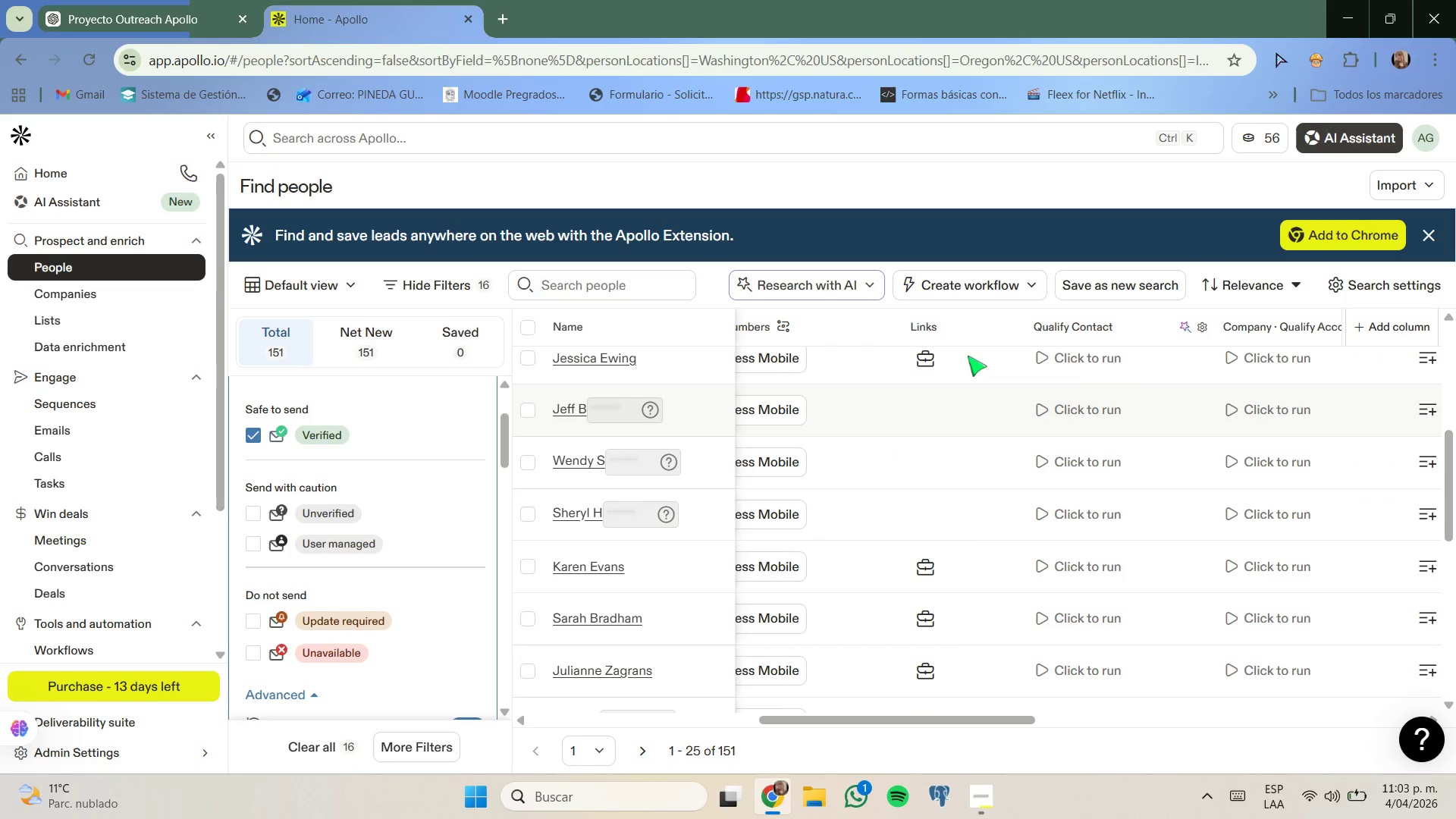 
left_click([934, 328])
 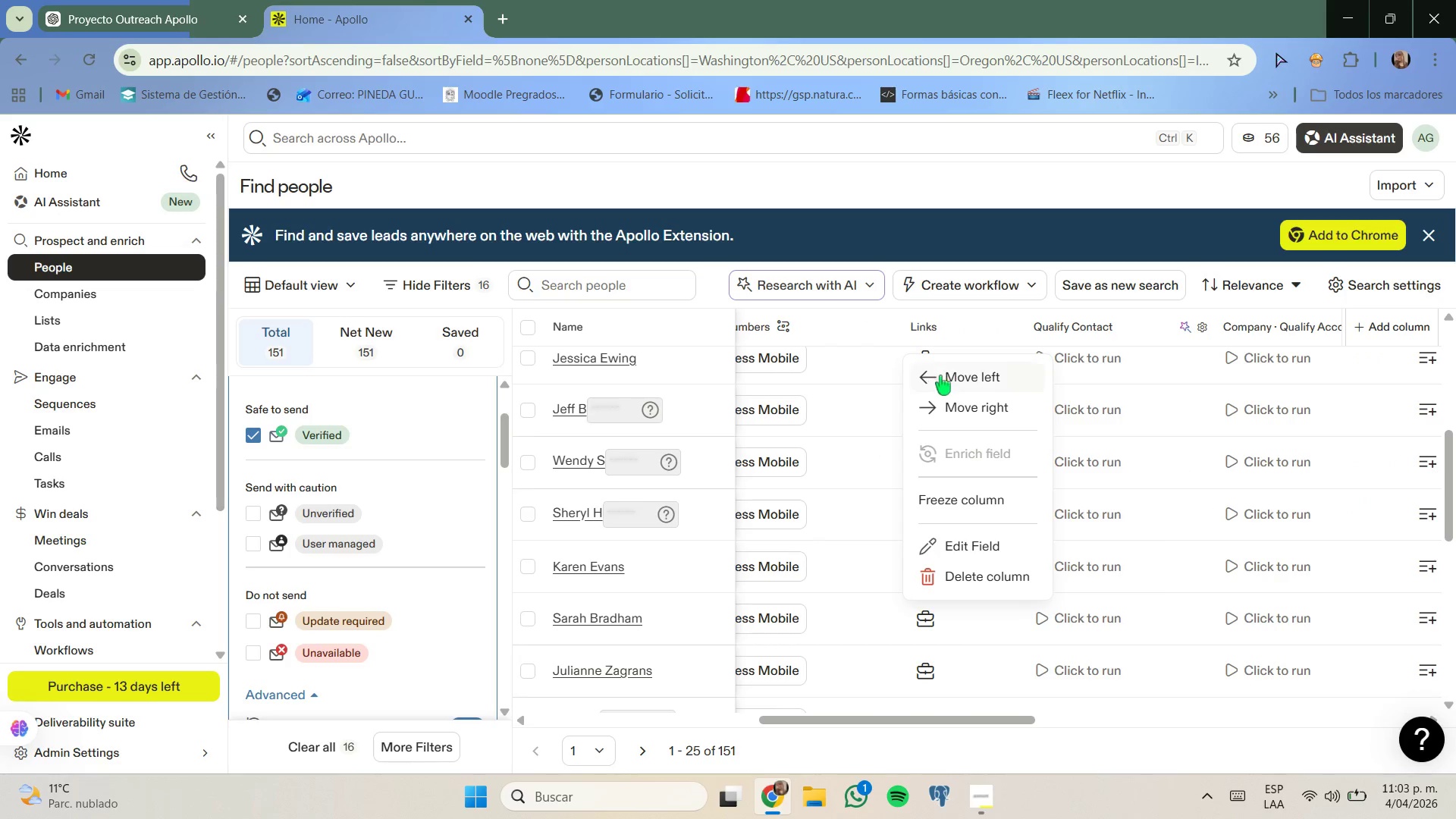 
left_click([940, 376])
 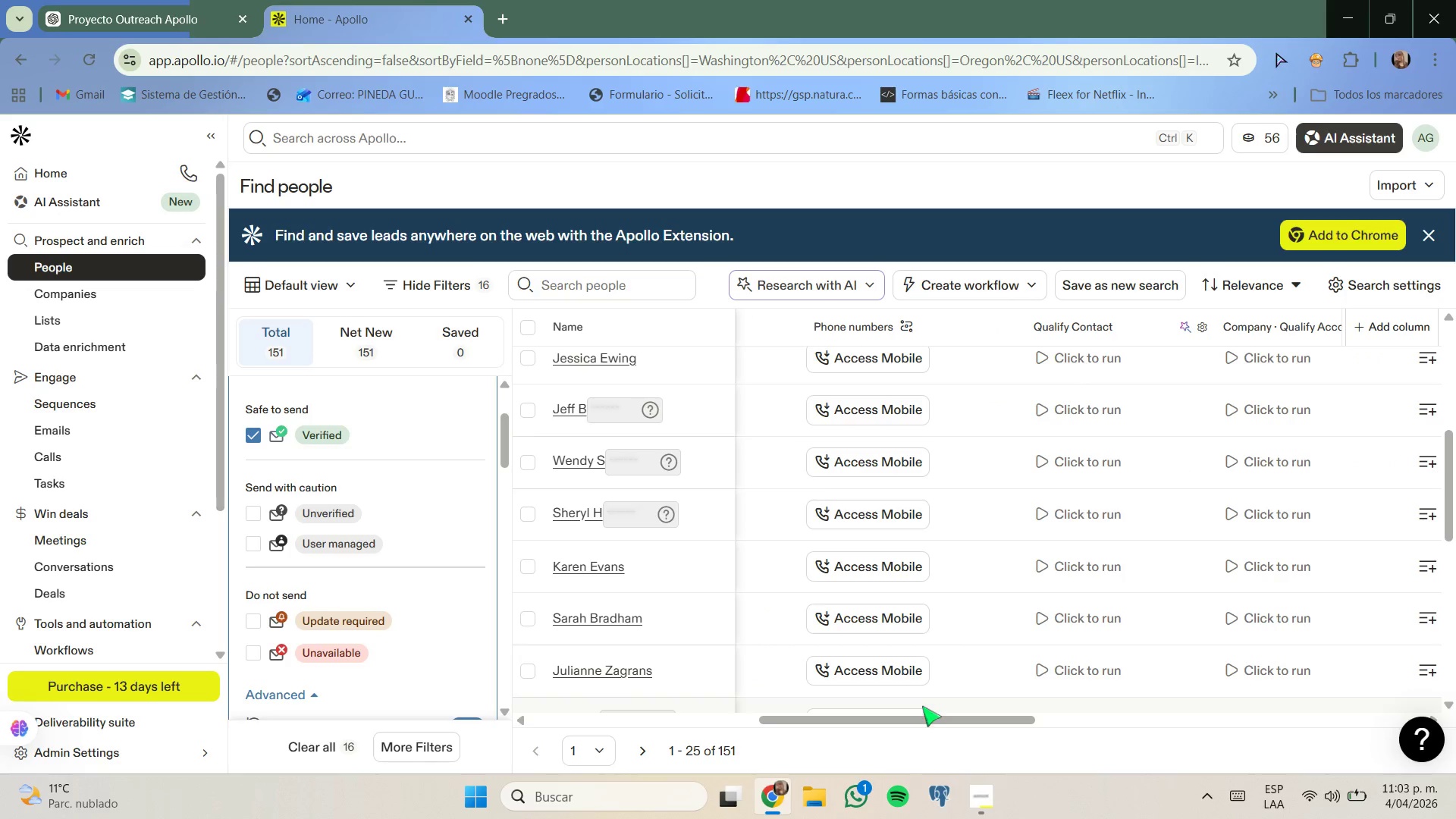 
left_click_drag(start_coordinate=[923, 720], to_coordinate=[733, 718])
 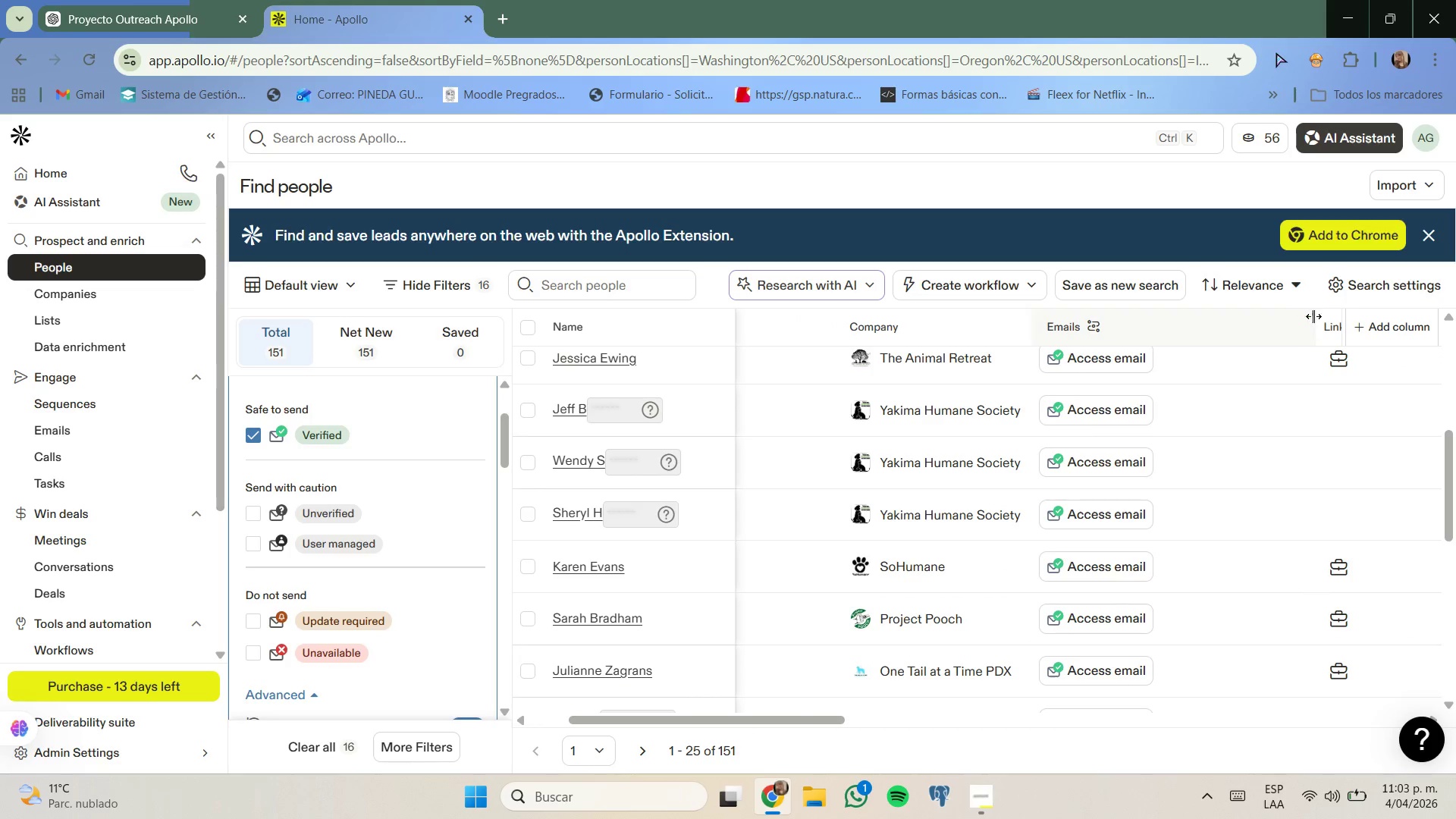 
left_click([1322, 324])
 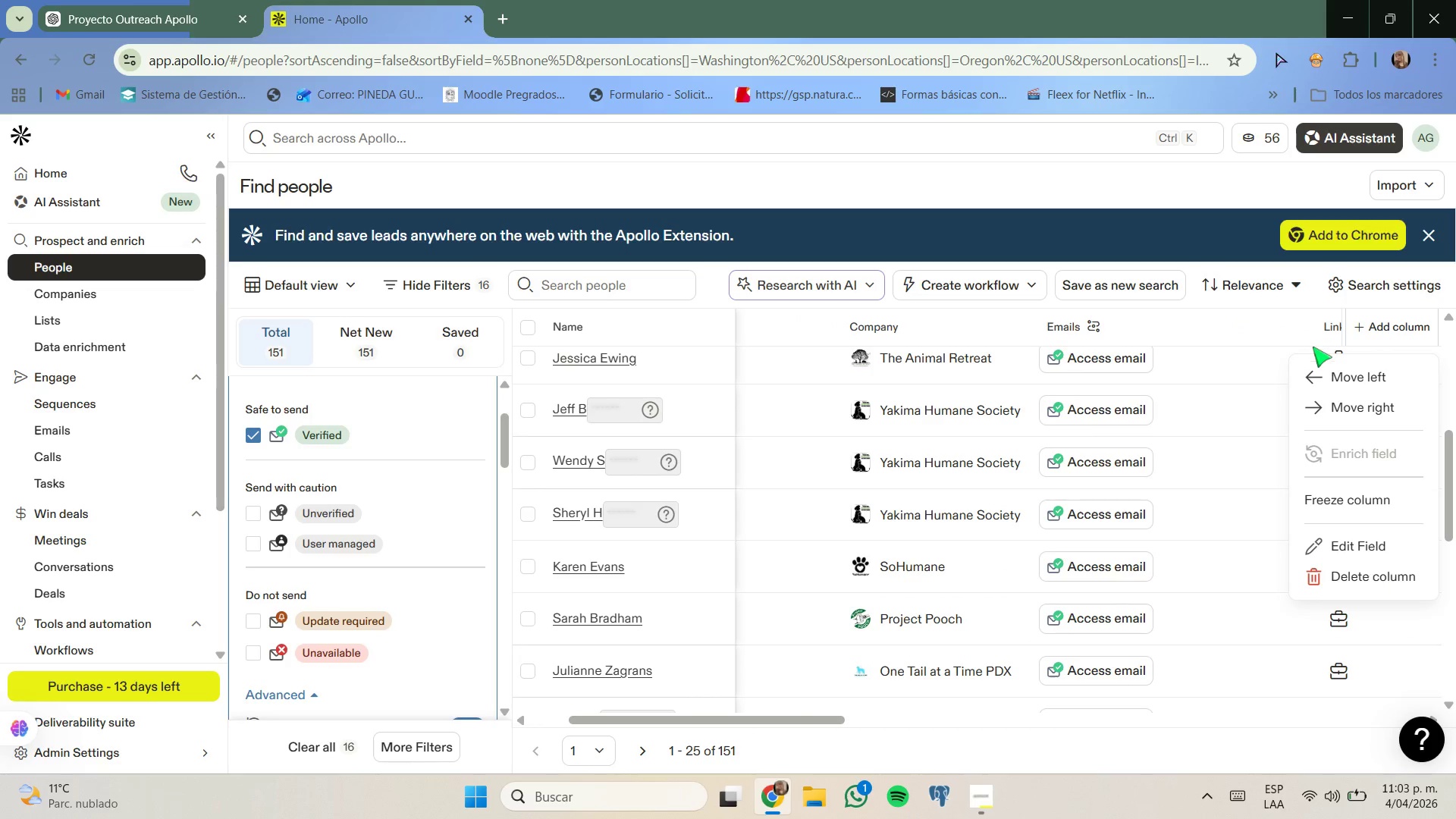 
left_click([1326, 369])
 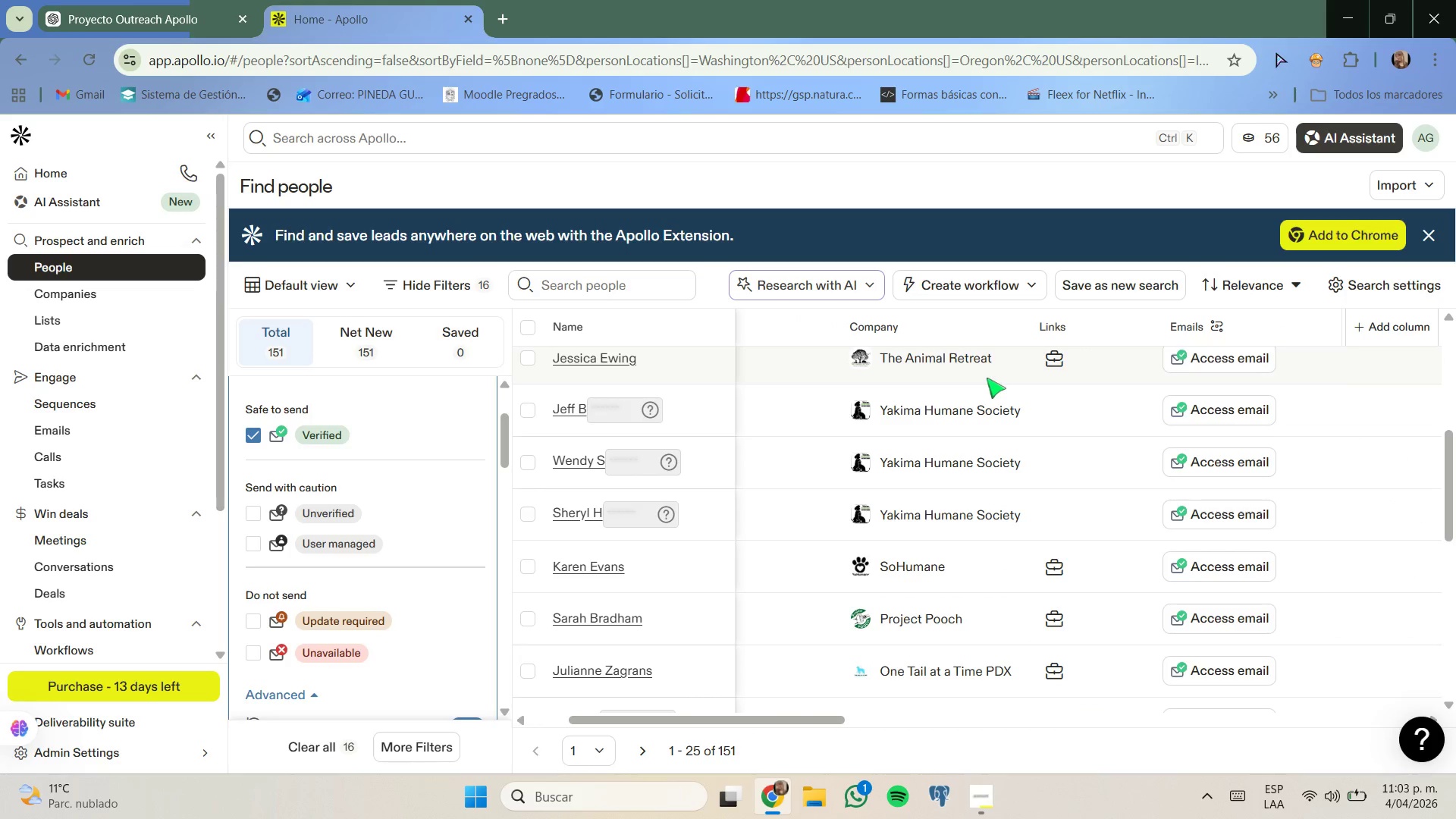 
mouse_move([741, 353])
 